 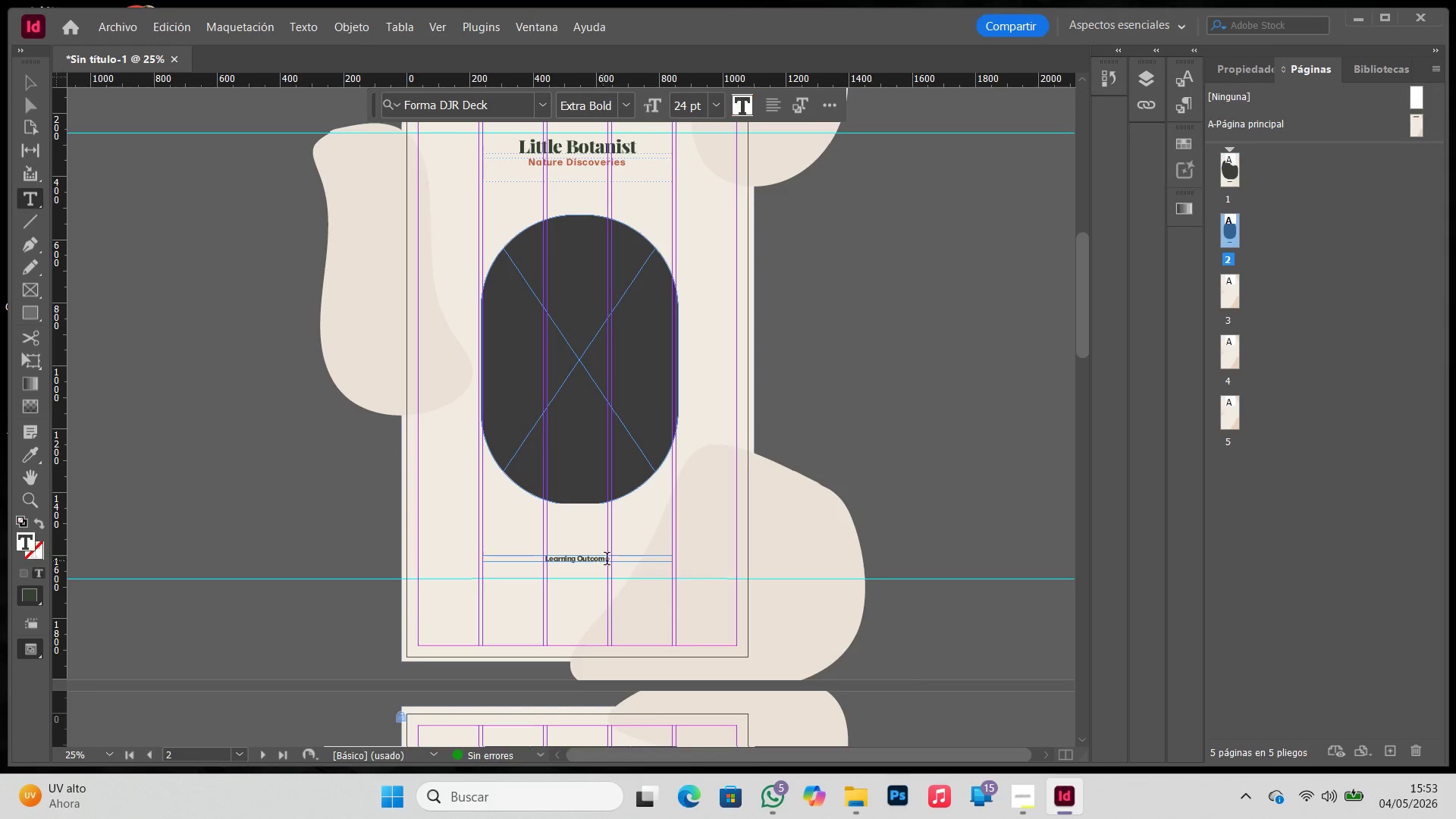 
left_click_drag(start_coordinate=[616, 560], to_coordinate=[437, 556])
 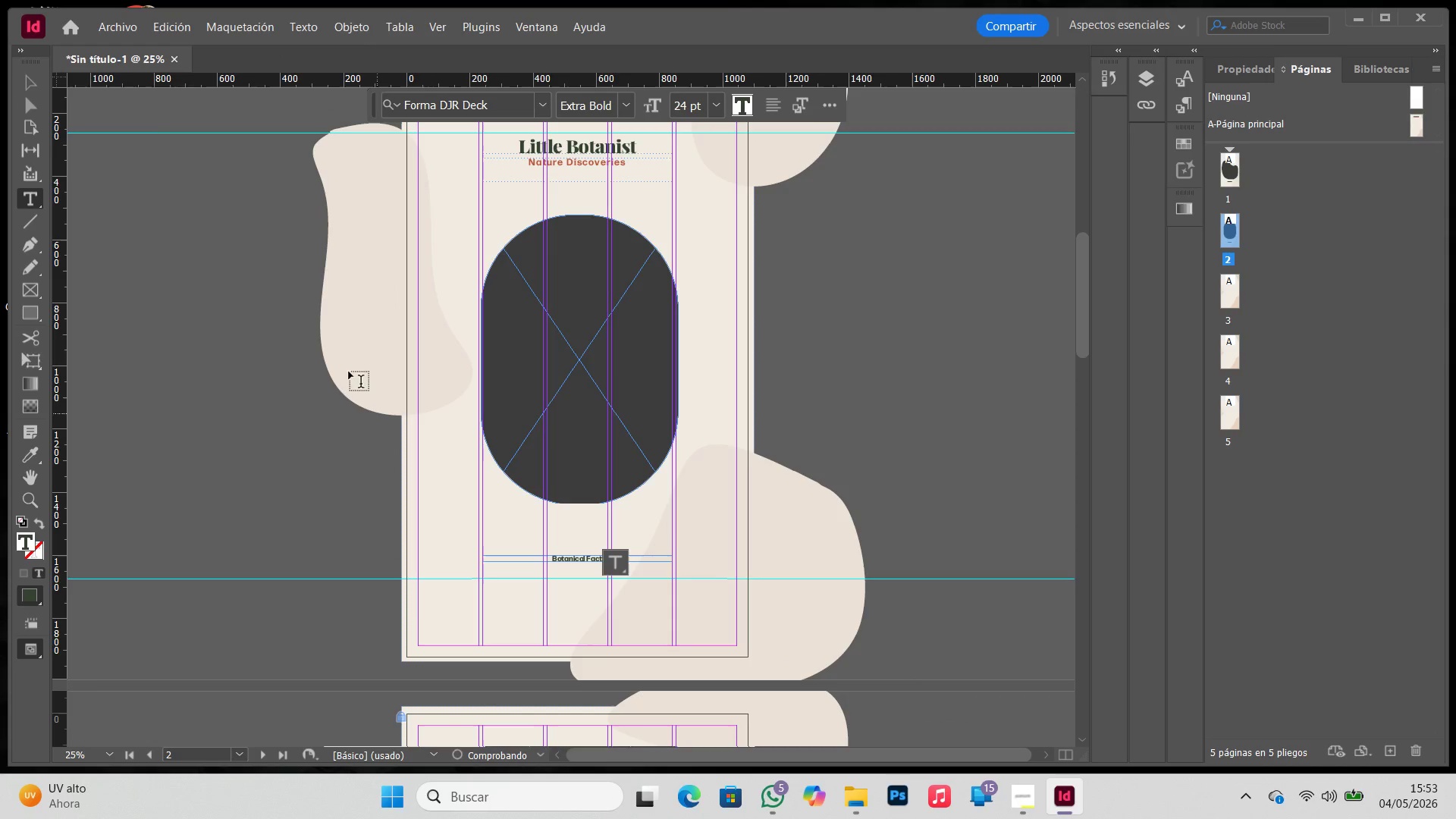 
key(Control+ControlLeft)
 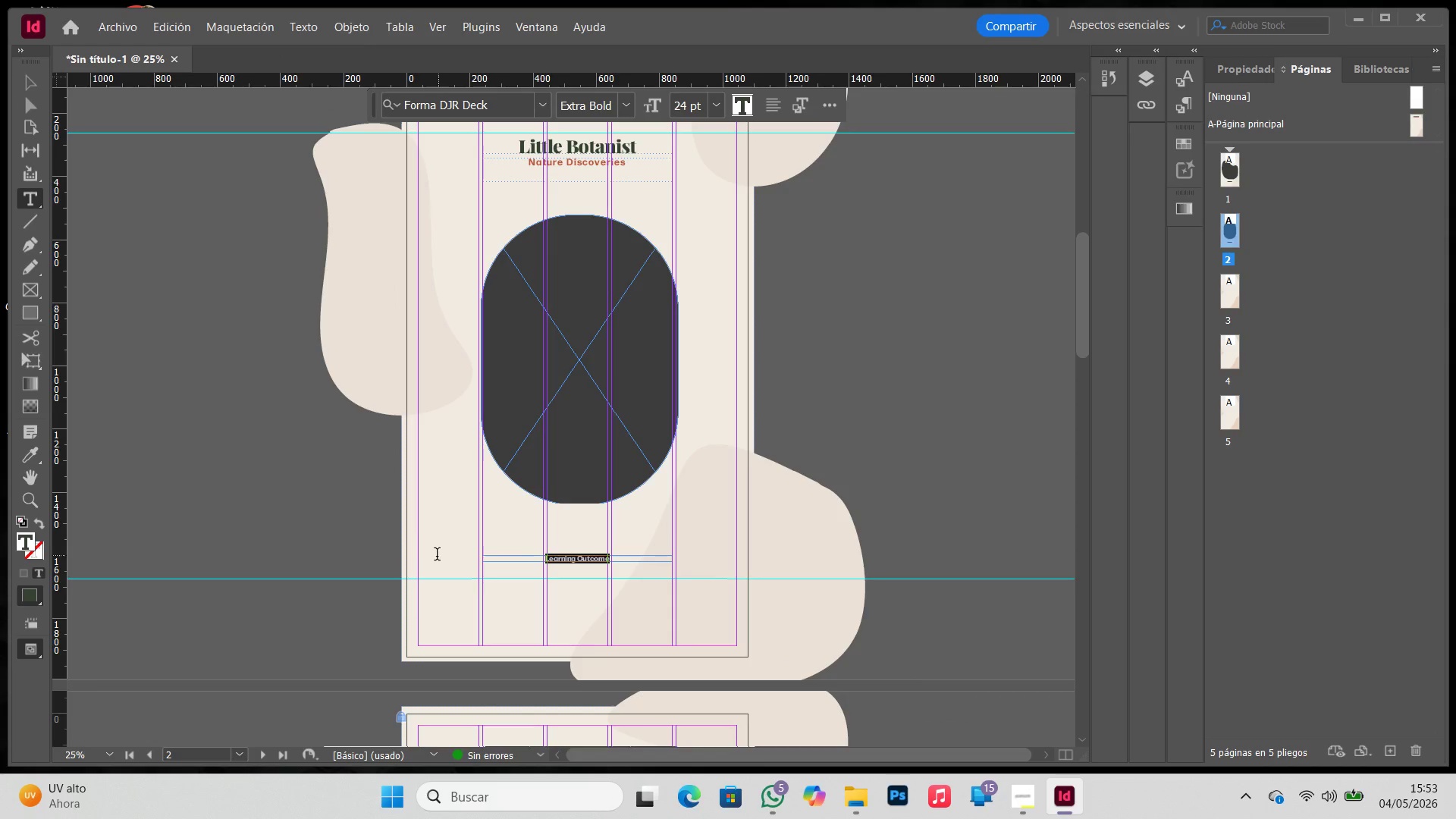 
key(Control+V)
 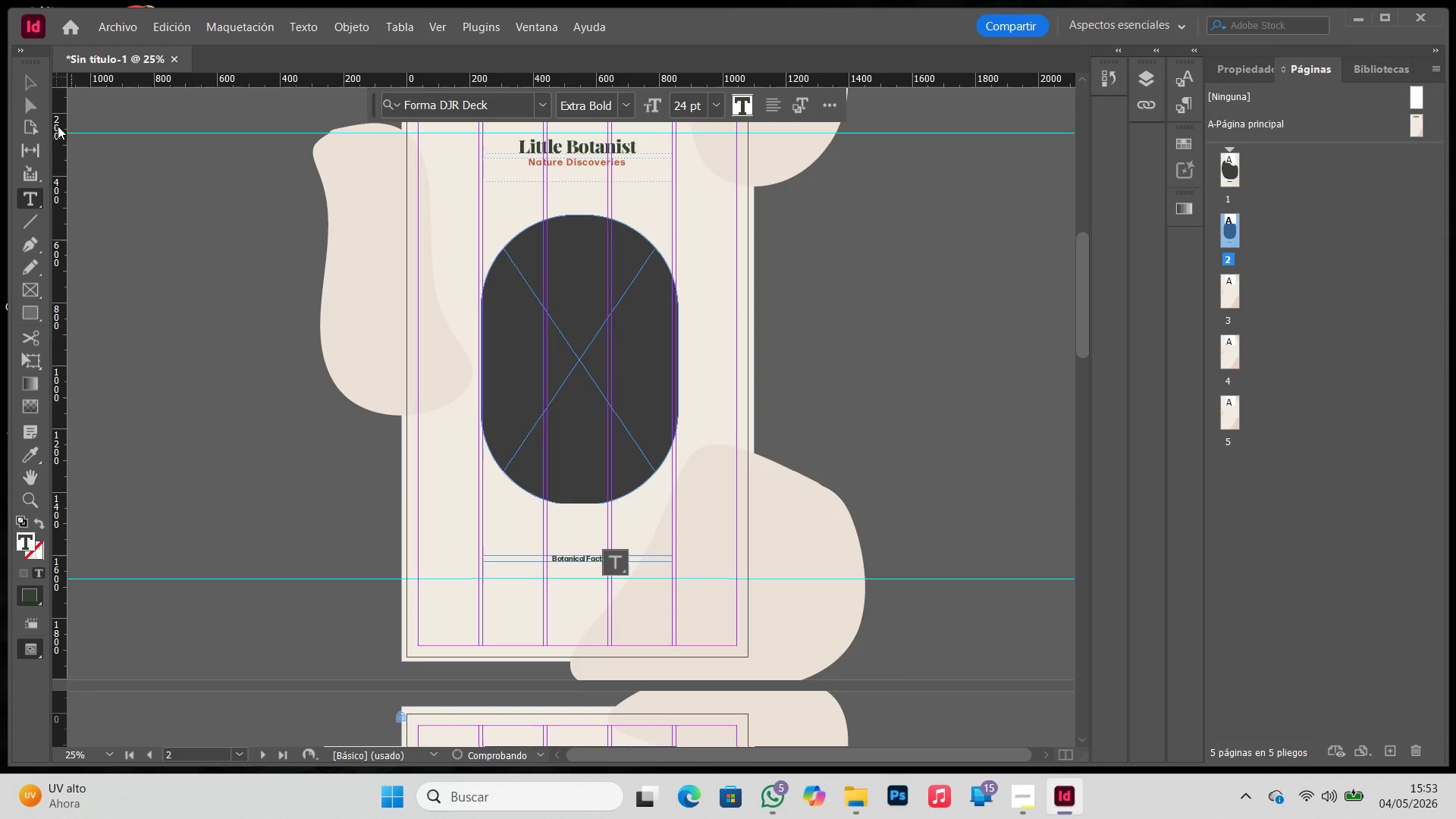 
left_click([33, 79])
 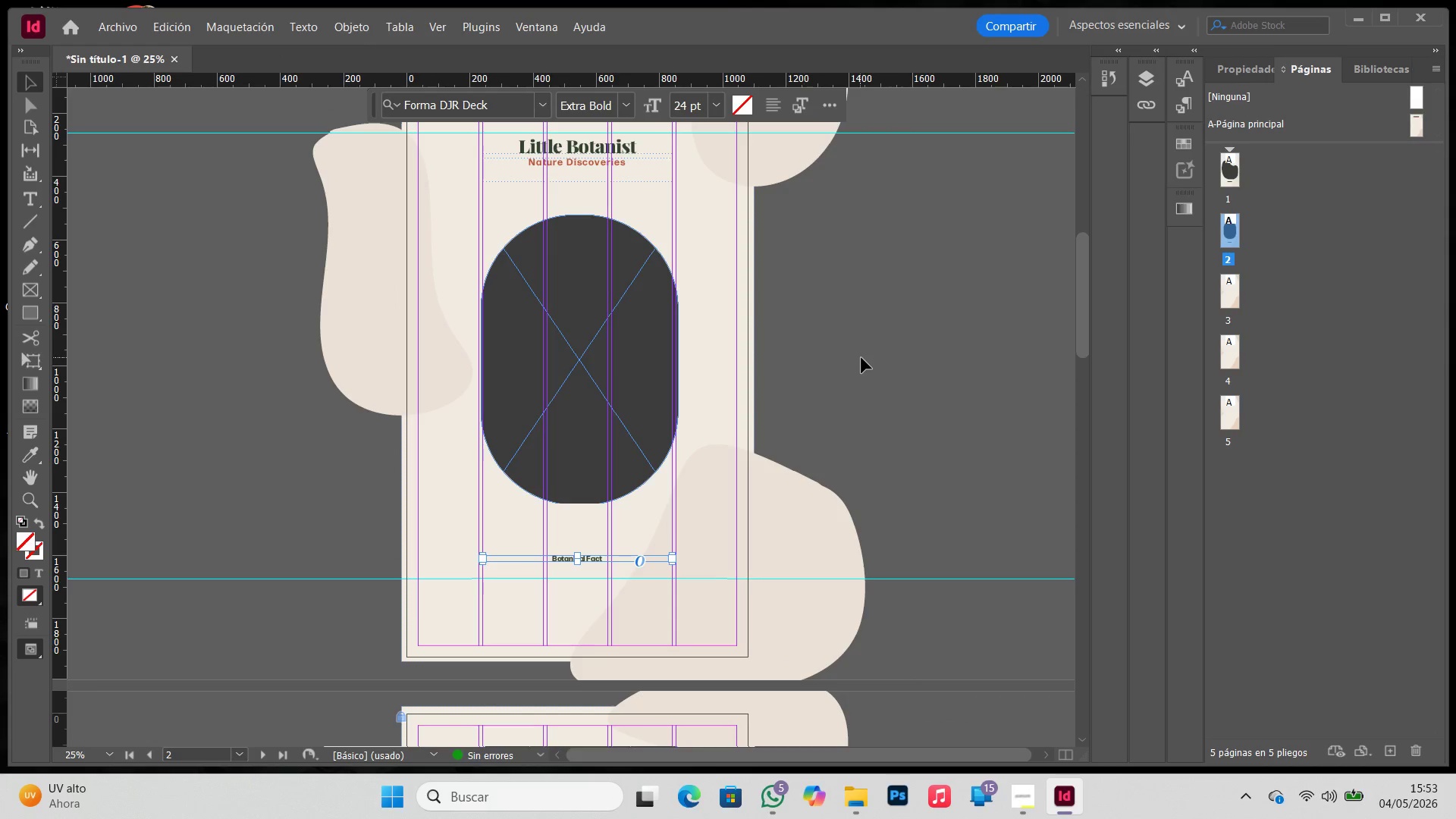 
left_click([861, 358])
 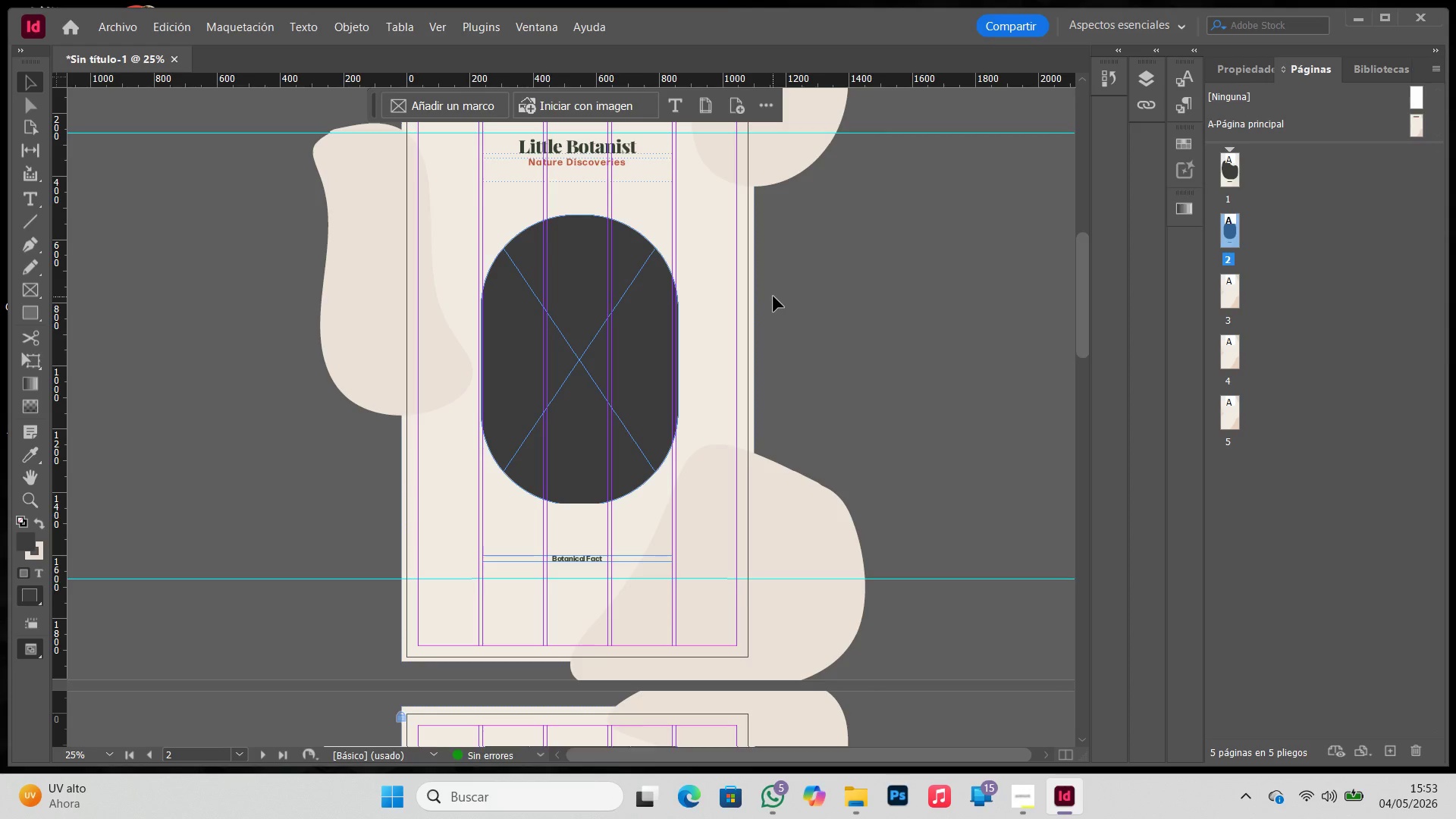 
wait(5.72)
 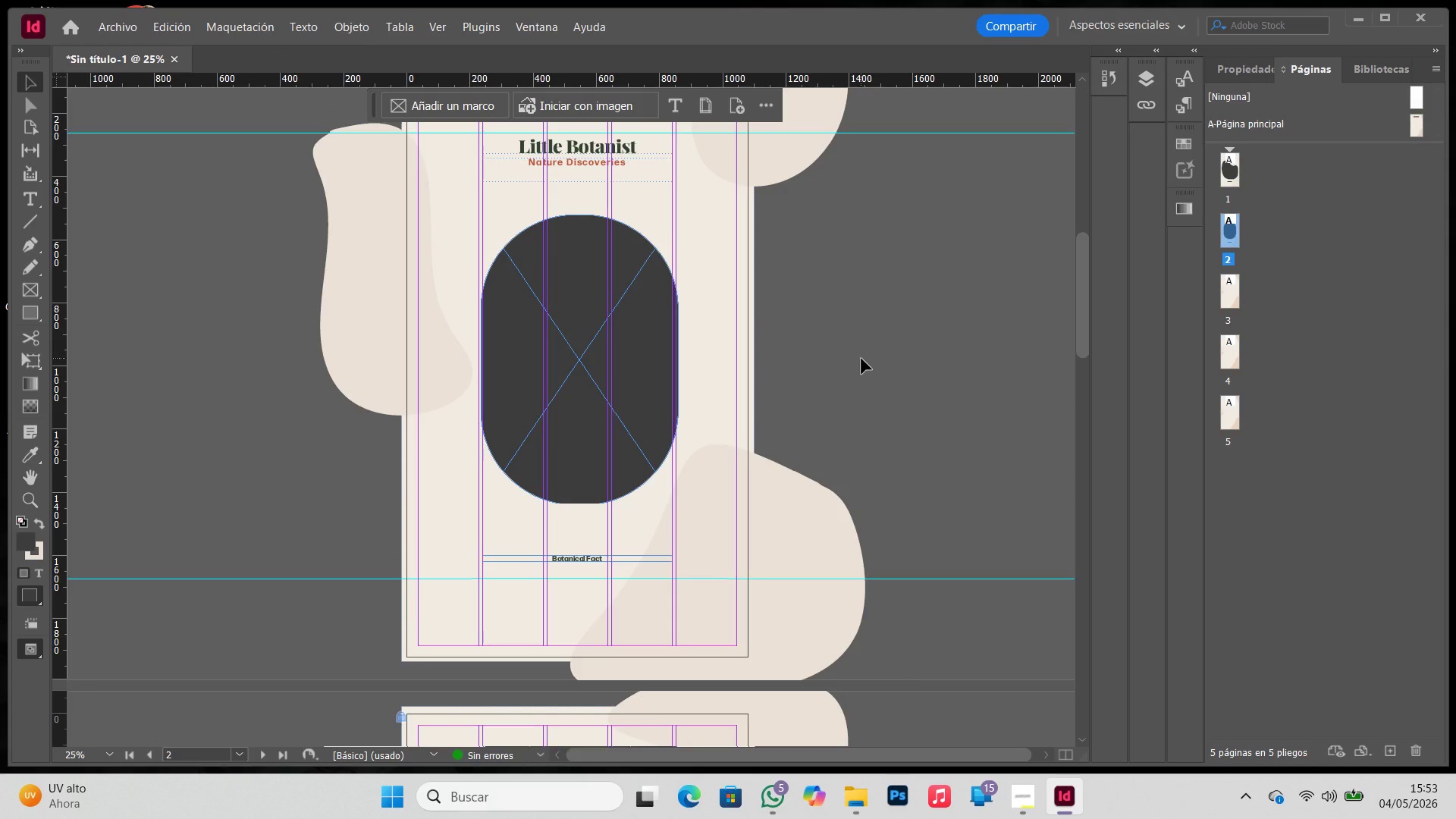 
left_click([849, 326])
 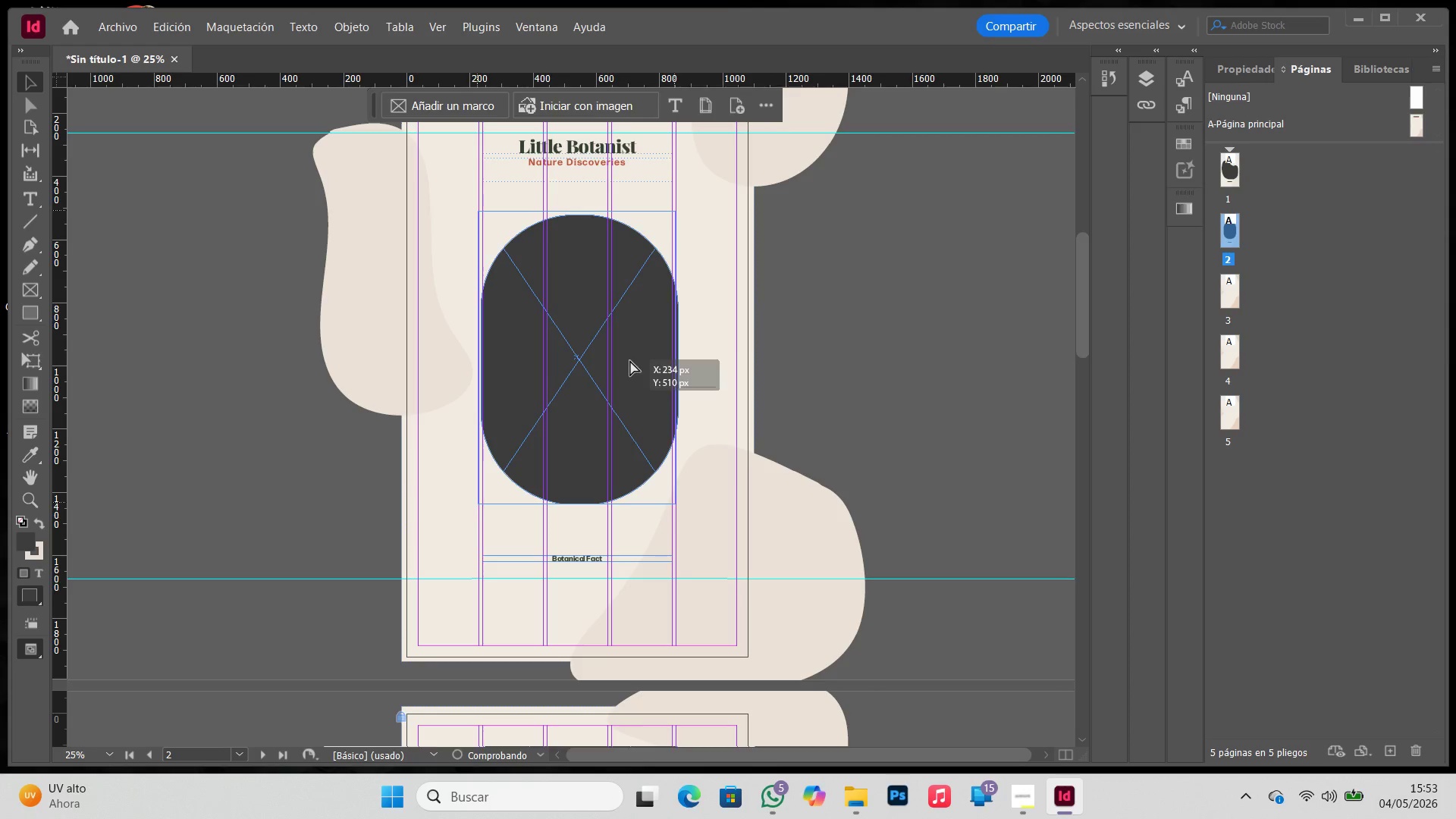 
left_click([878, 344])
 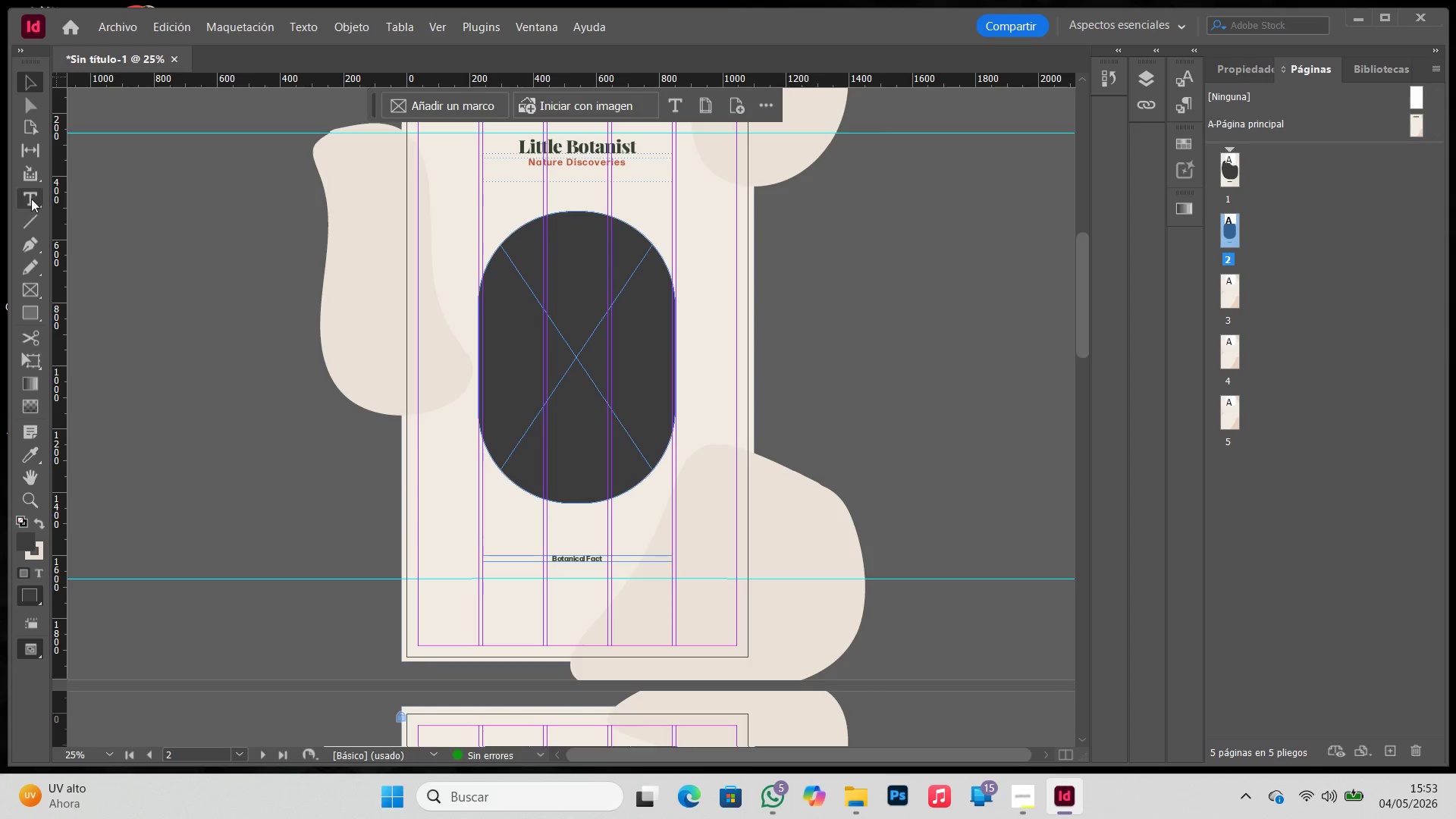 
left_click([31, 197])
 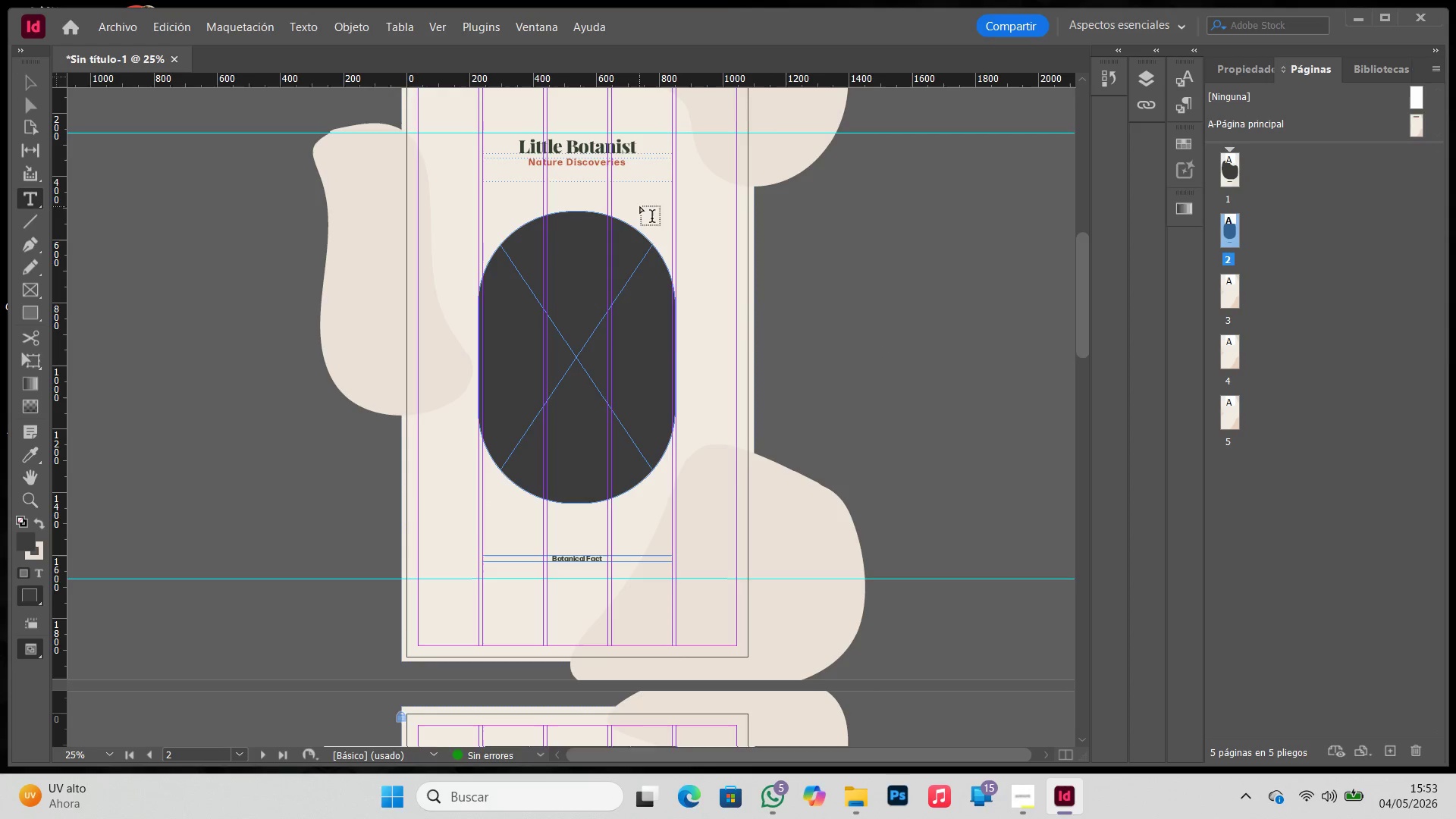 
left_click_drag(start_coordinate=[640, 201], to_coordinate=[714, 214])
 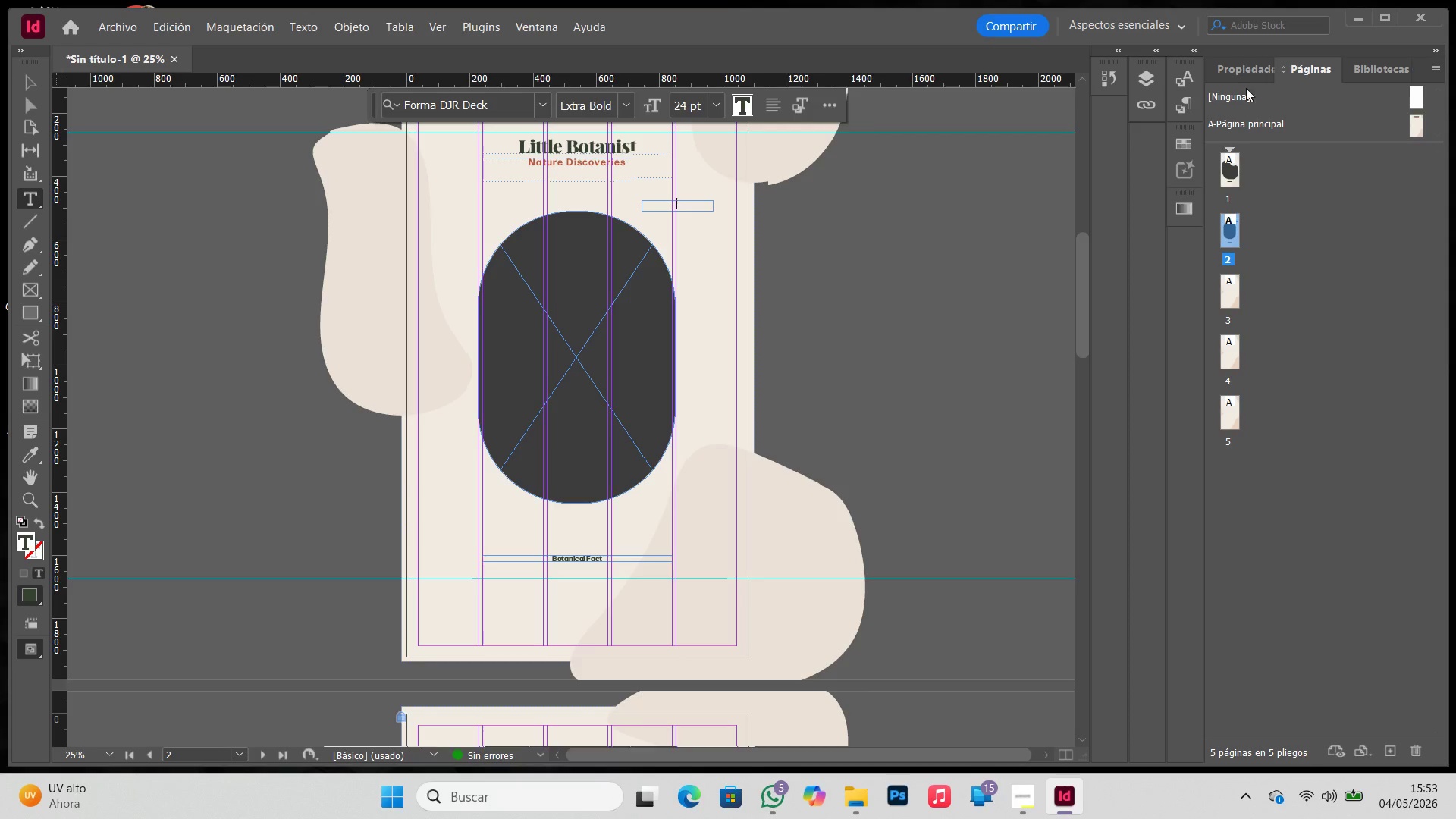 
left_click([1191, 104])
 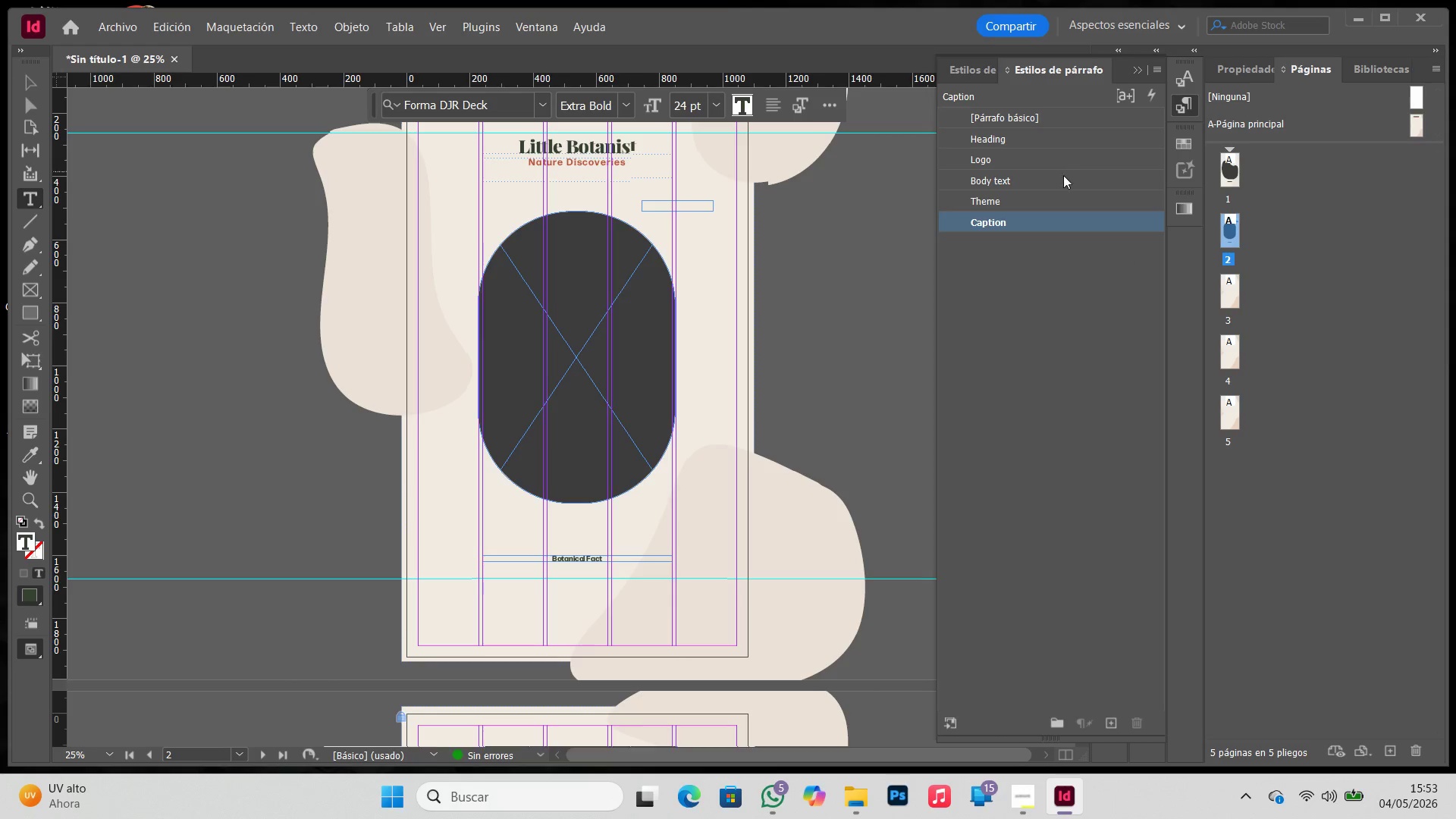 
left_click([1047, 180])
 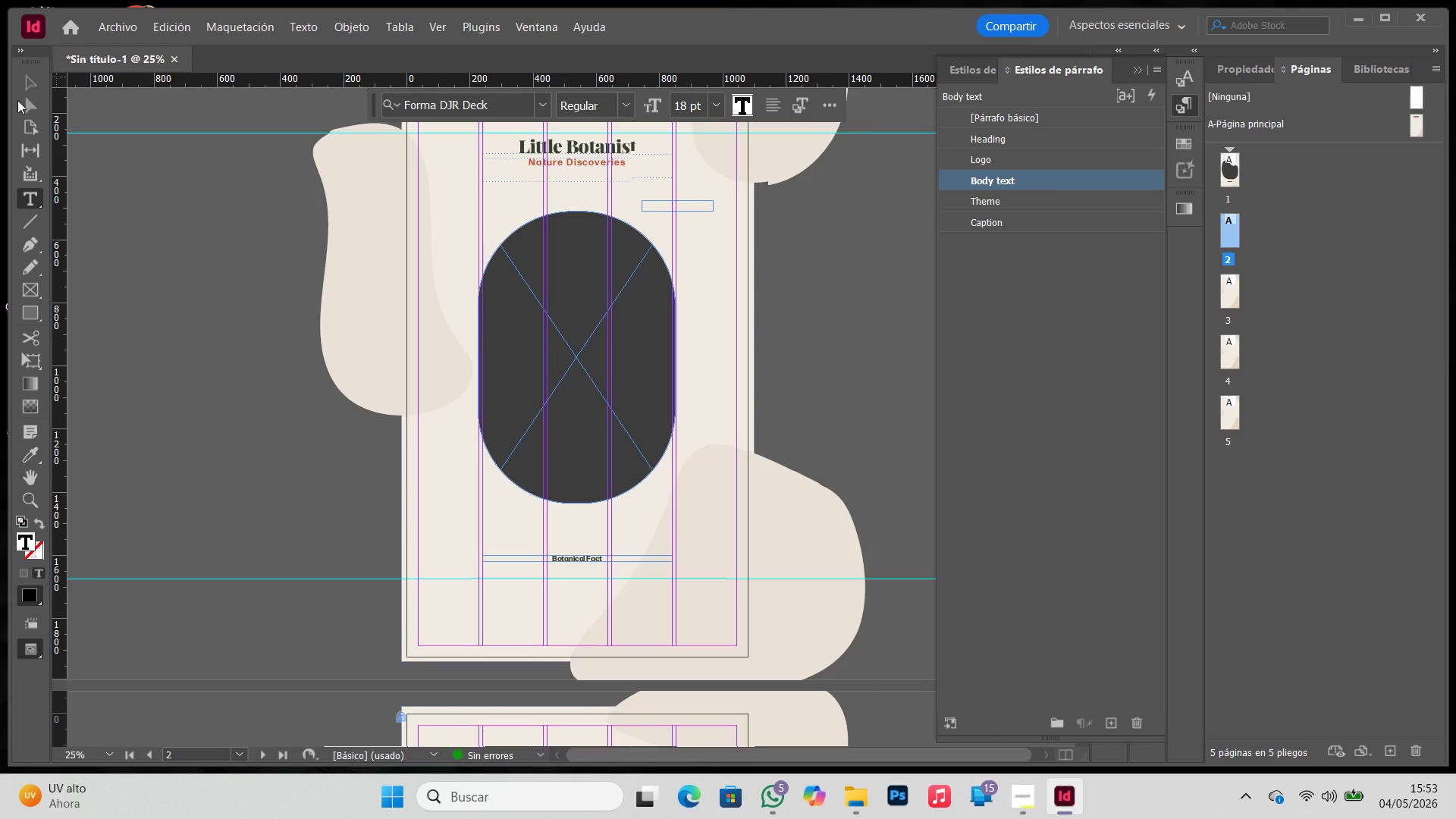 
left_click([28, 85])
 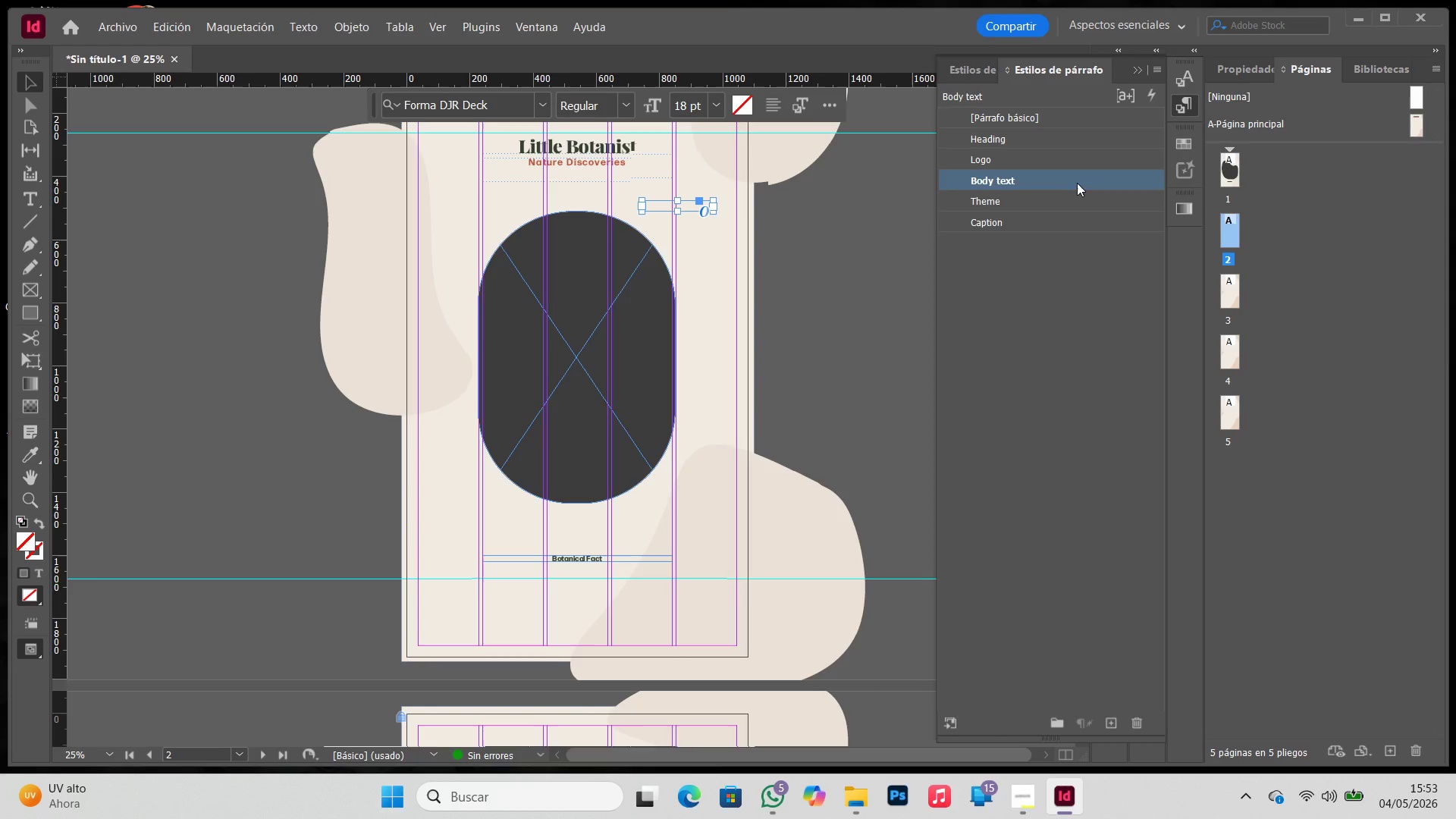 
double_click([1077, 183])
 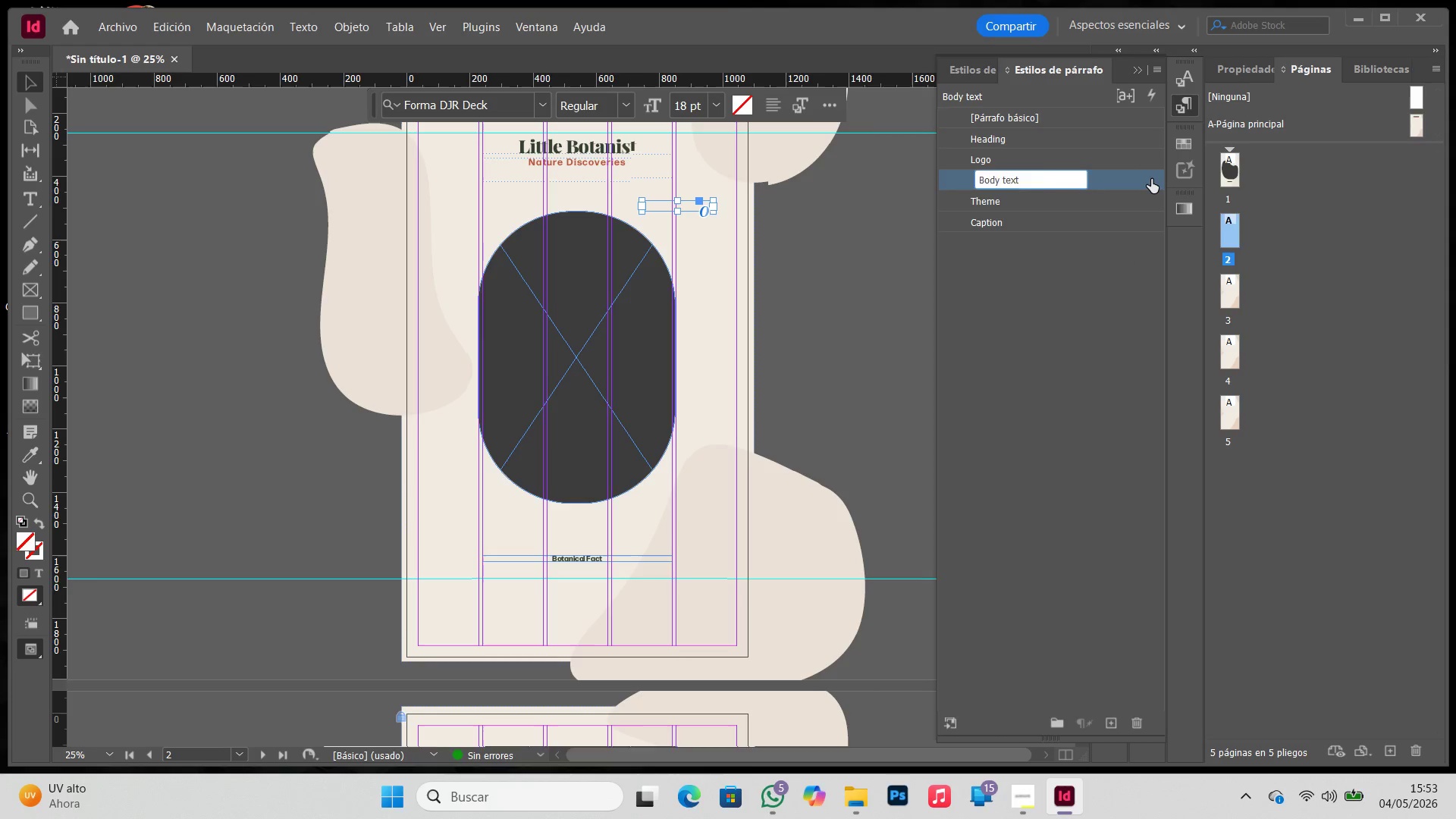 
double_click([1151, 179])
 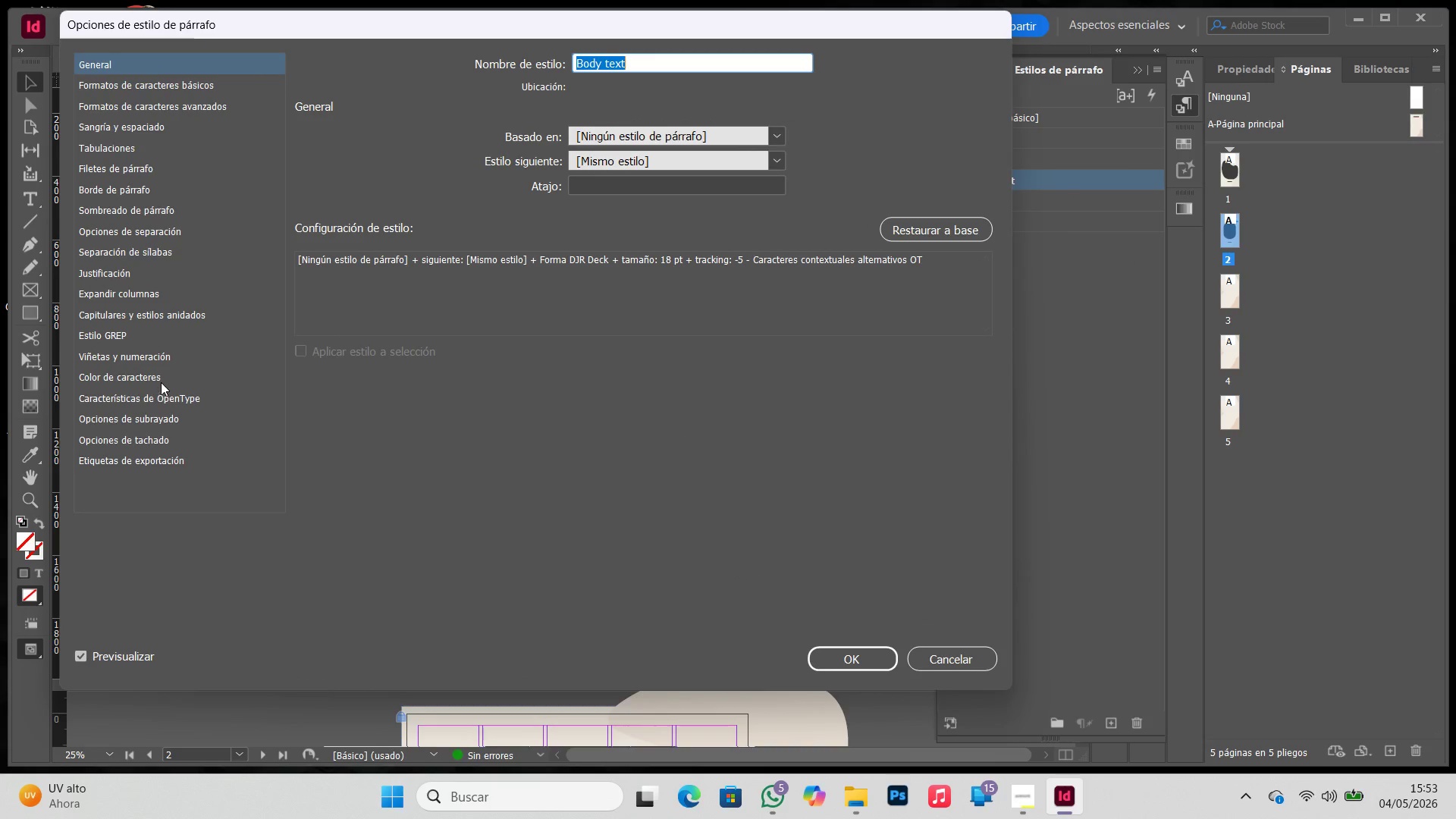 
left_click([161, 382])
 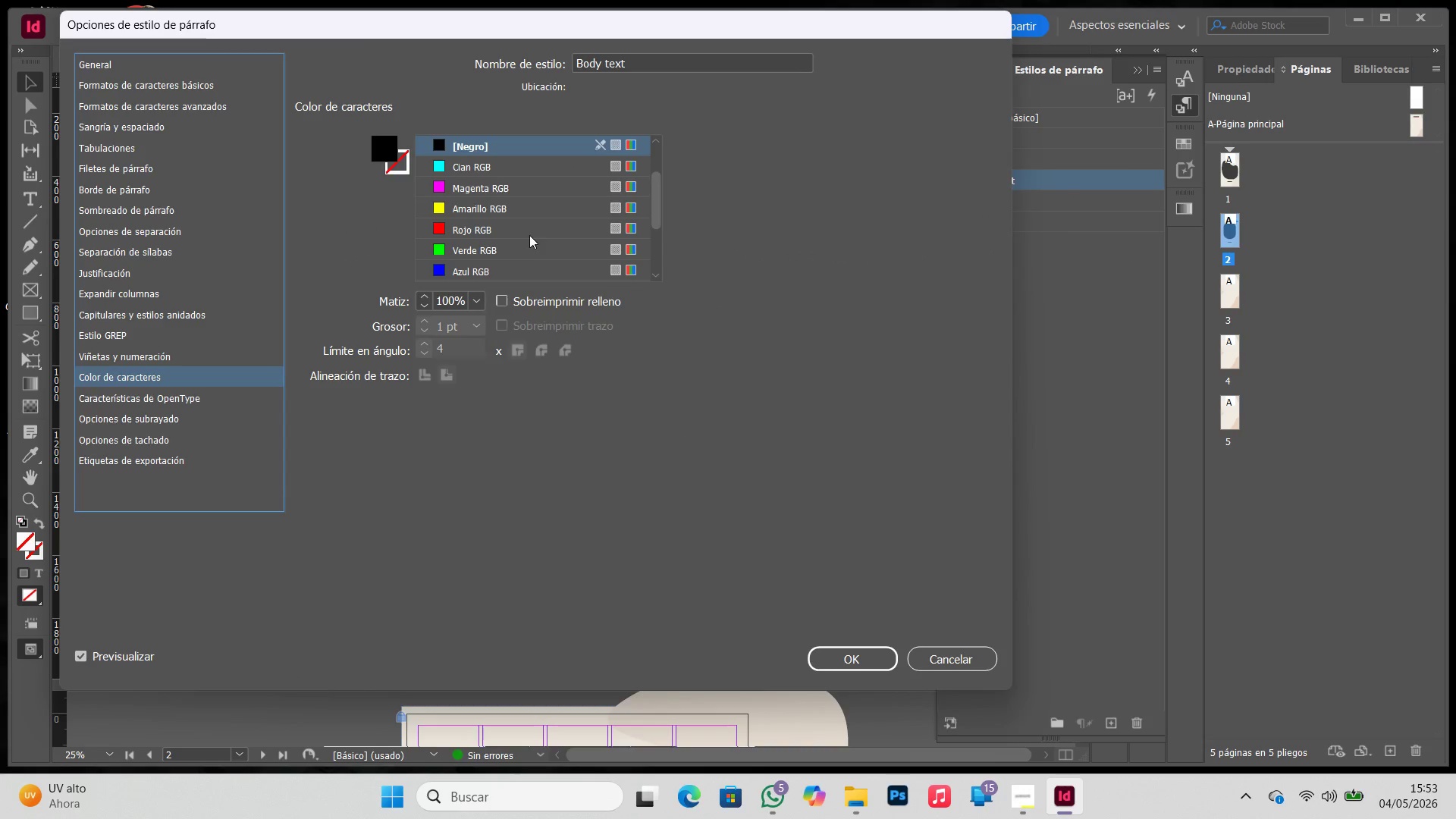 
left_click([510, 203])
 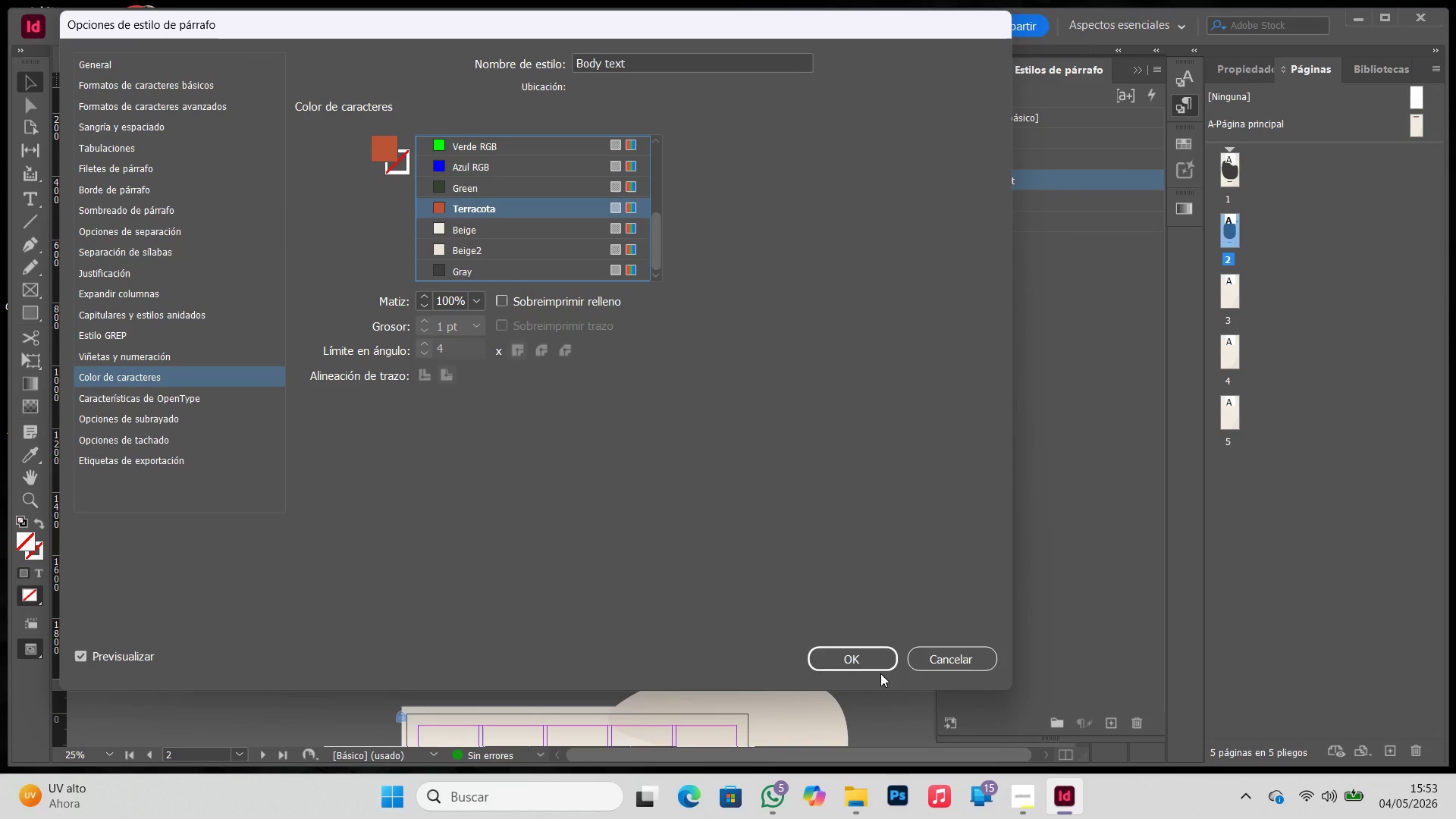 
scroll: coordinate [522, 249], scroll_direction: down, amount: 8.0
 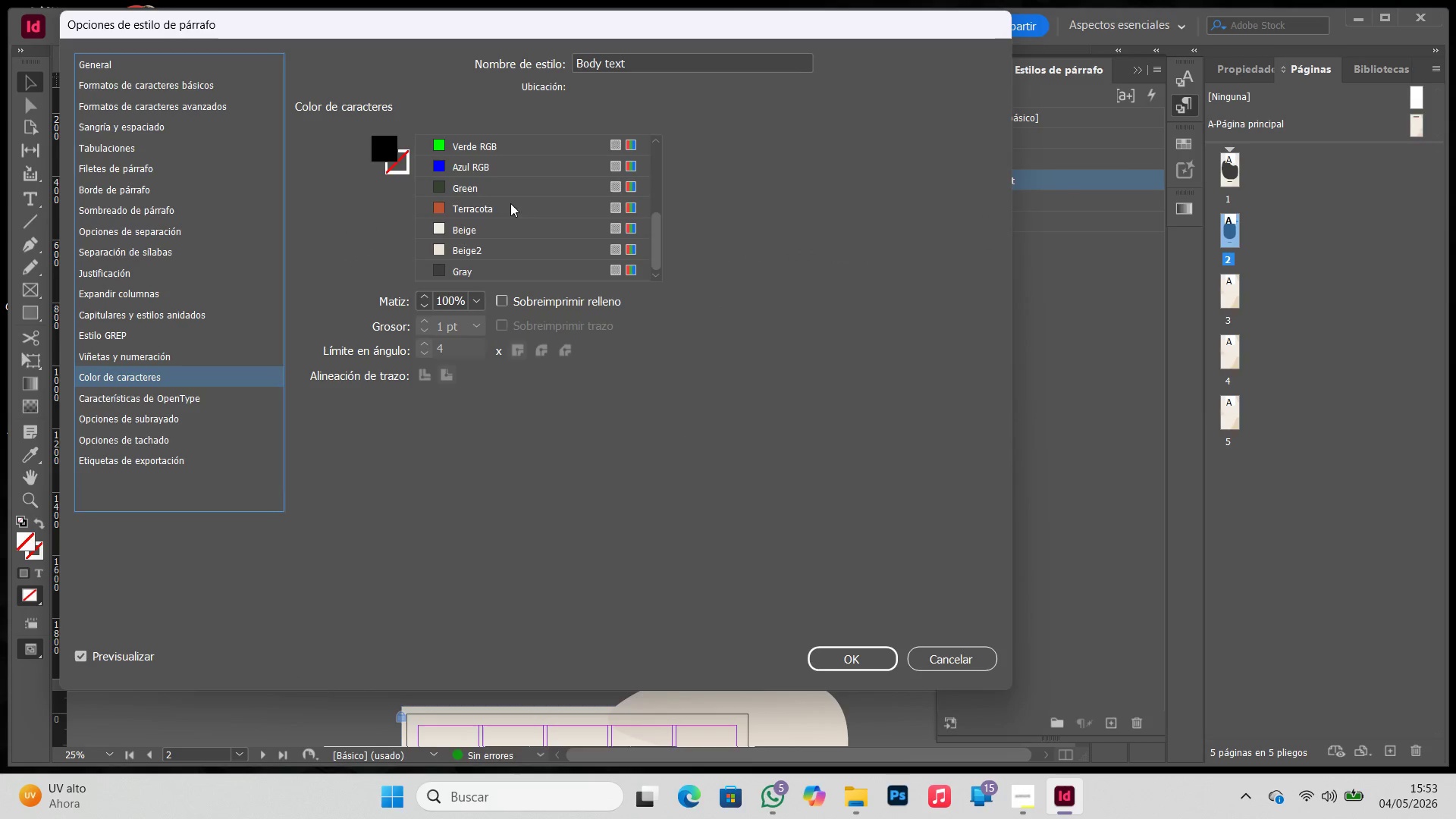 
left_click([873, 662])
 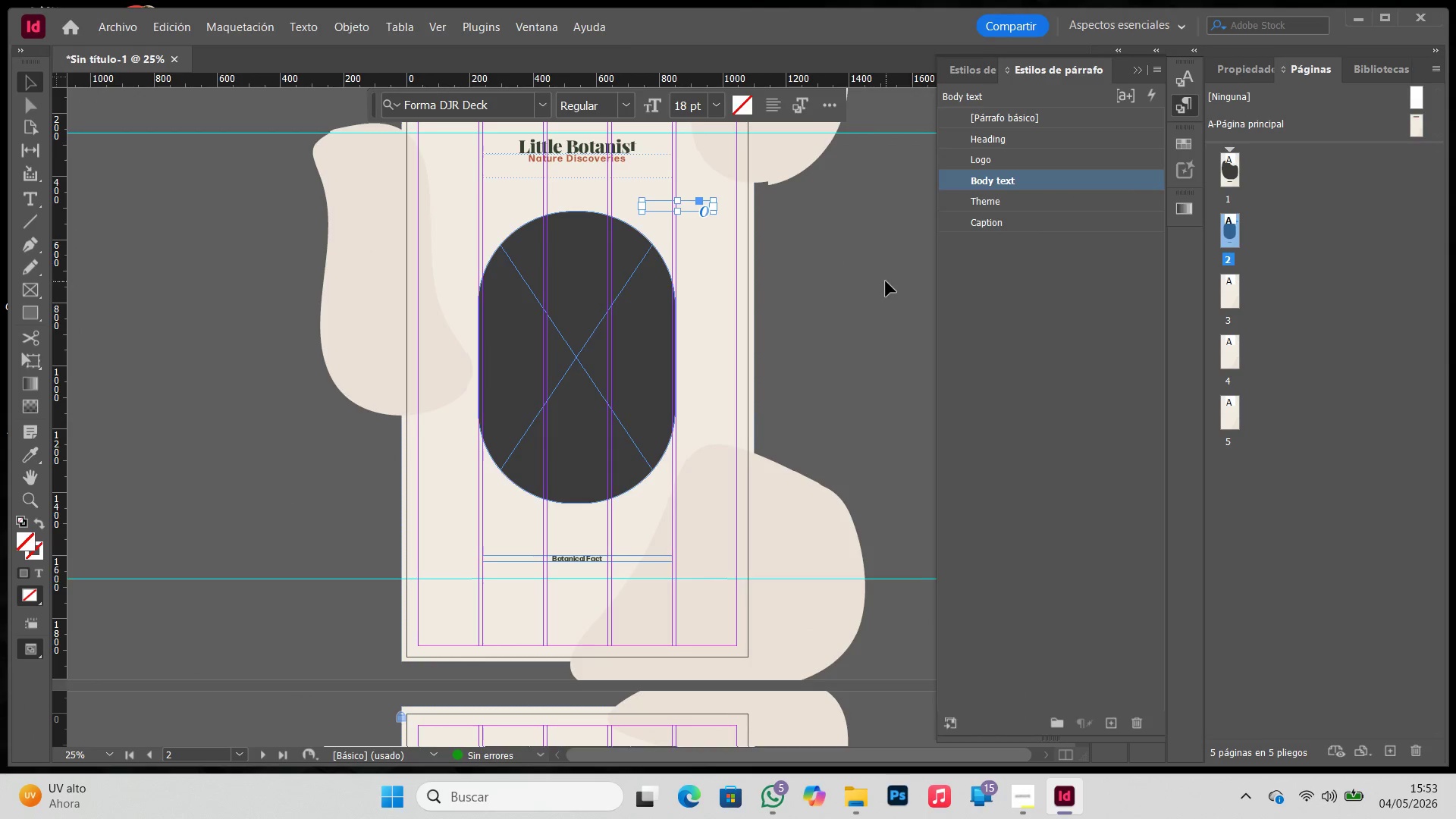 
left_click([886, 281])
 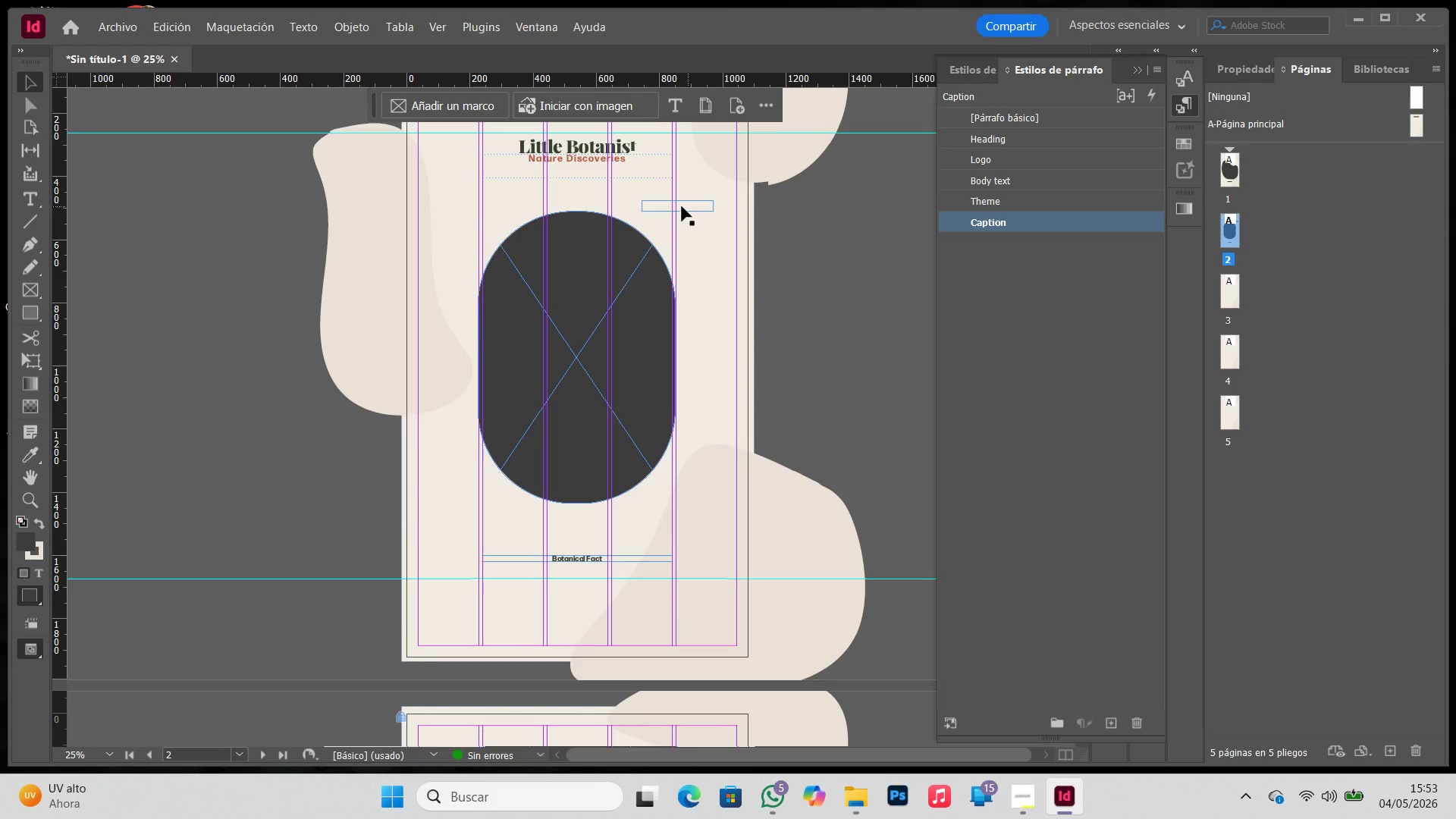 
double_click([680, 206])
 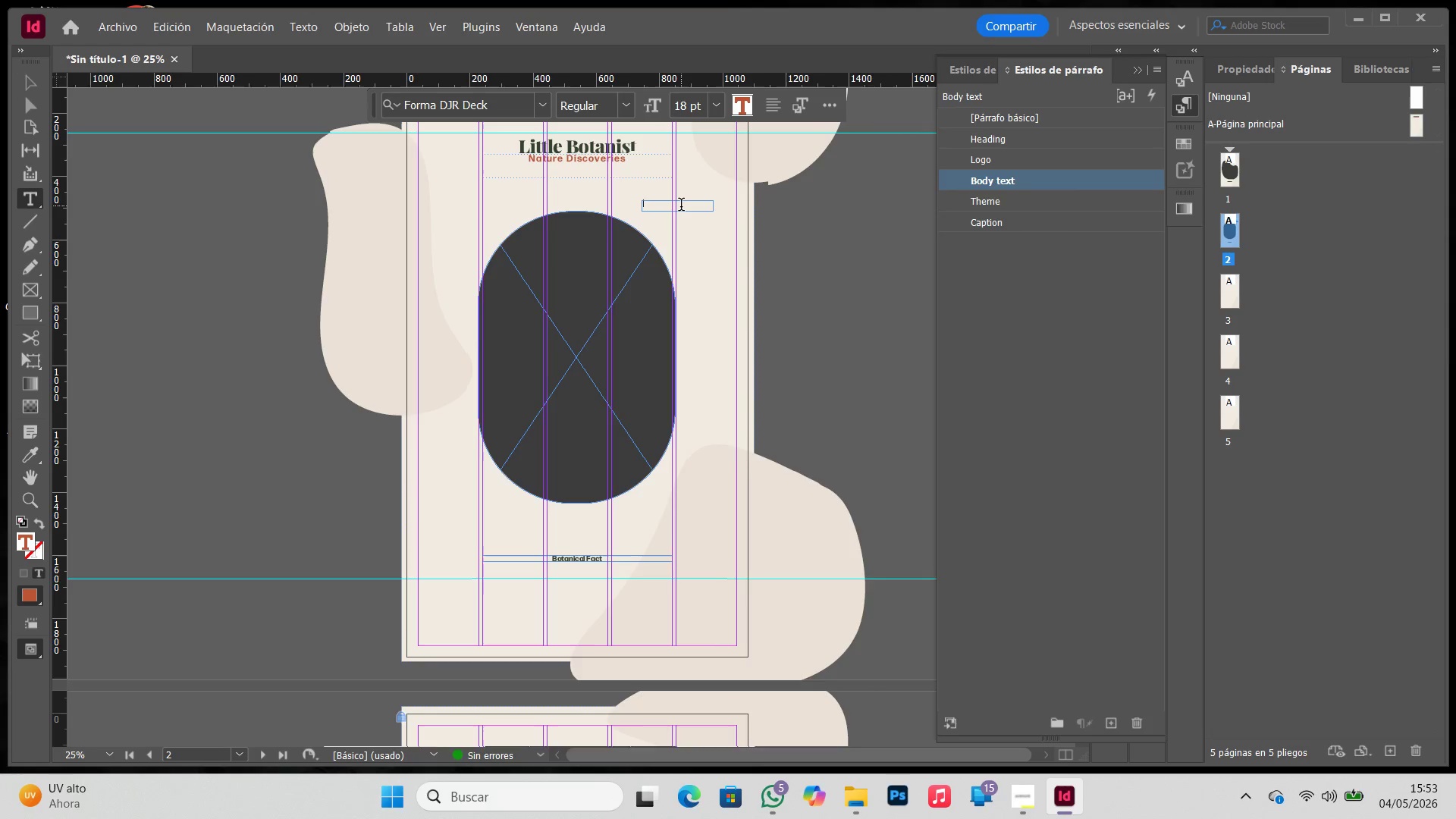 
right_click([681, 206])
 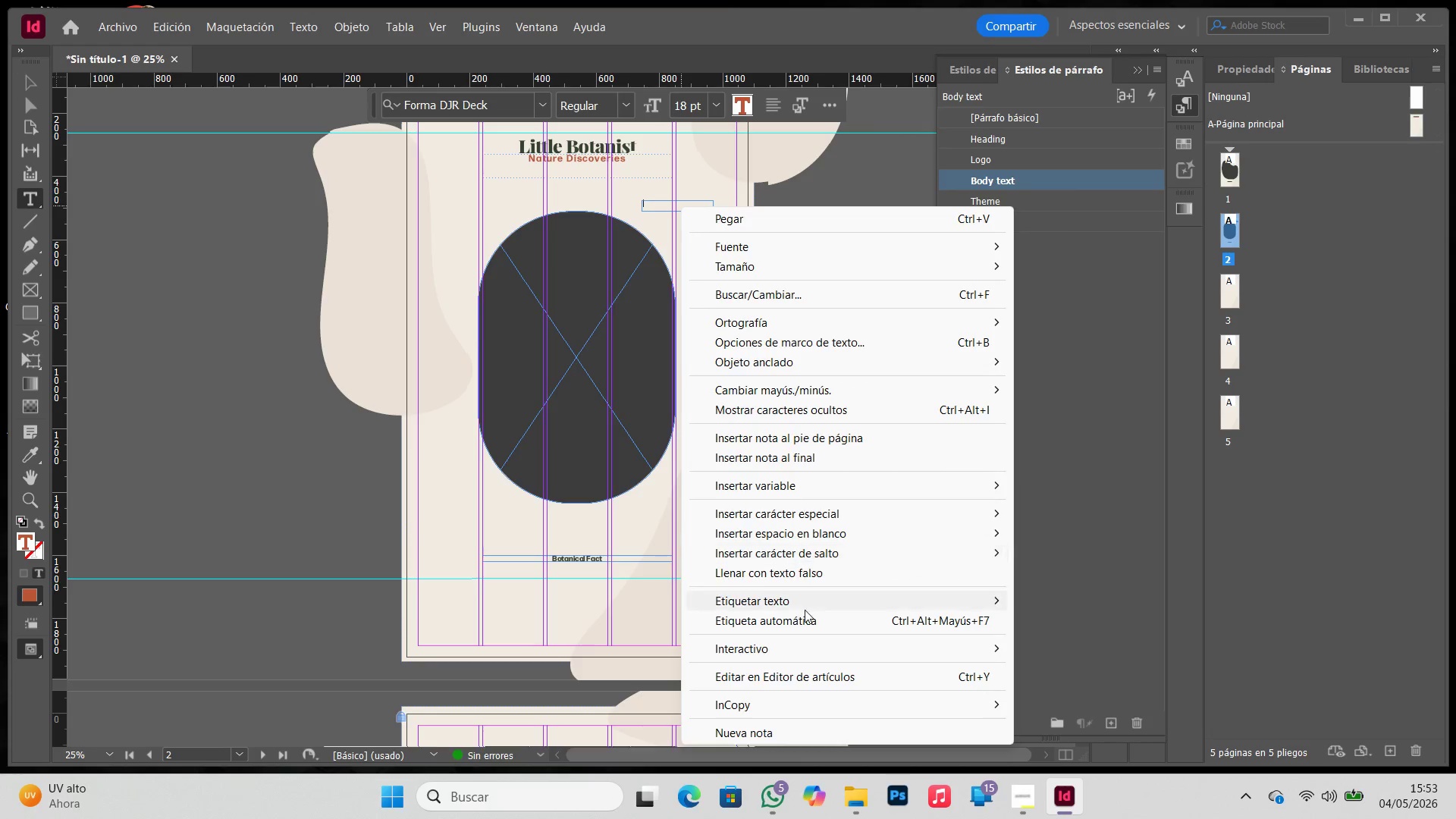 
left_click([808, 570])
 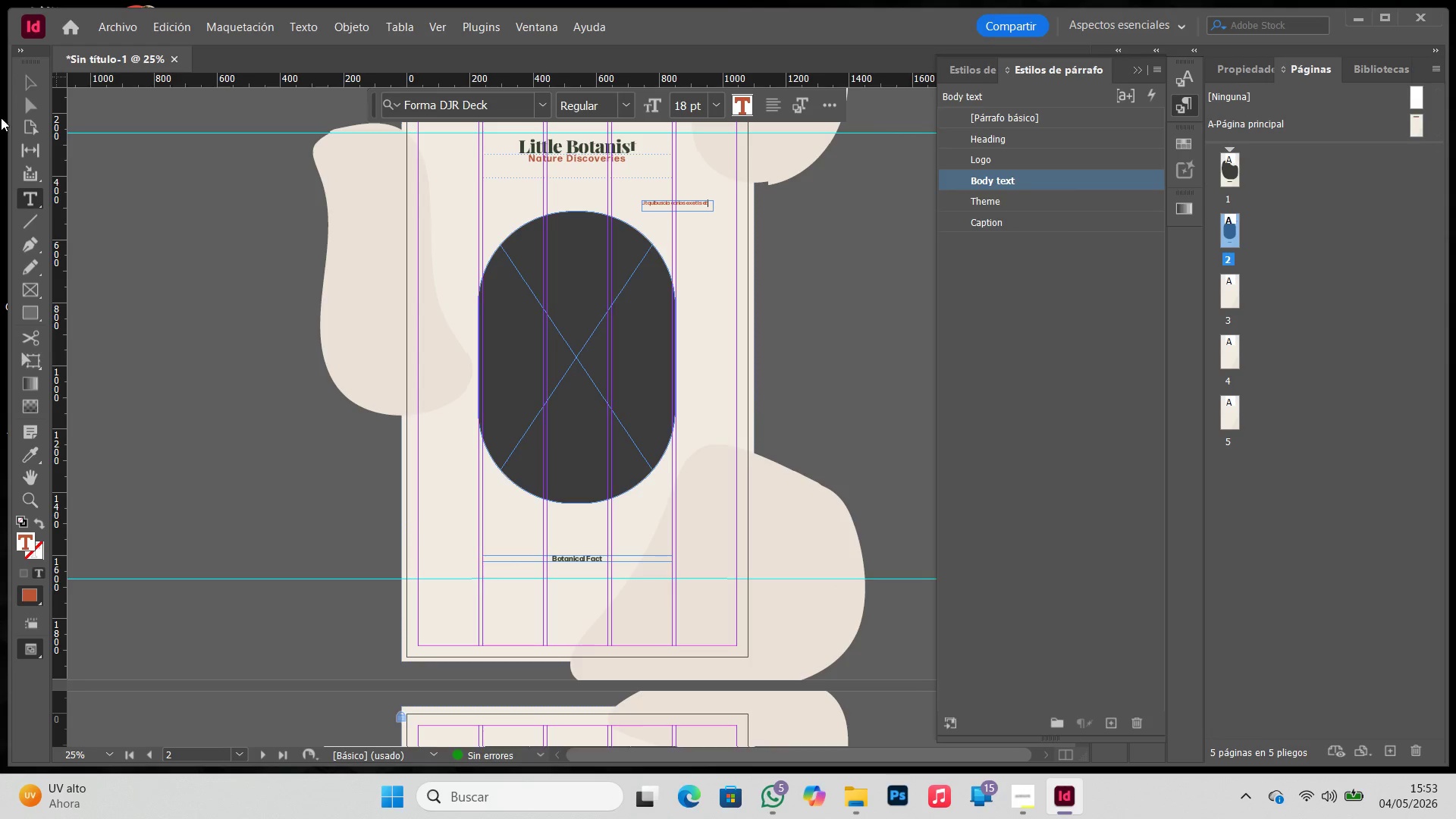 
left_click([24, 76])
 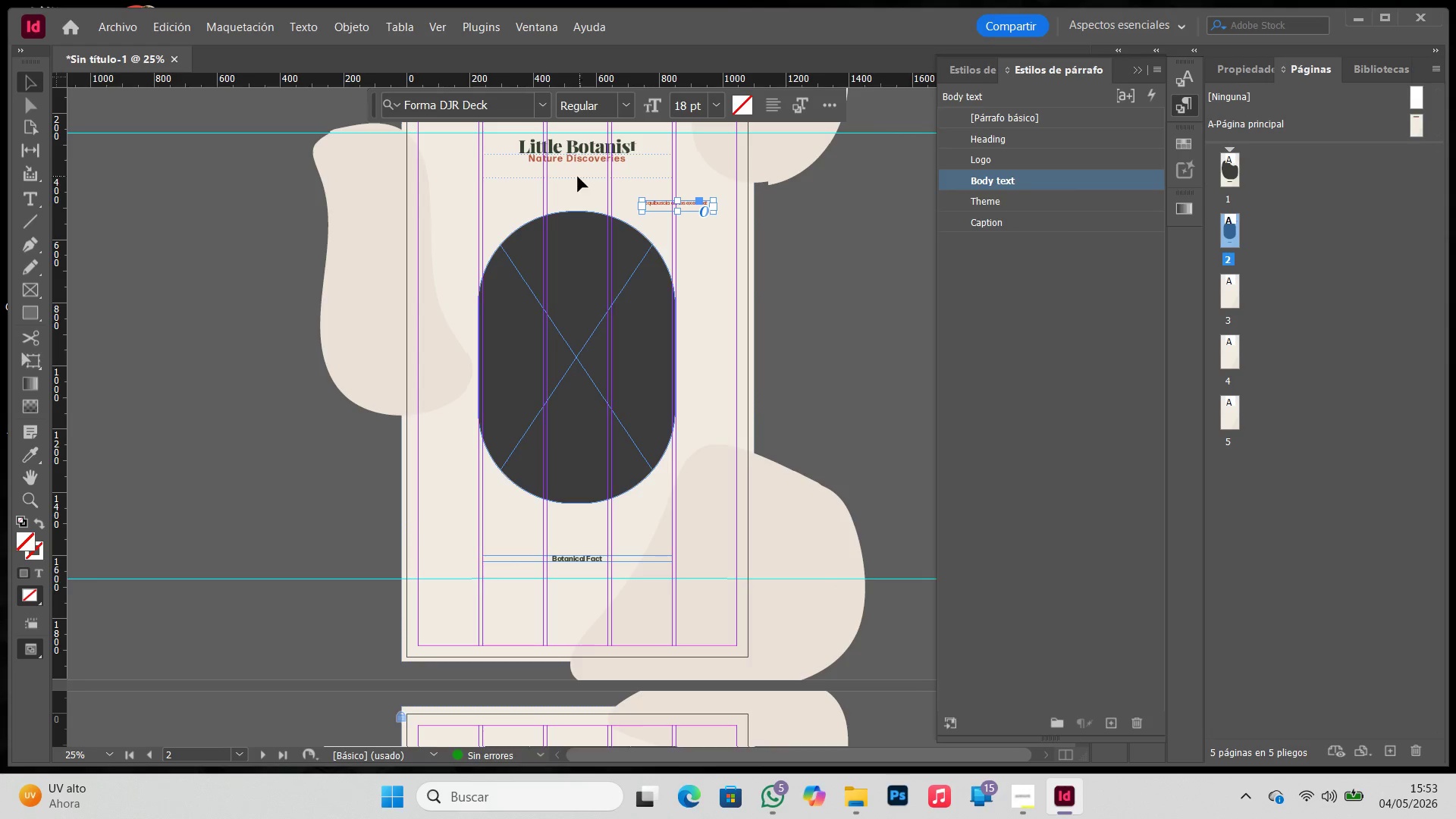 
hold_key(key=Z, duration=0.45)
 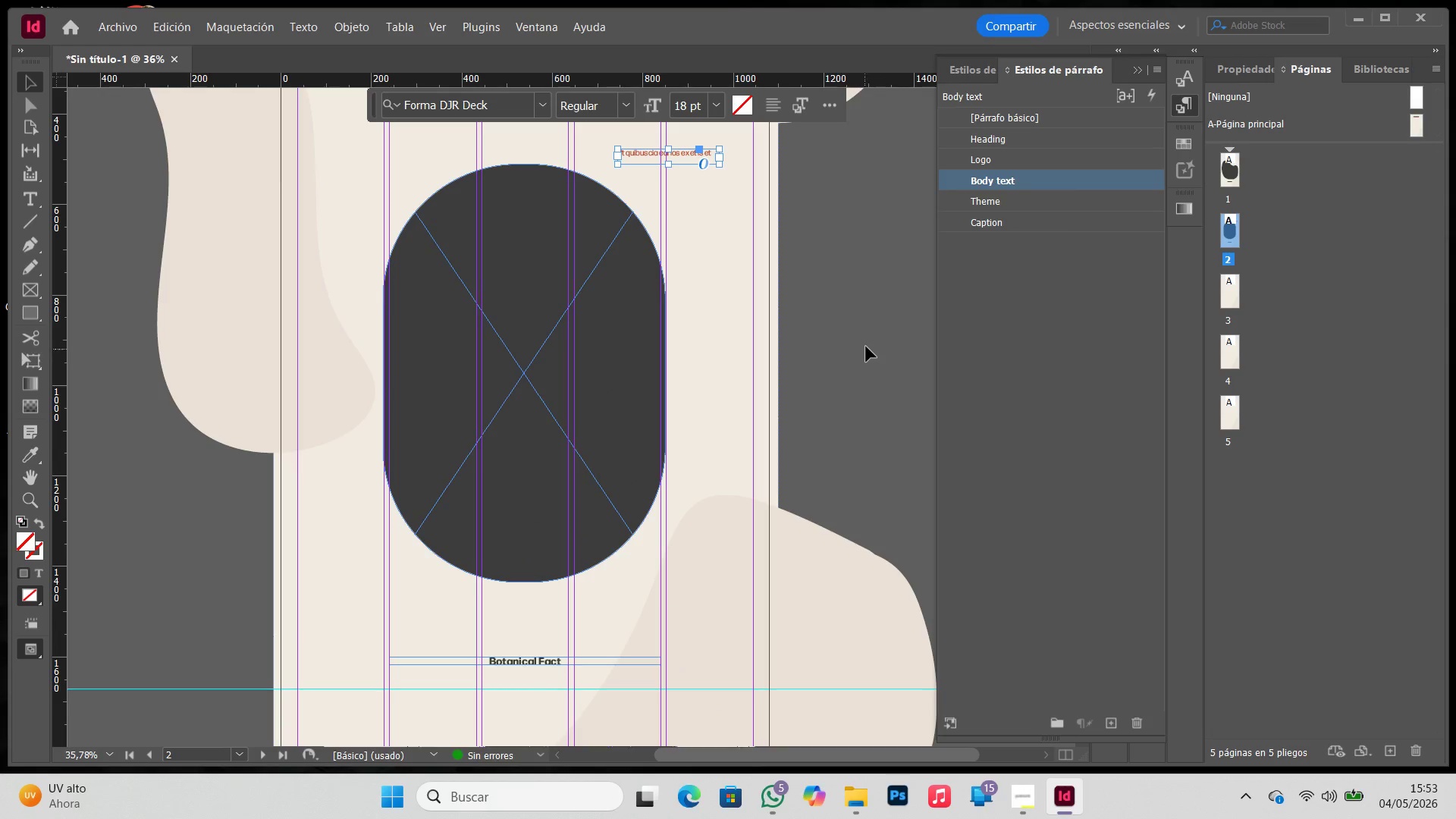 
left_click_drag(start_coordinate=[333, 158], to_coordinate=[885, 619])
 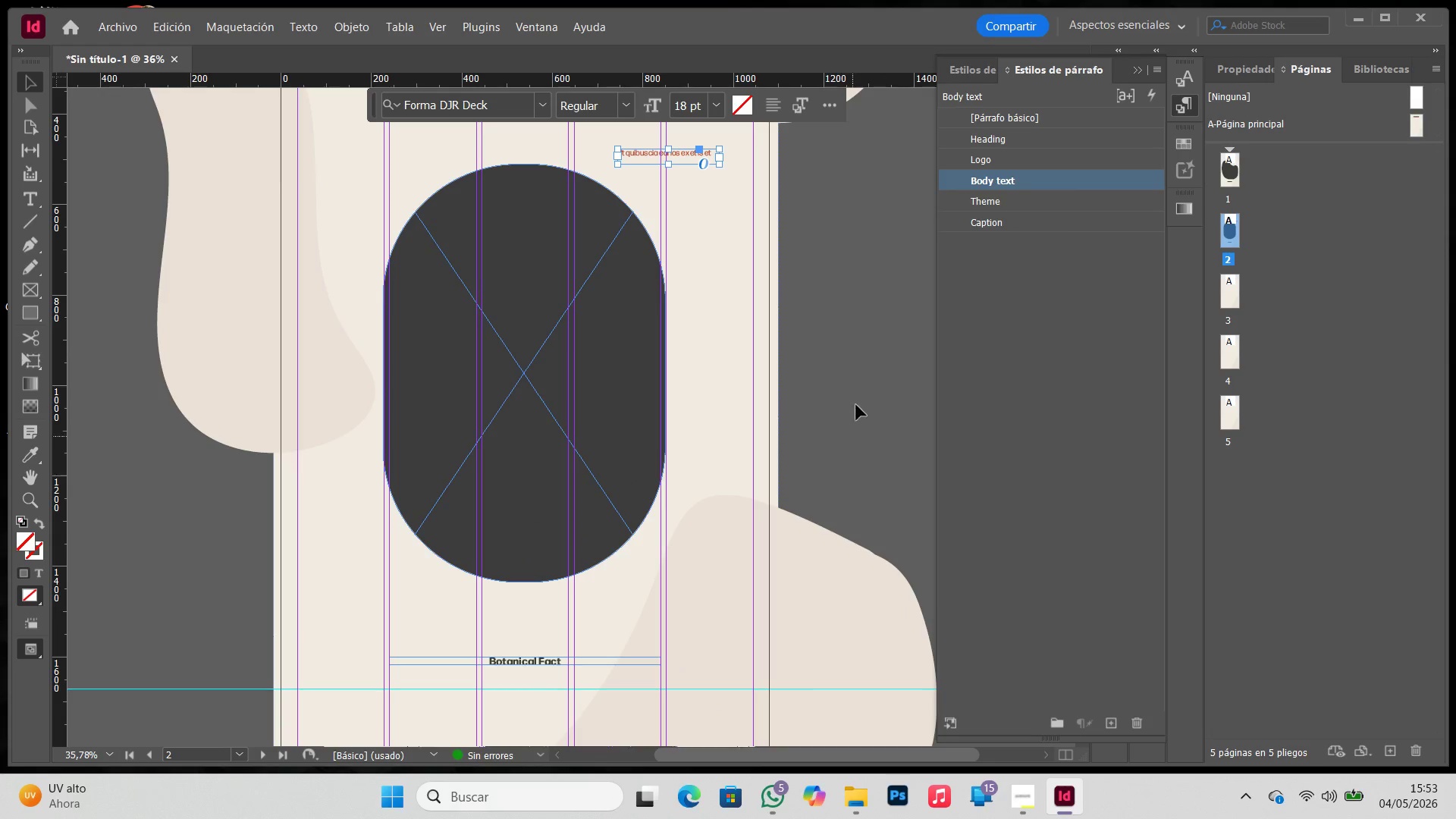 
key(V)
 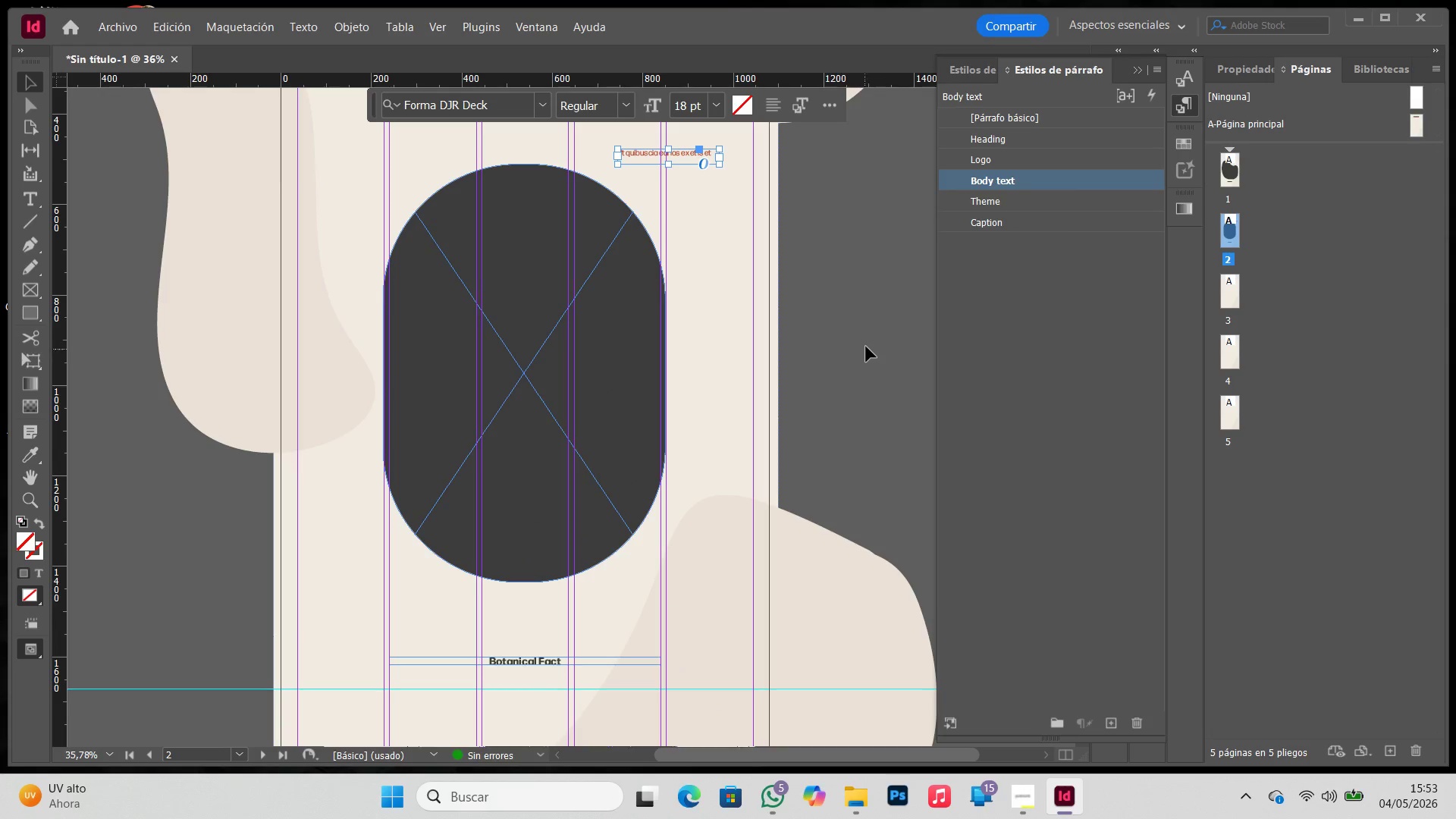 
left_click([866, 347])
 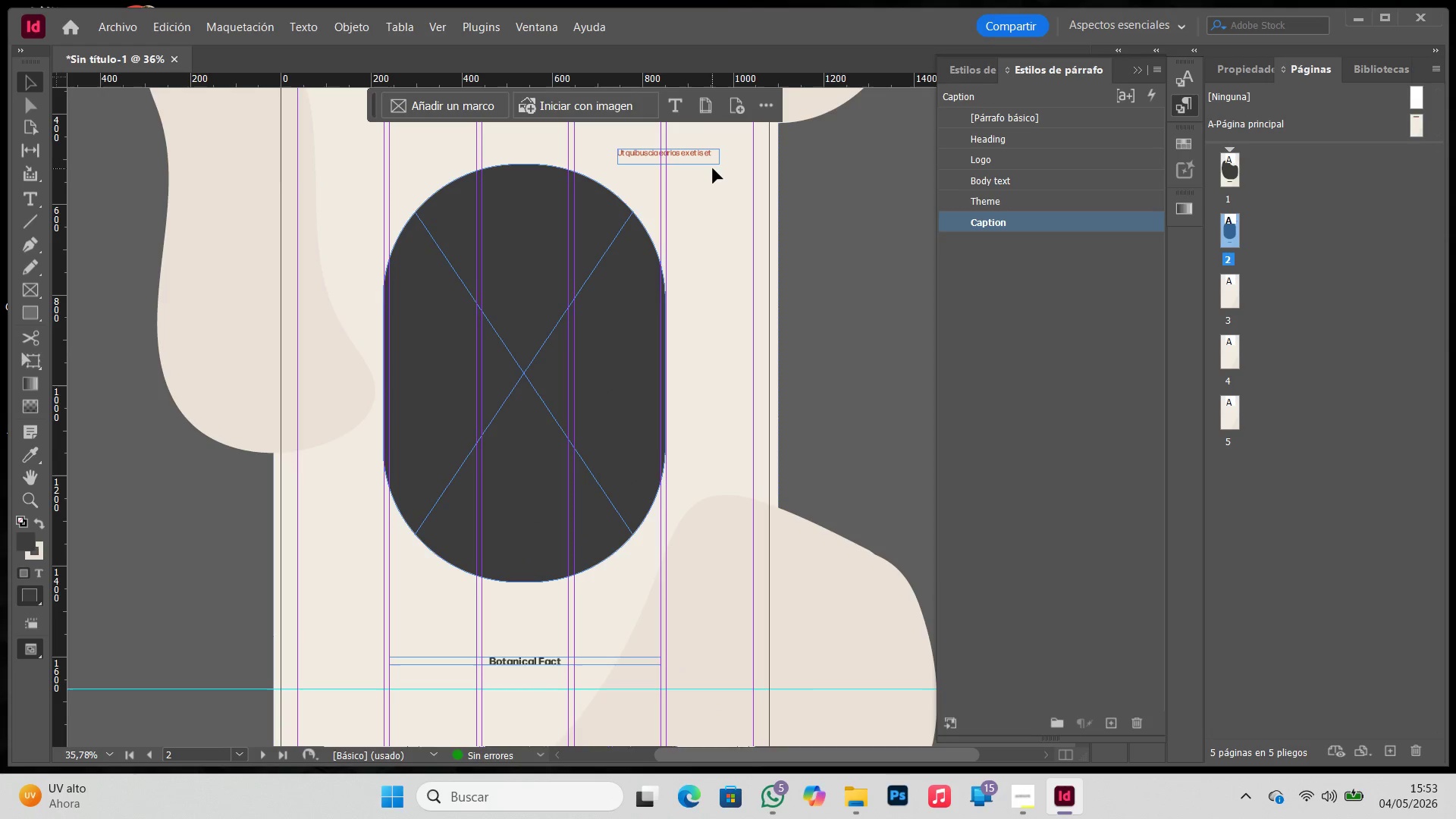 
left_click([708, 158])
 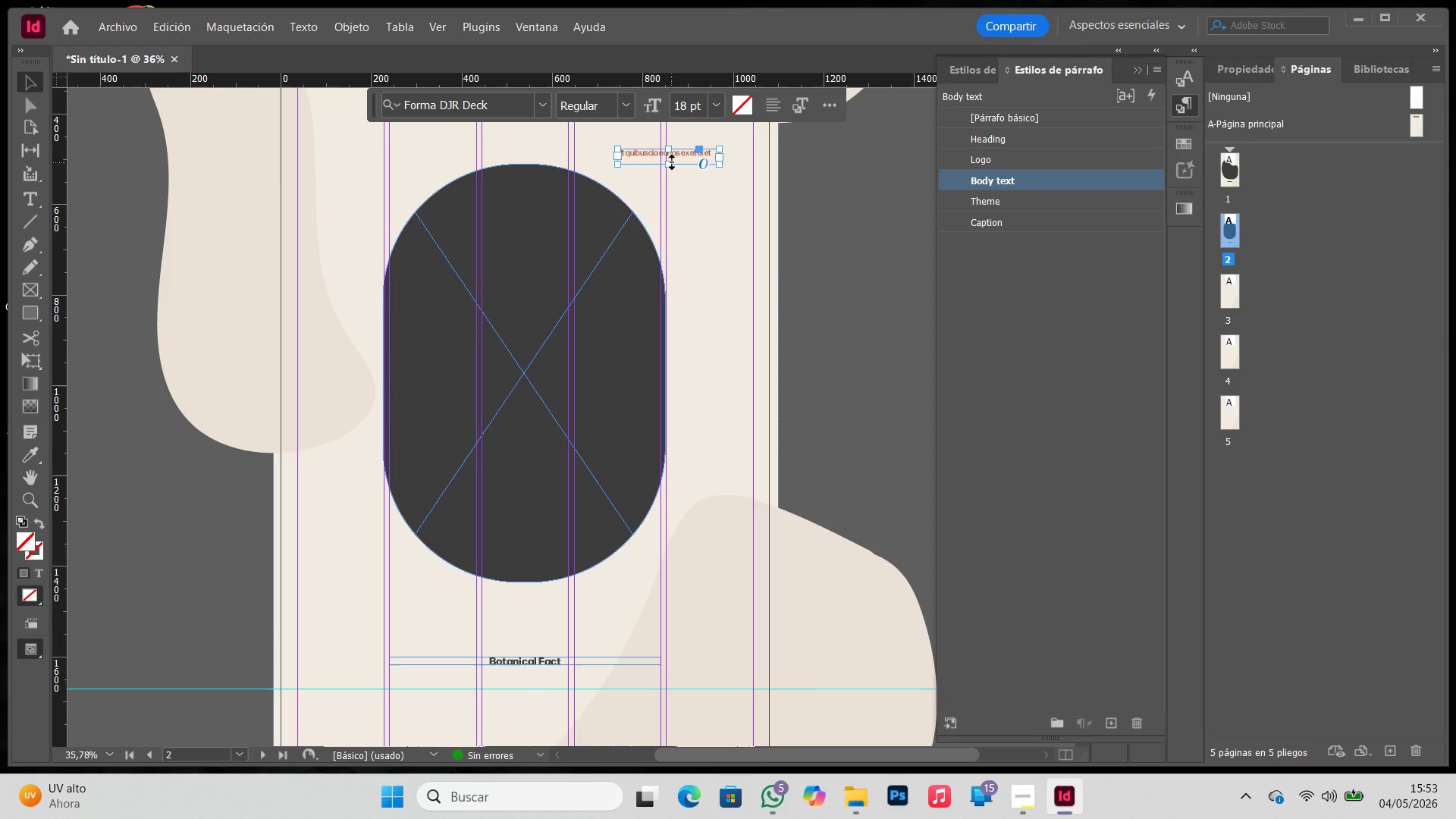 
double_click([672, 162])
 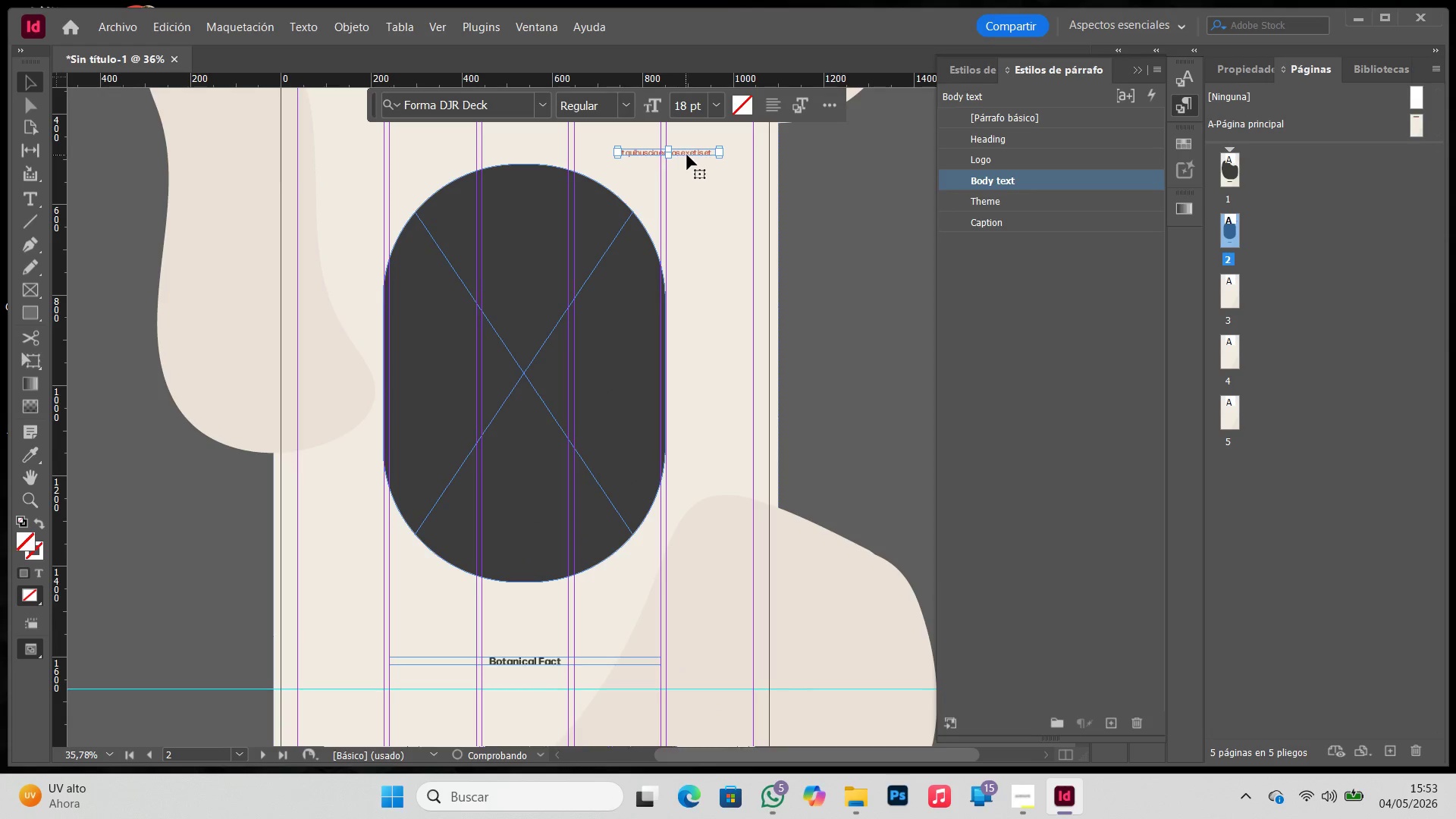 
left_click_drag(start_coordinate=[688, 155], to_coordinate=[701, 186])
 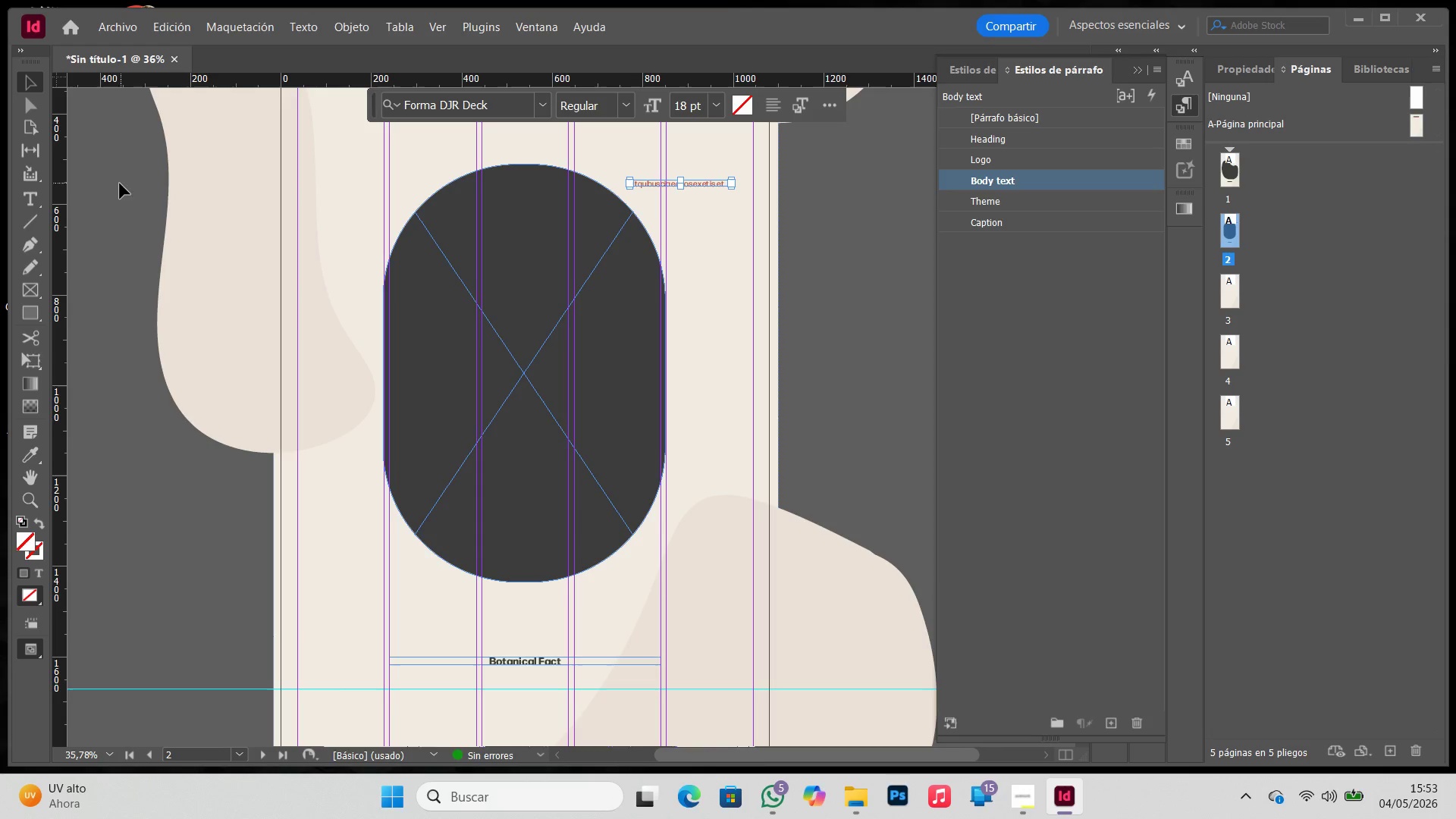 
left_click([81, 215])
 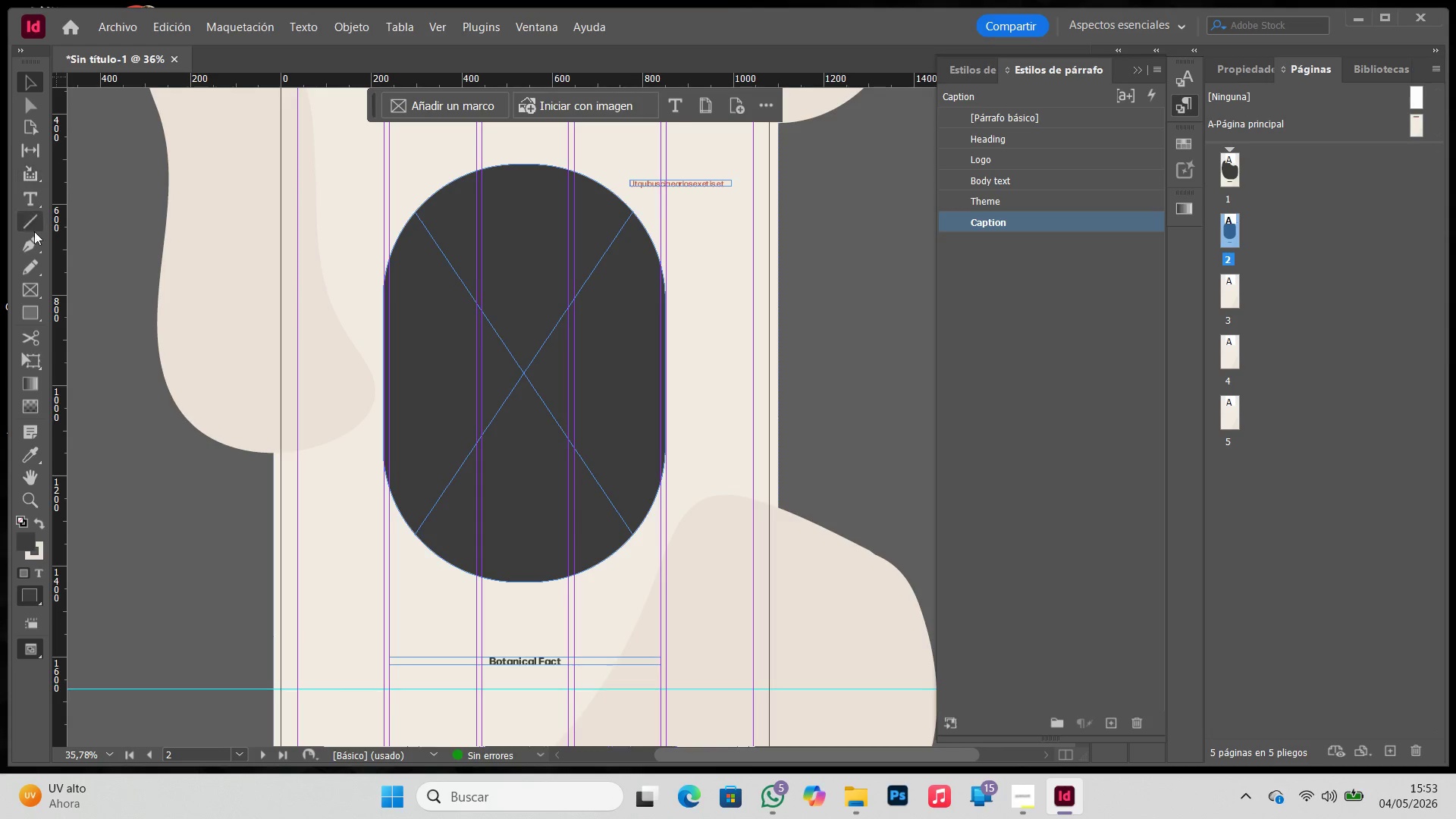 
left_click([34, 246])
 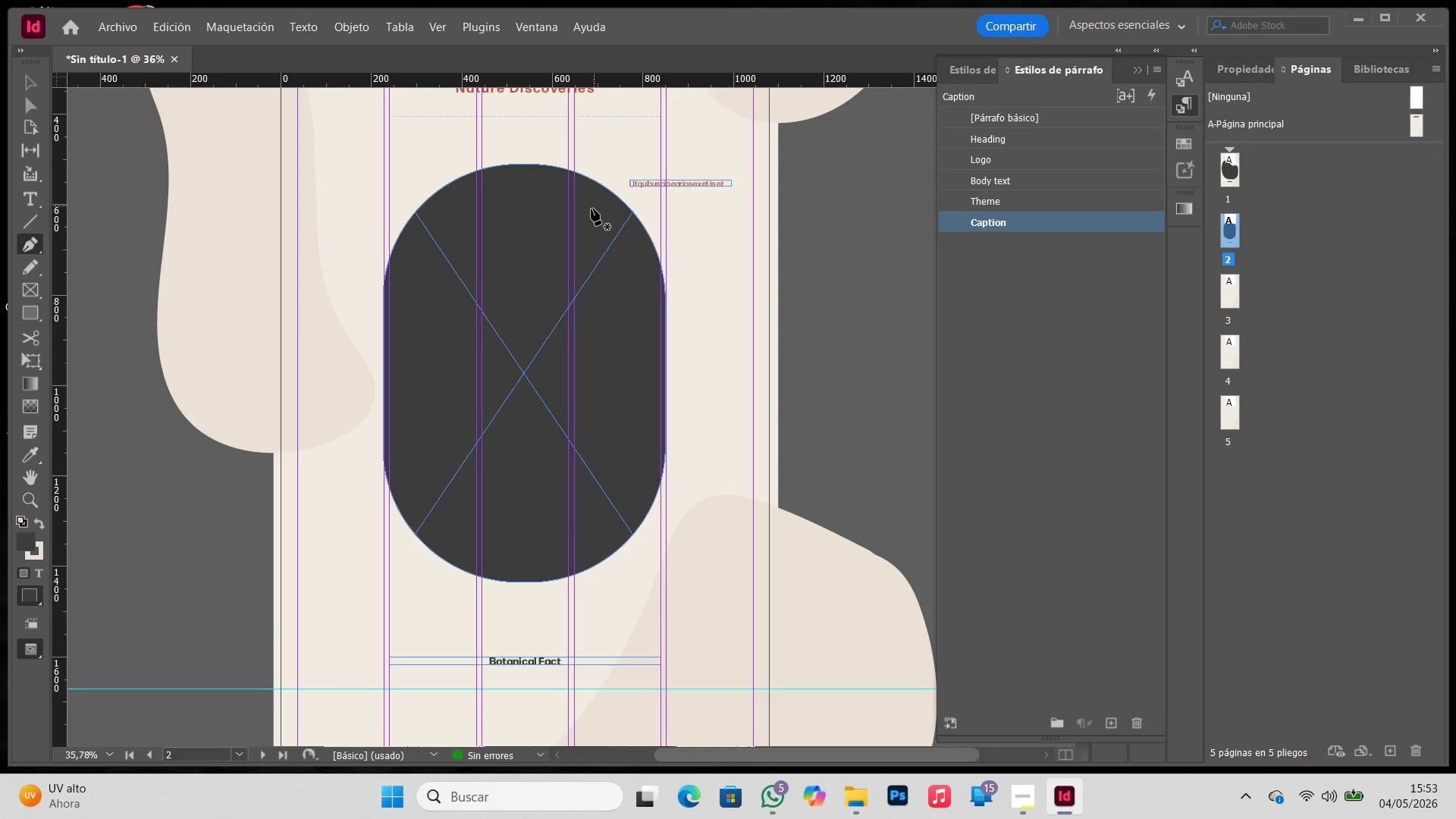 
left_click([588, 207])
 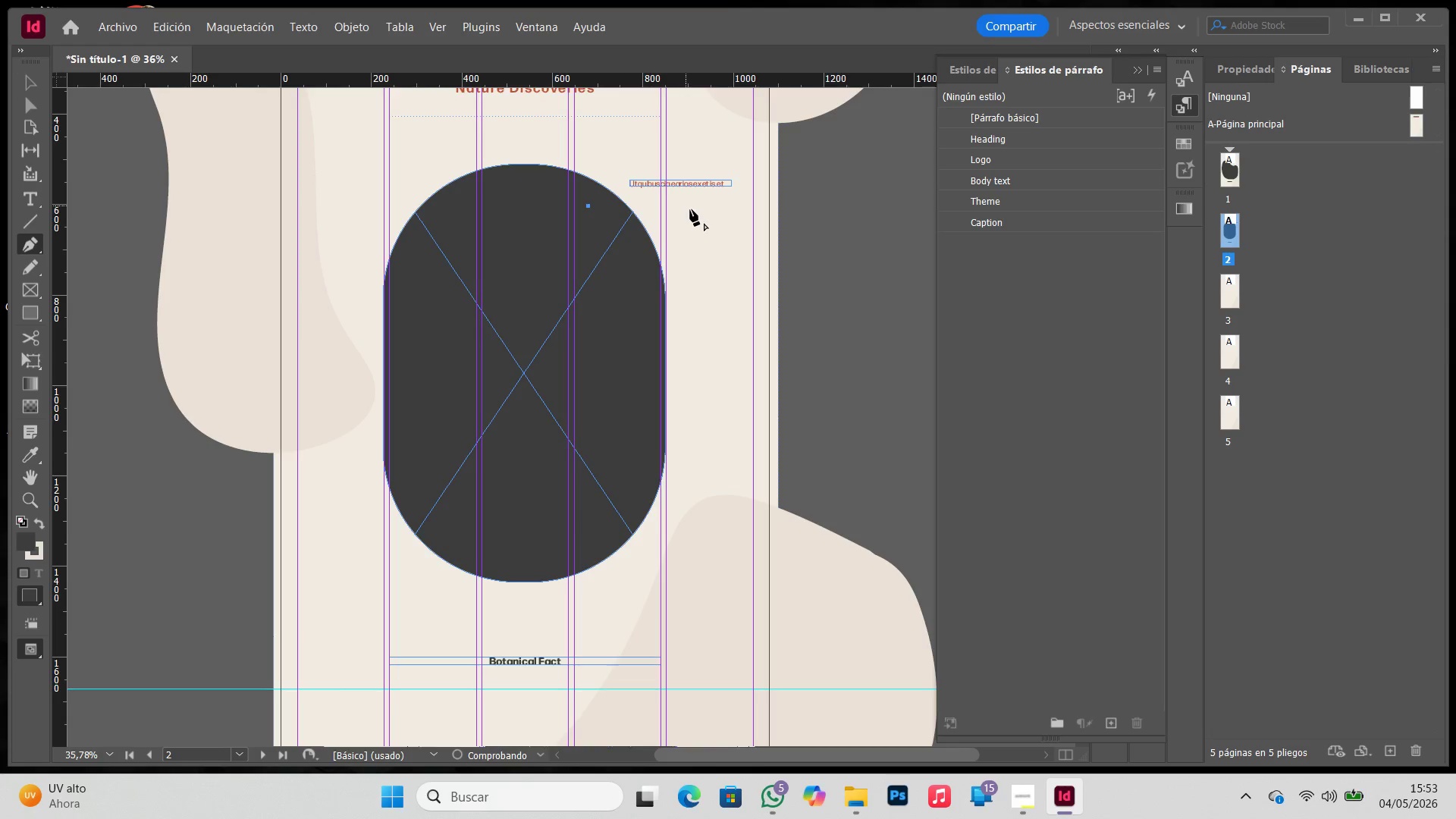 
hold_key(key=ShiftLeft, duration=1.72)
left_click([674, 210])
 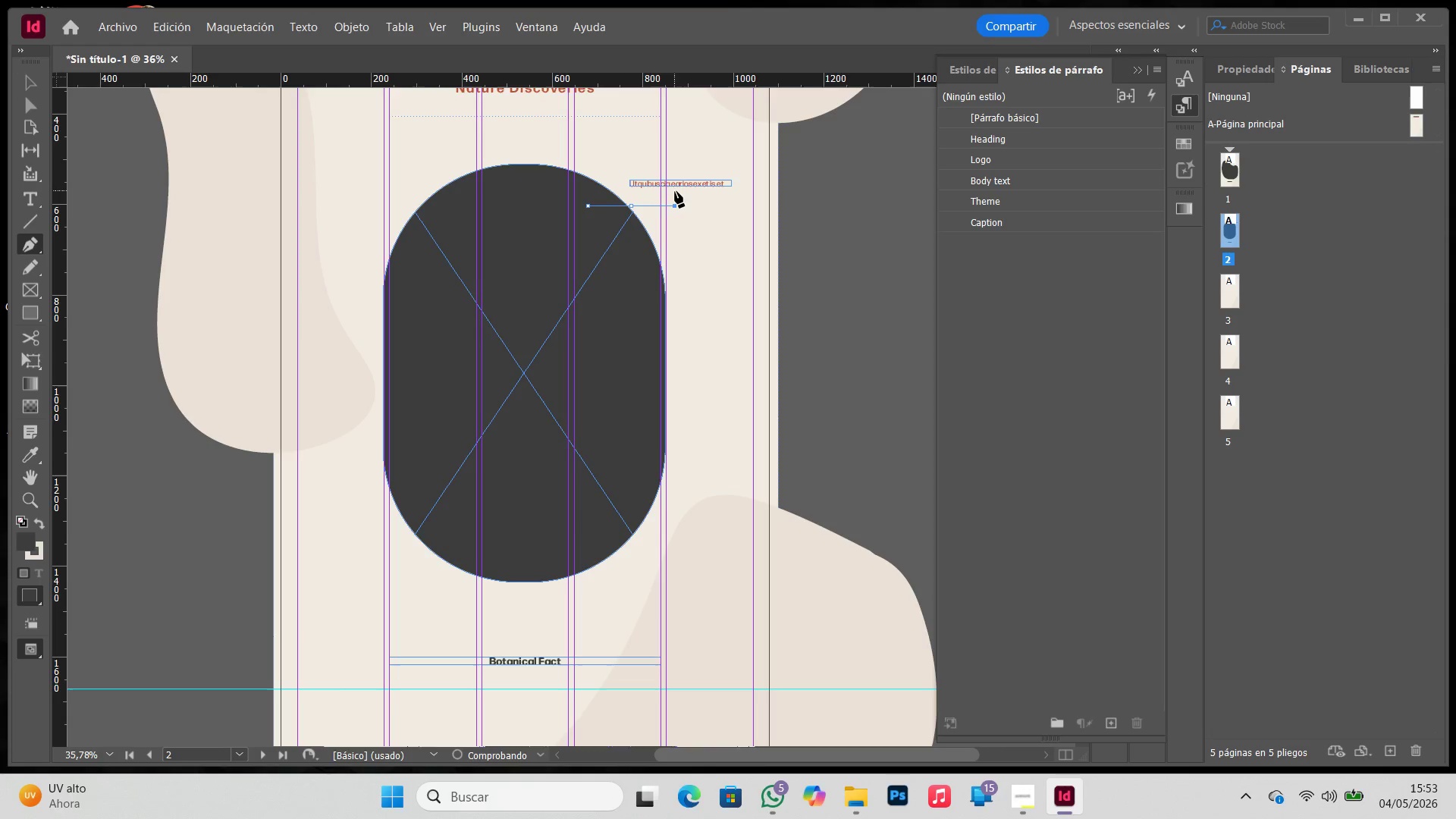 
left_click([675, 191])
 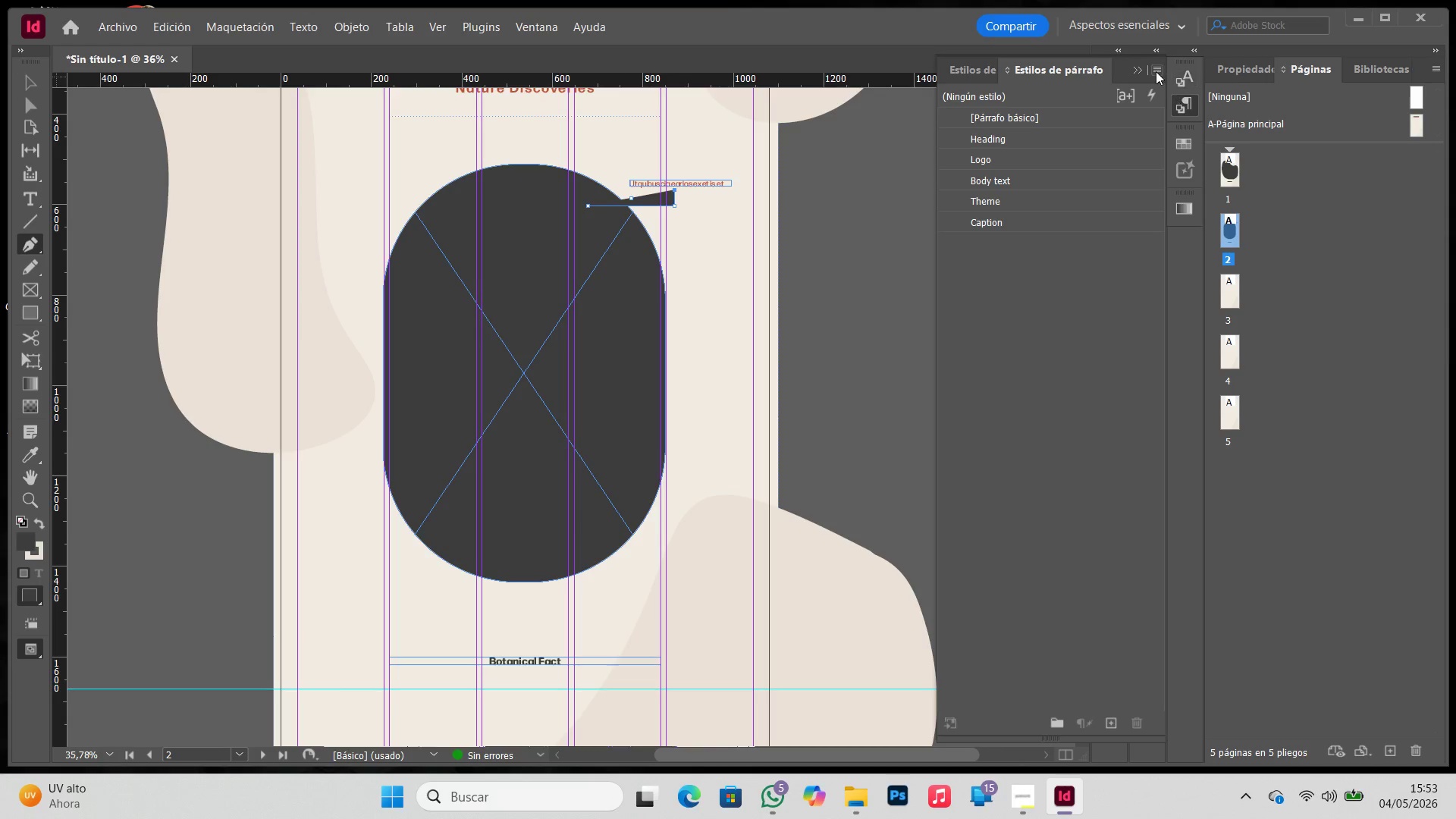 
left_click([1181, 149])
 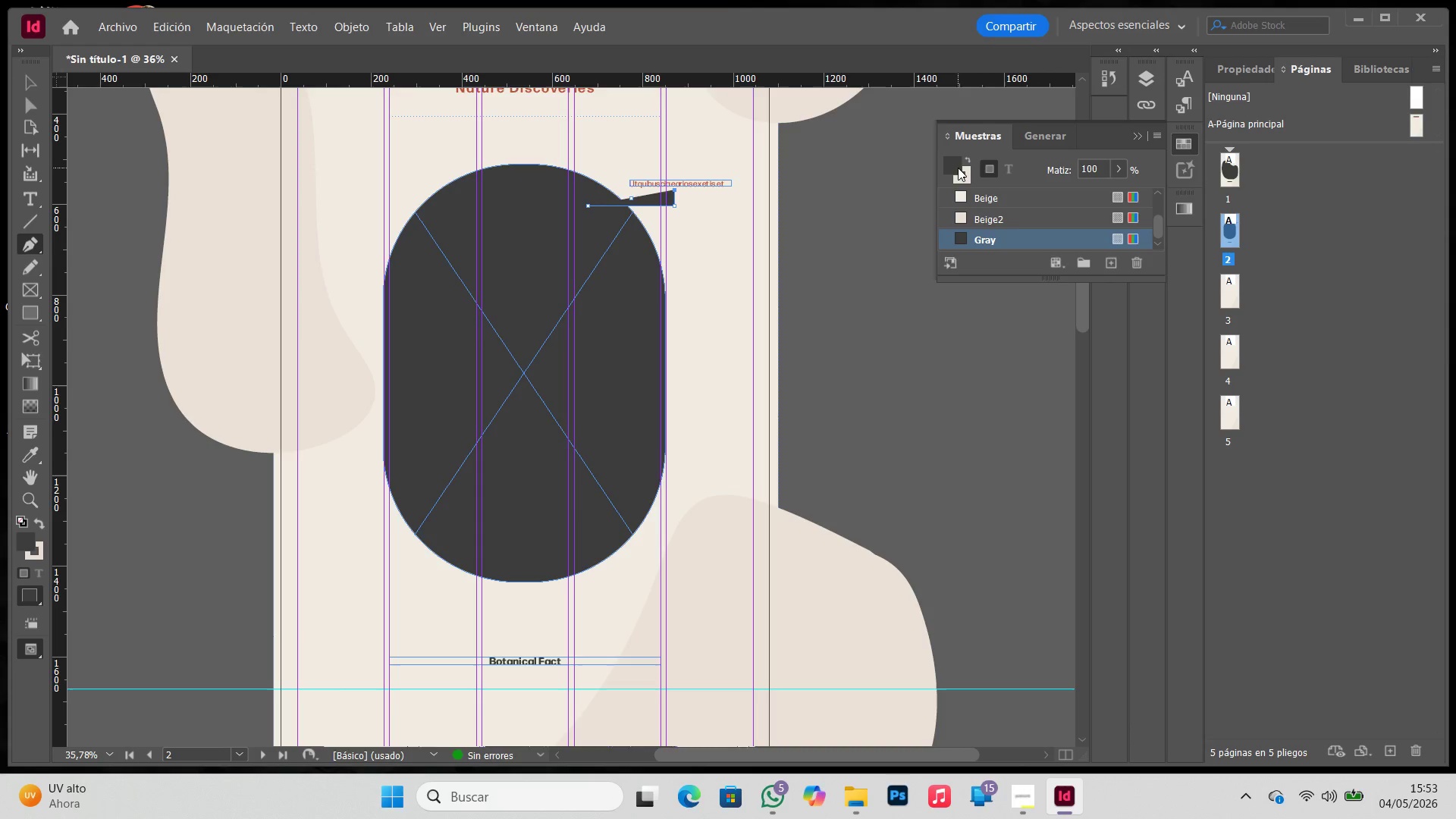 
left_click([957, 168])
 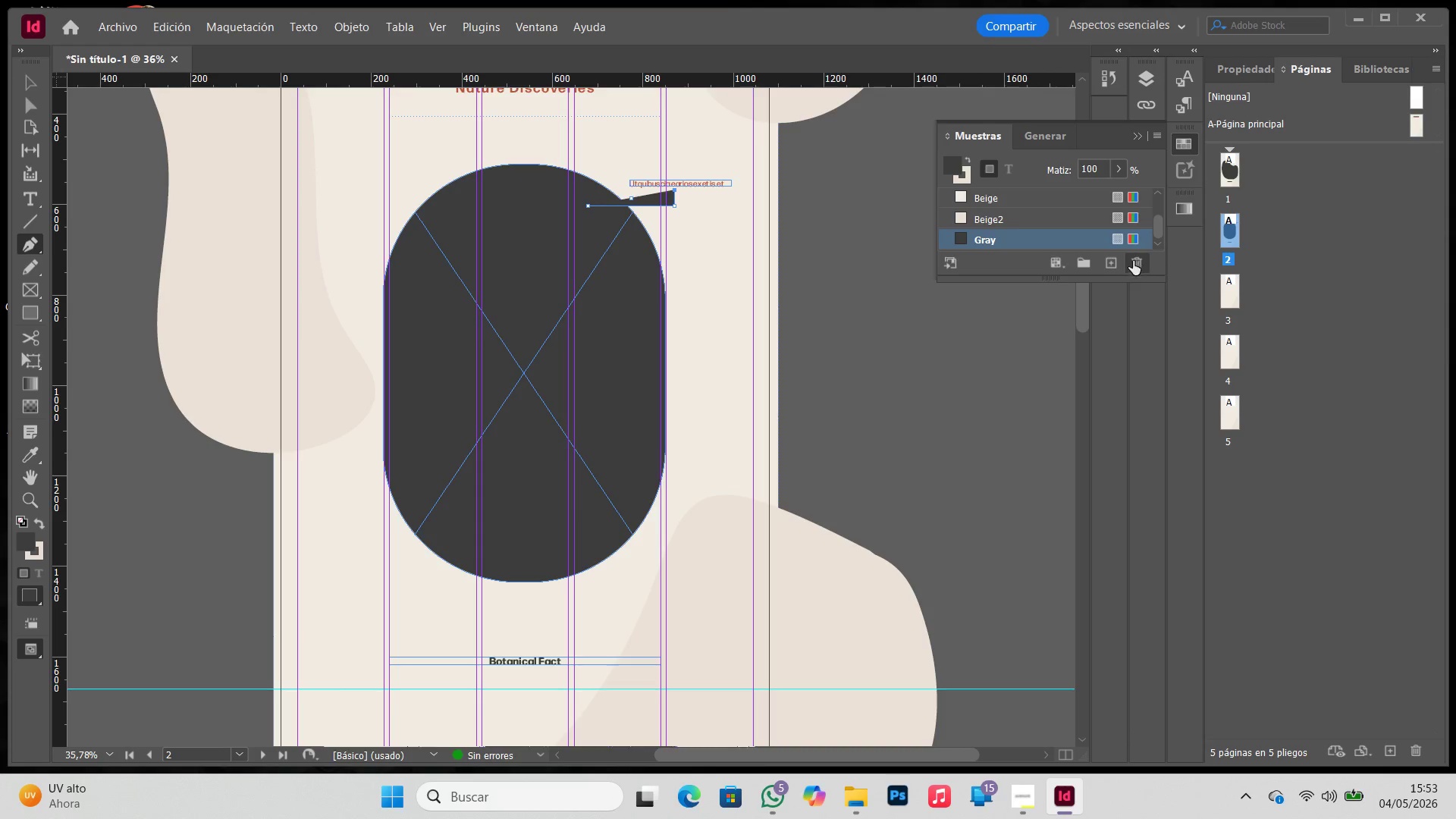 
left_click([993, 202])
 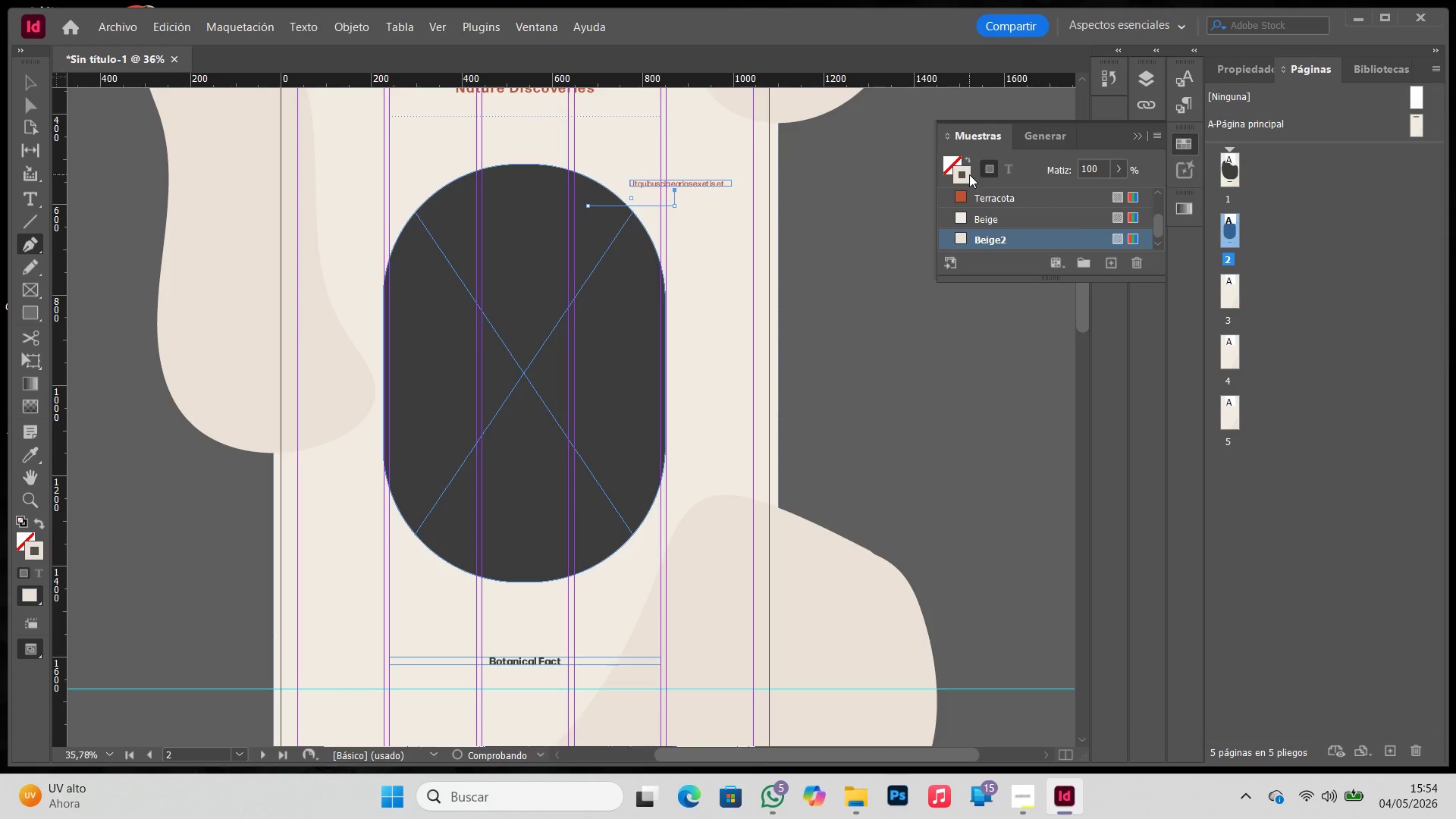 
scroll: coordinate [1003, 202], scroll_direction: up, amount: 15.0
 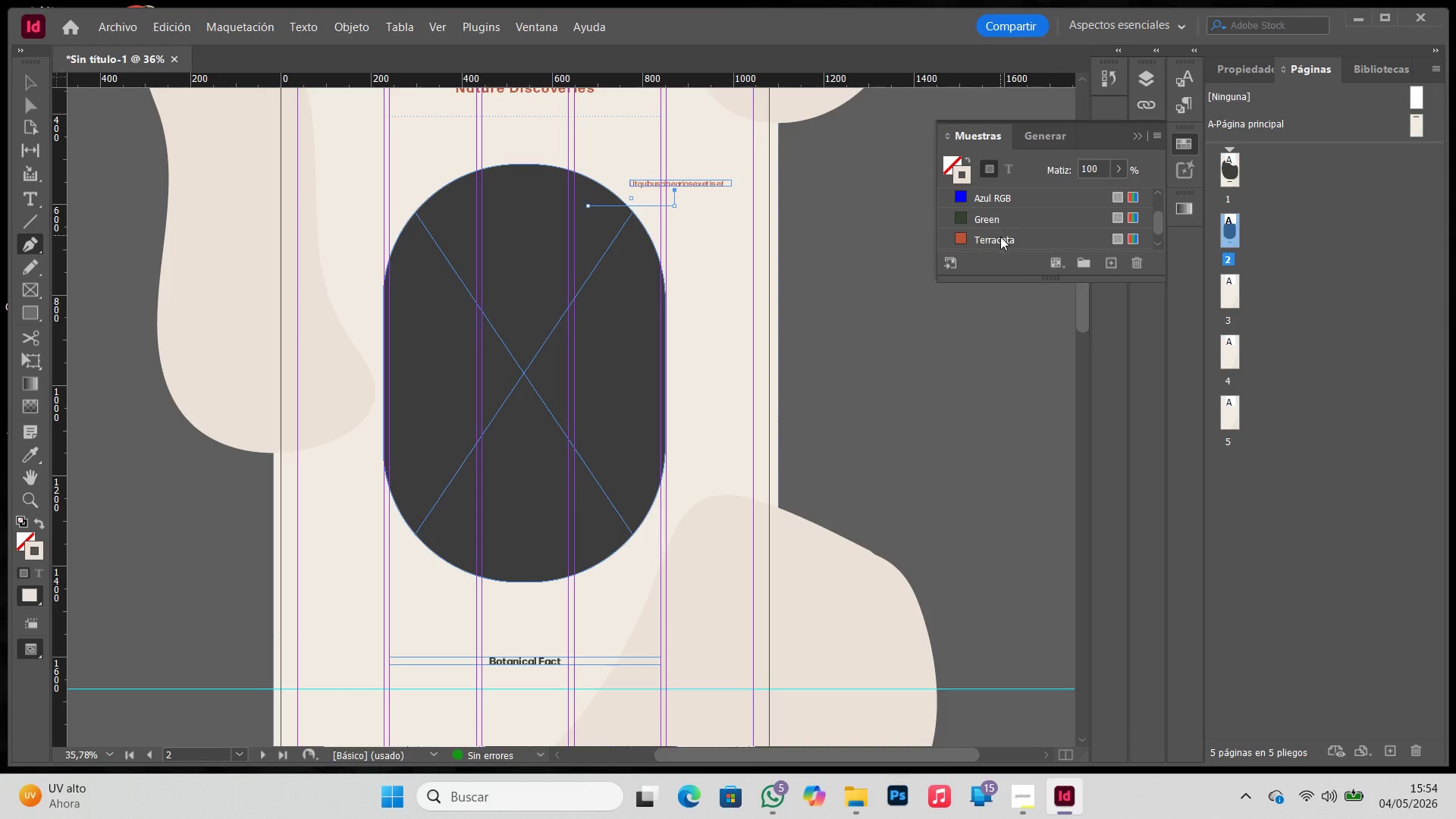 
left_click([999, 237])
 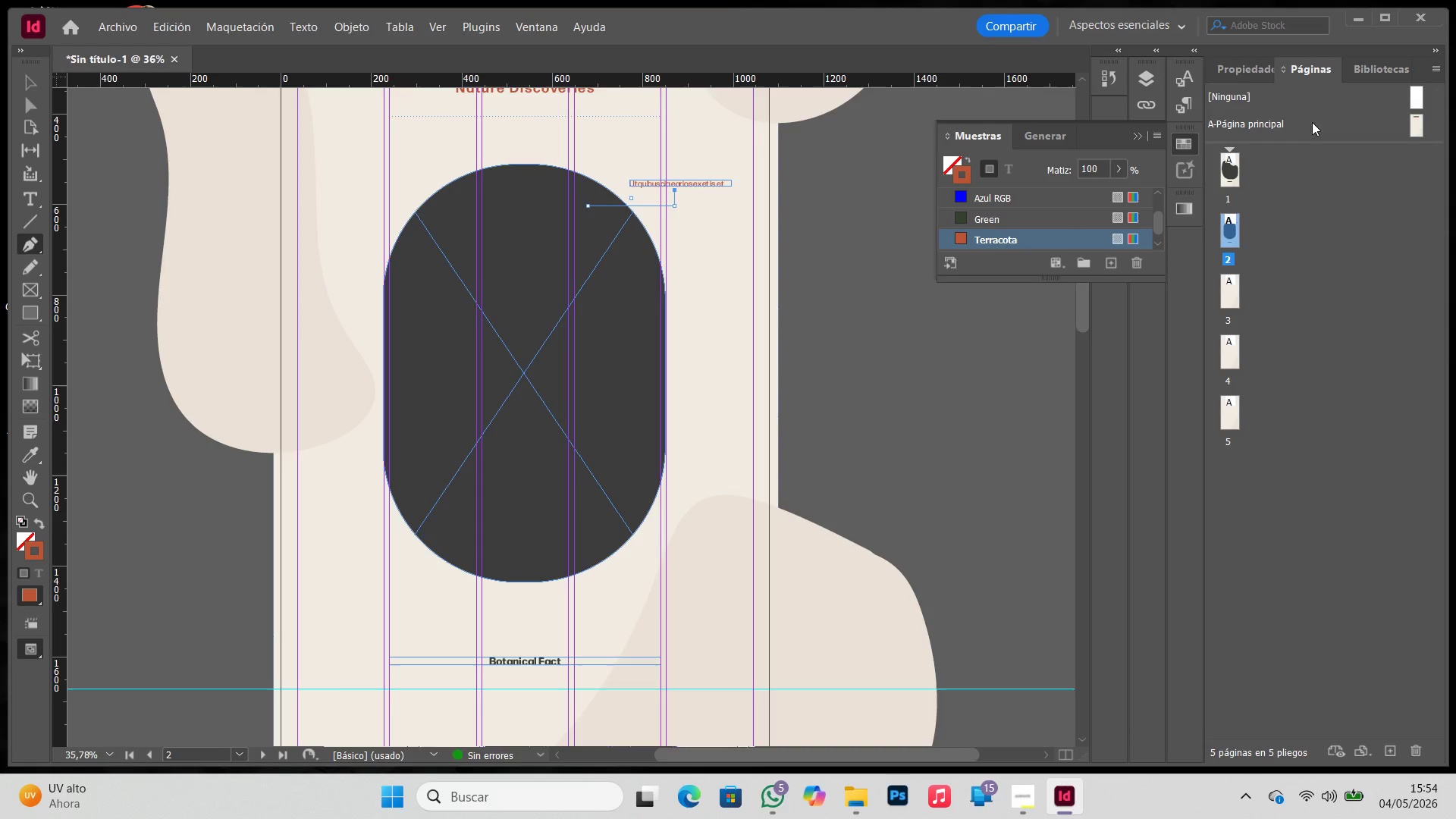 
left_click([1241, 65])
 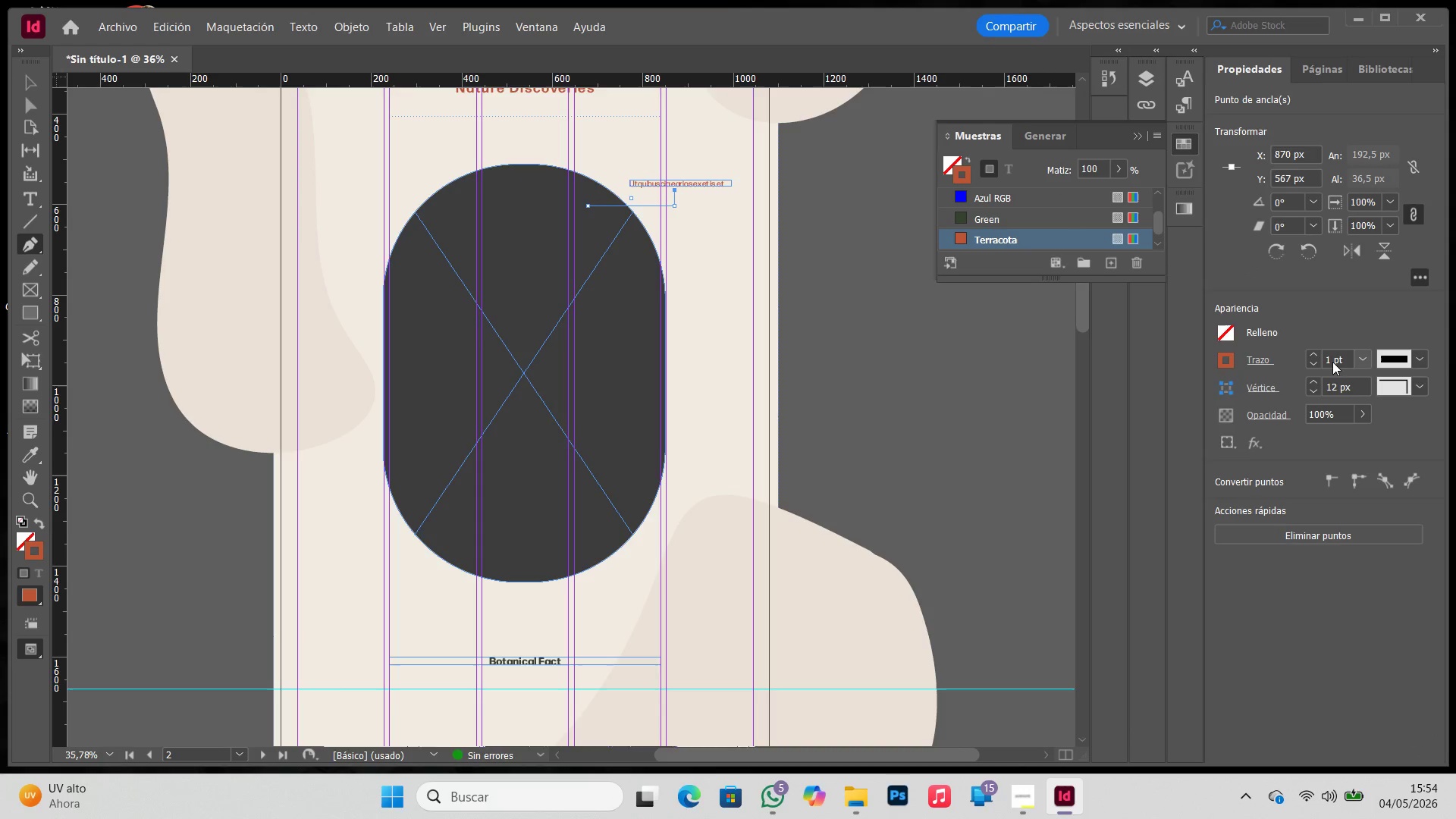 
left_click([1314, 353])
 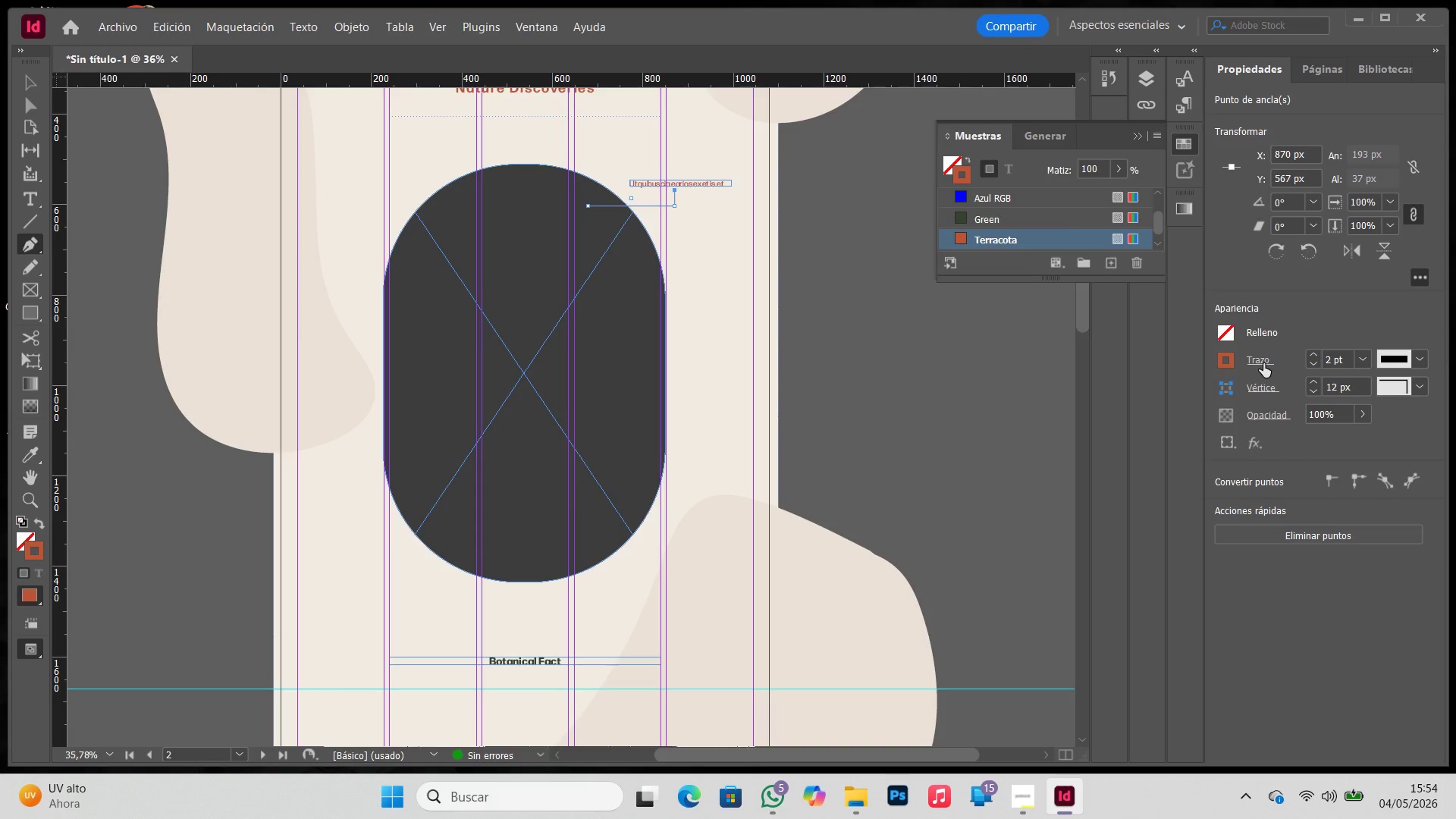 
left_click([1306, 352])
 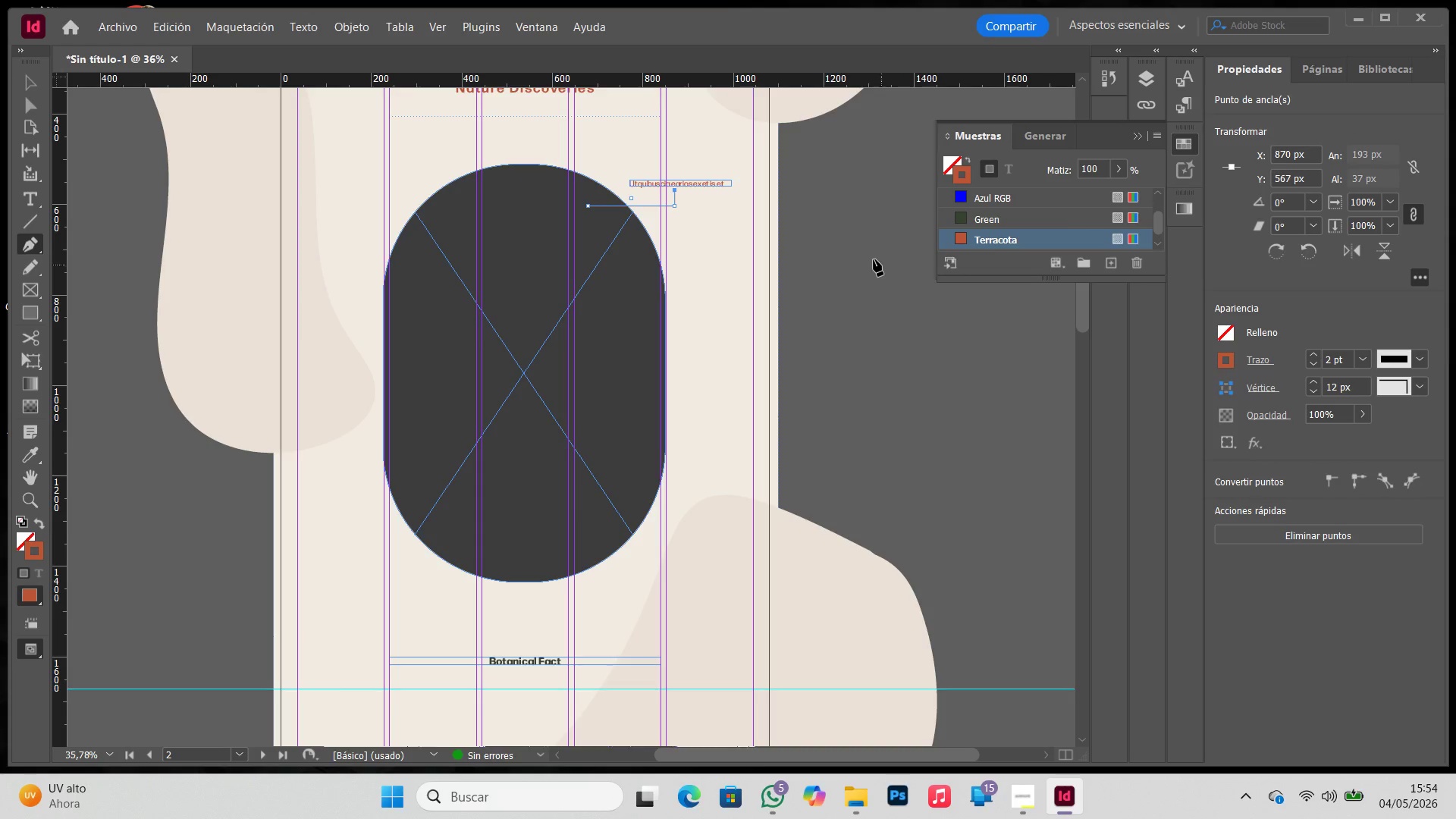 
key(V)
 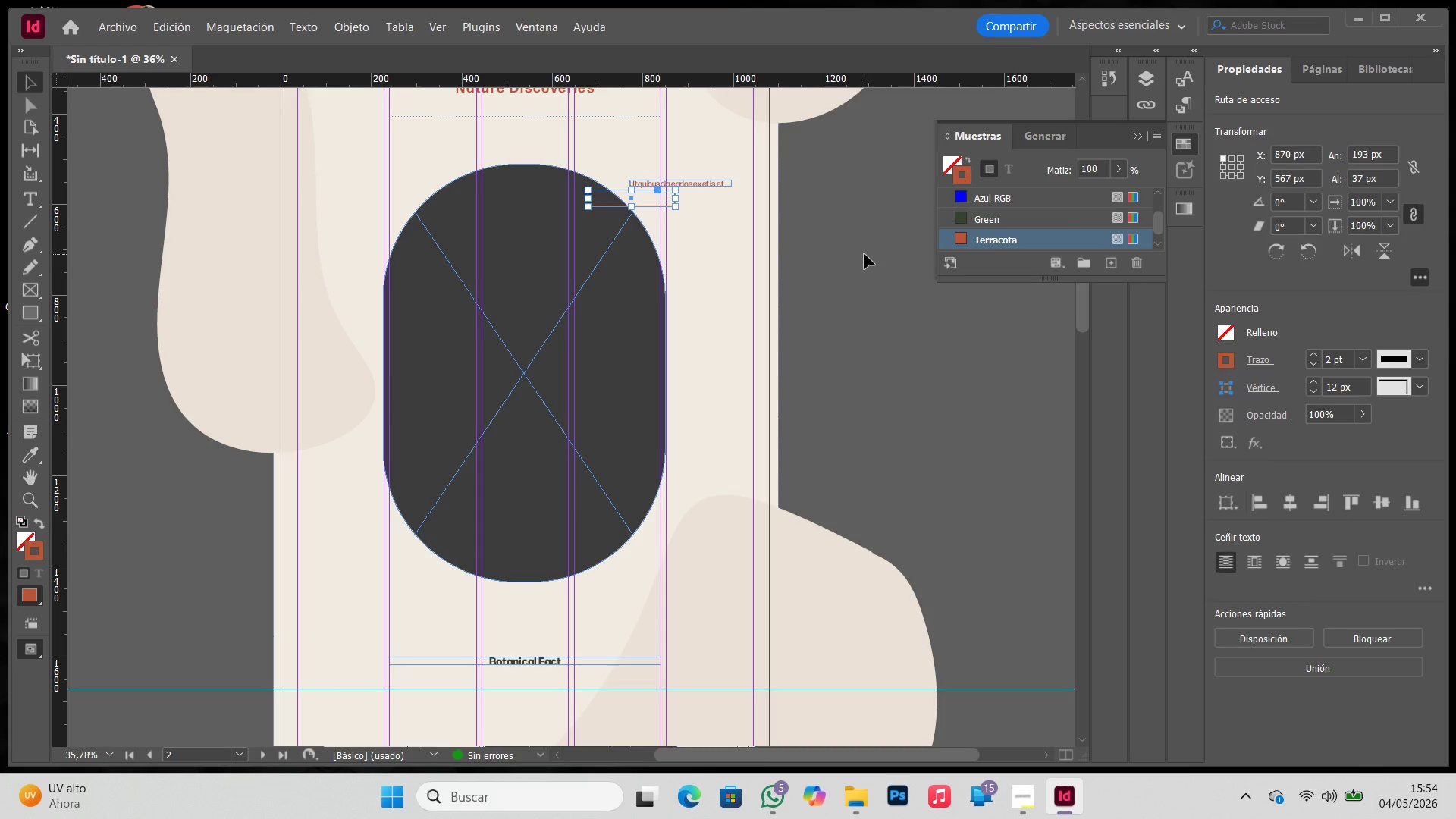 
left_click([864, 254])
 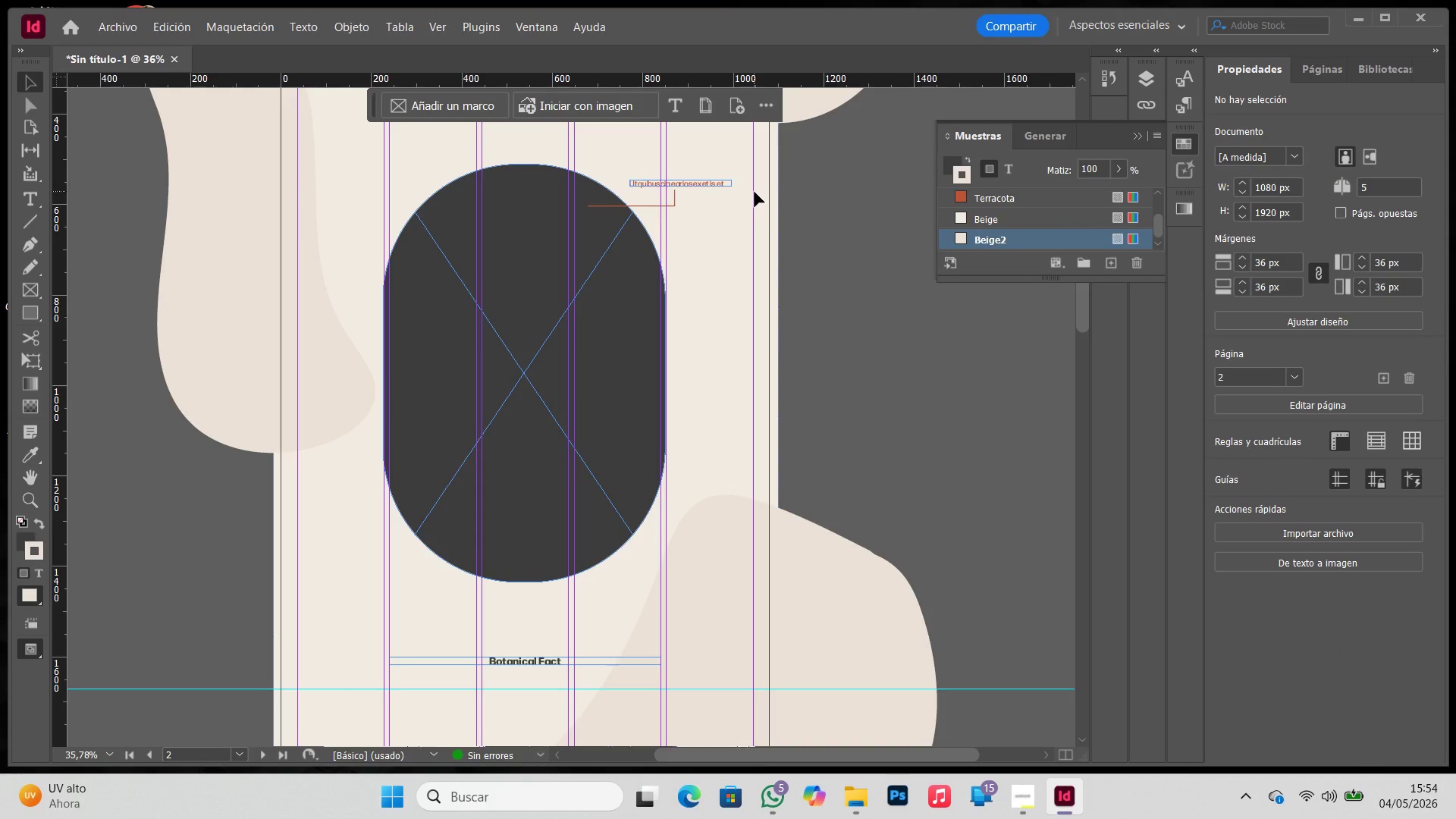 
type(ww)
 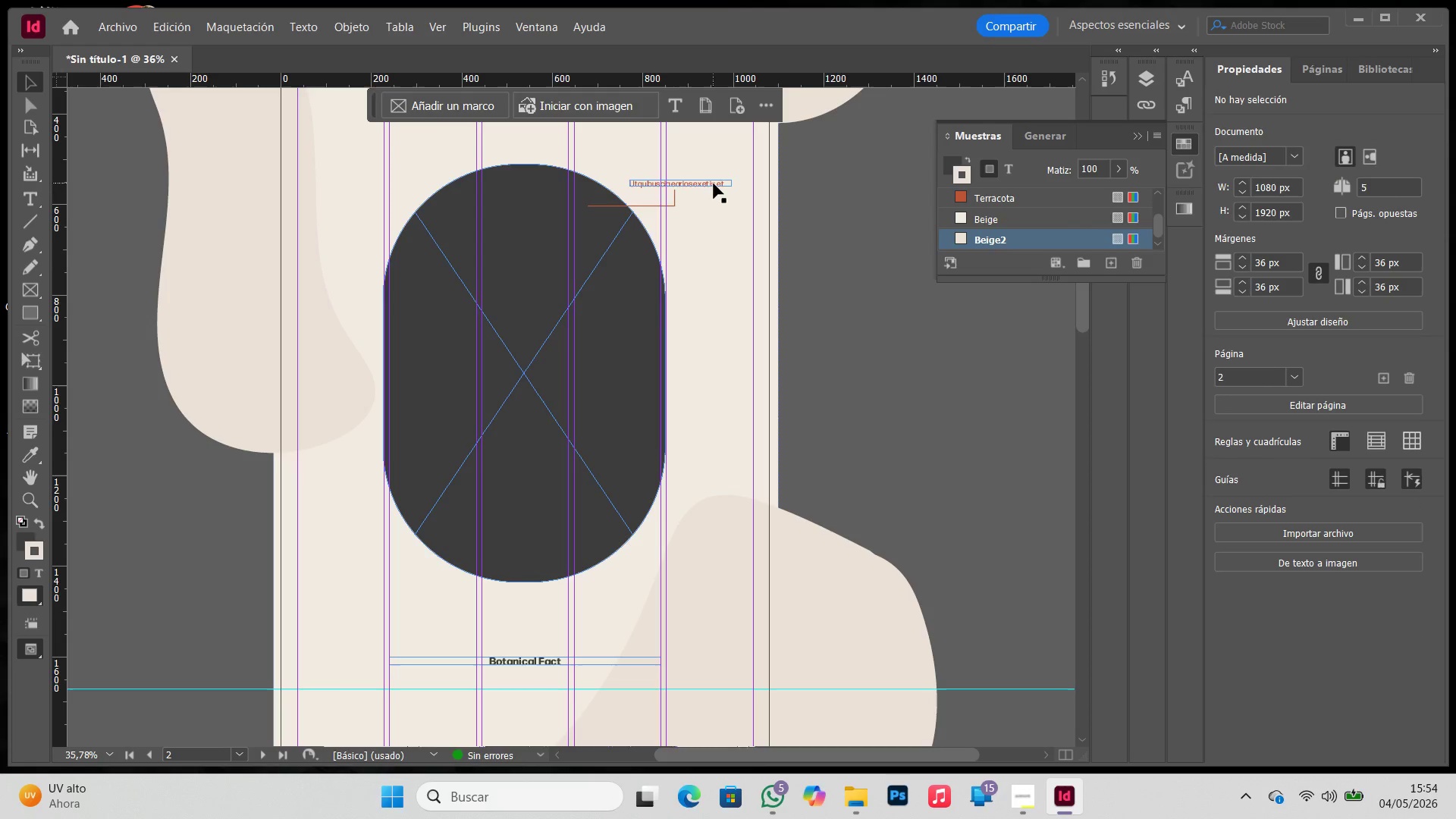 
left_click([714, 184])
 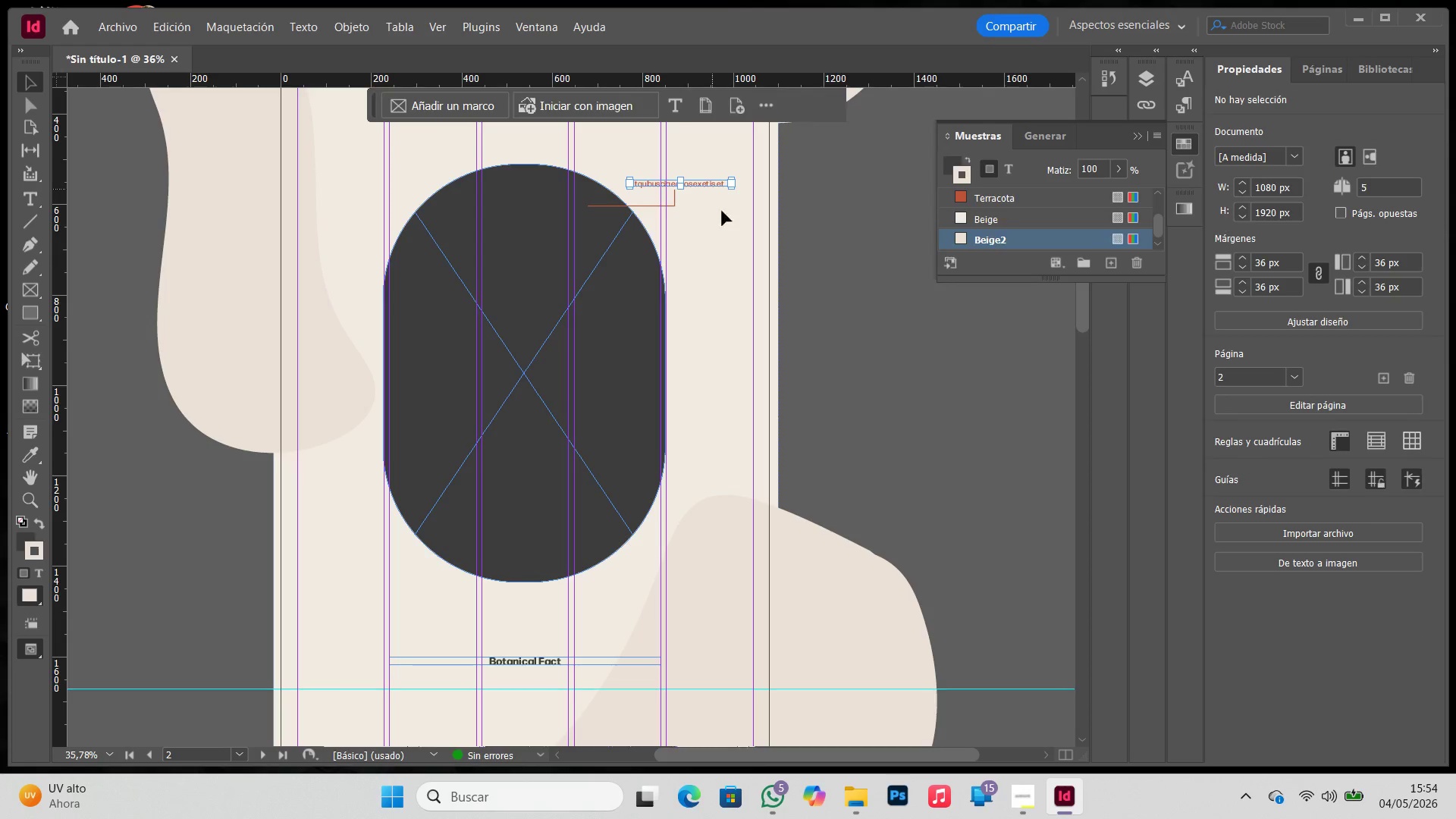 
key(Control+C)
 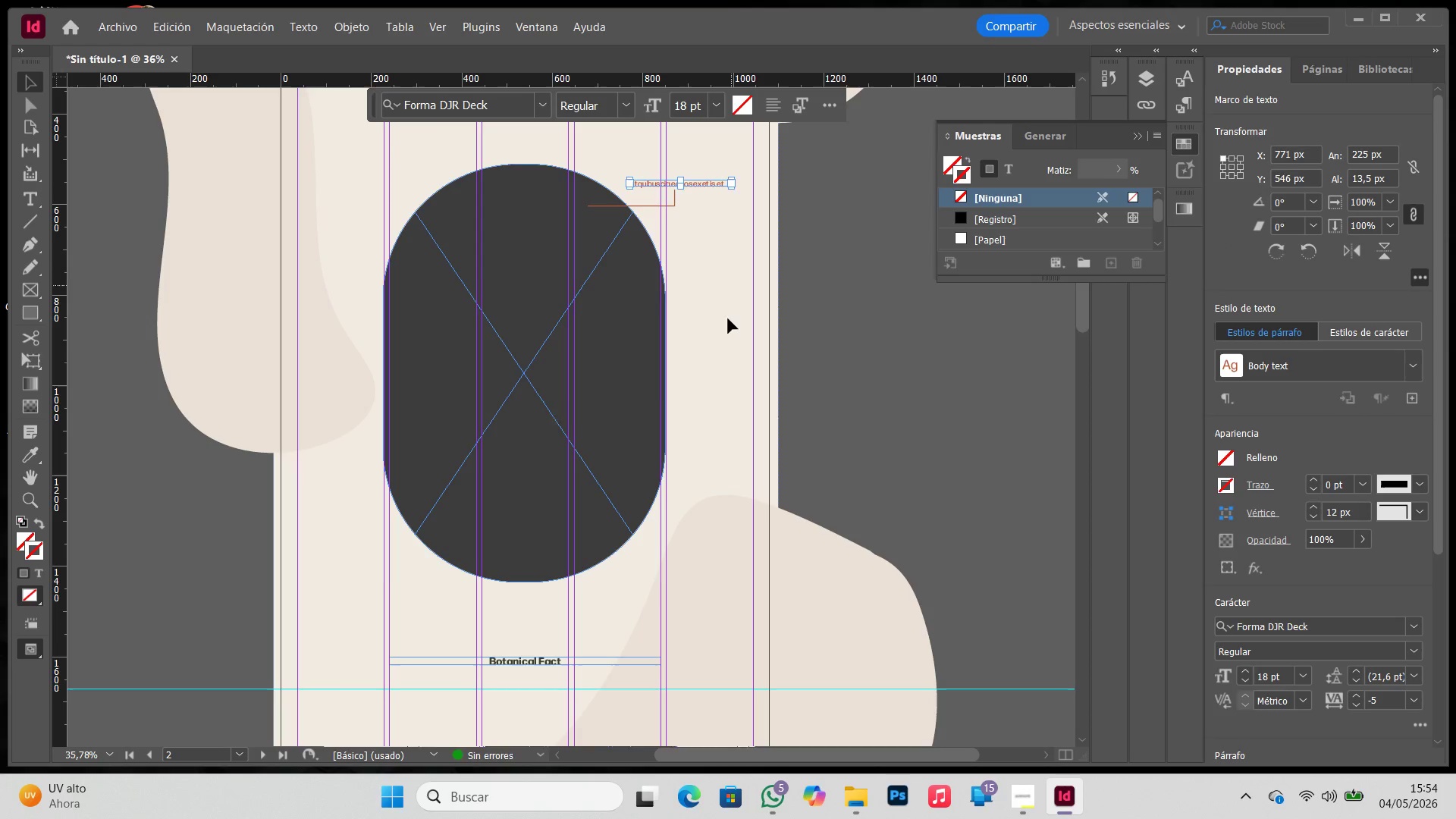 
key(Control+V)
 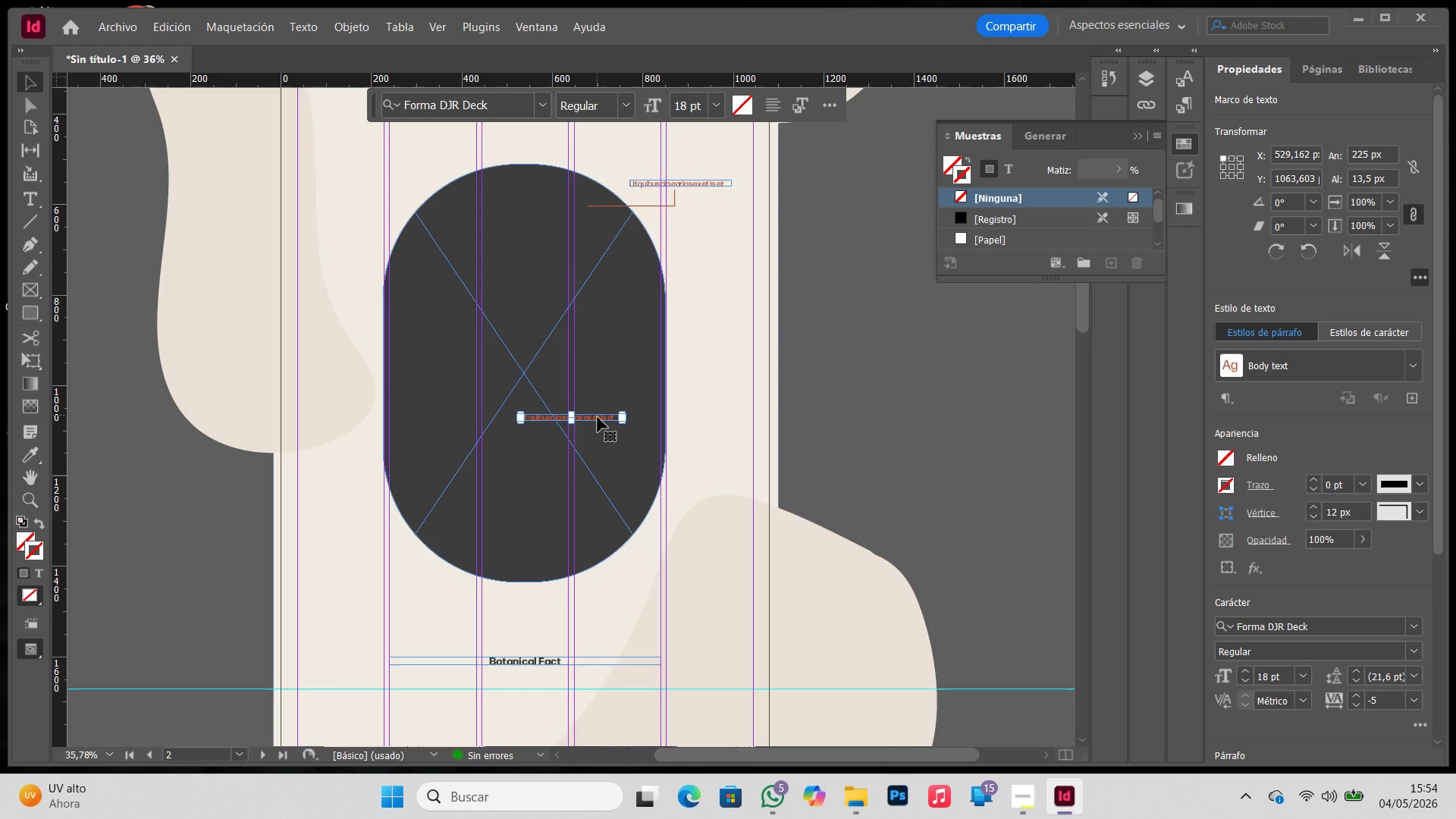 
left_click_drag(start_coordinate=[598, 419], to_coordinate=[390, 554])
 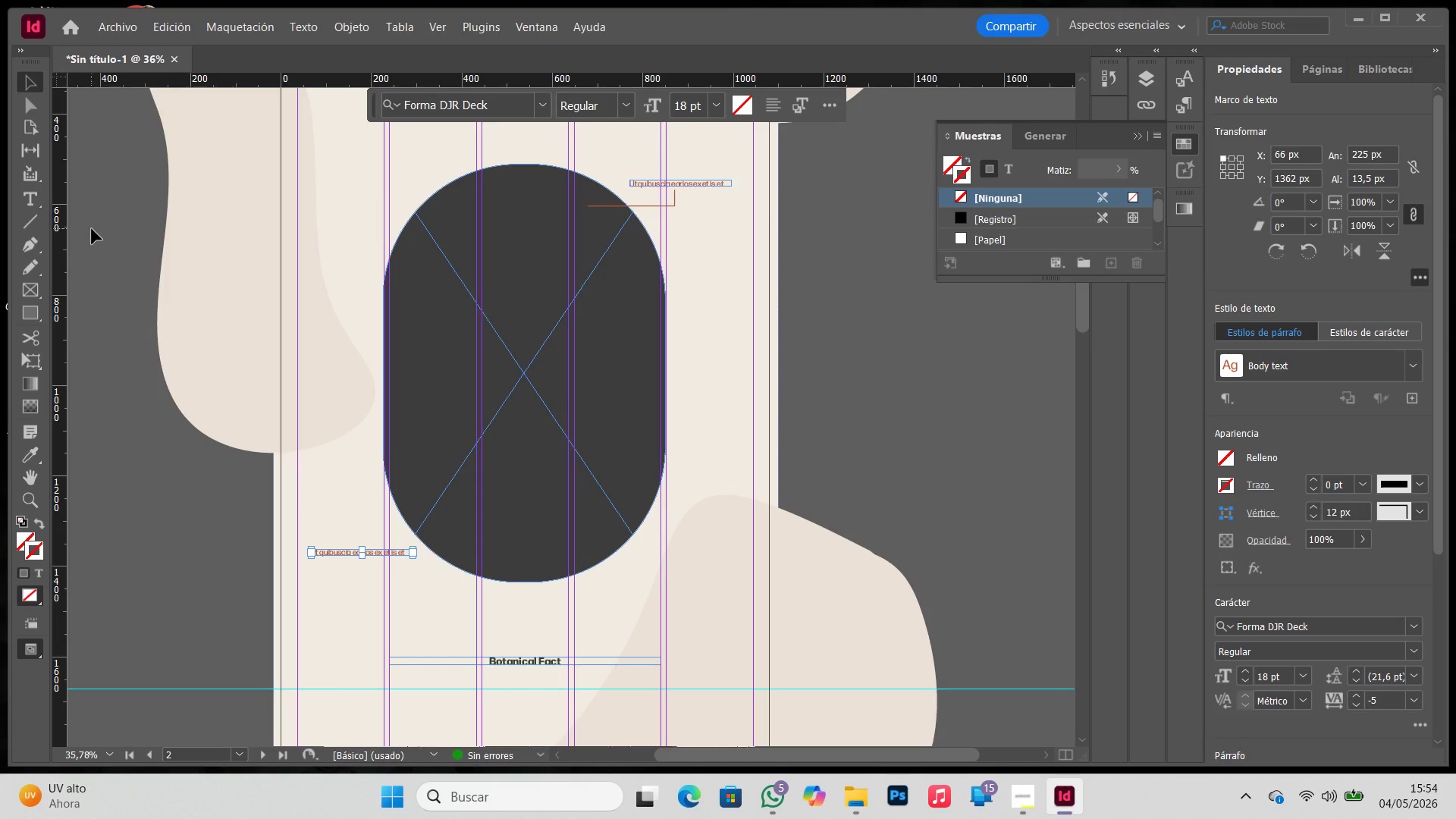 
double_click([30, 237])
 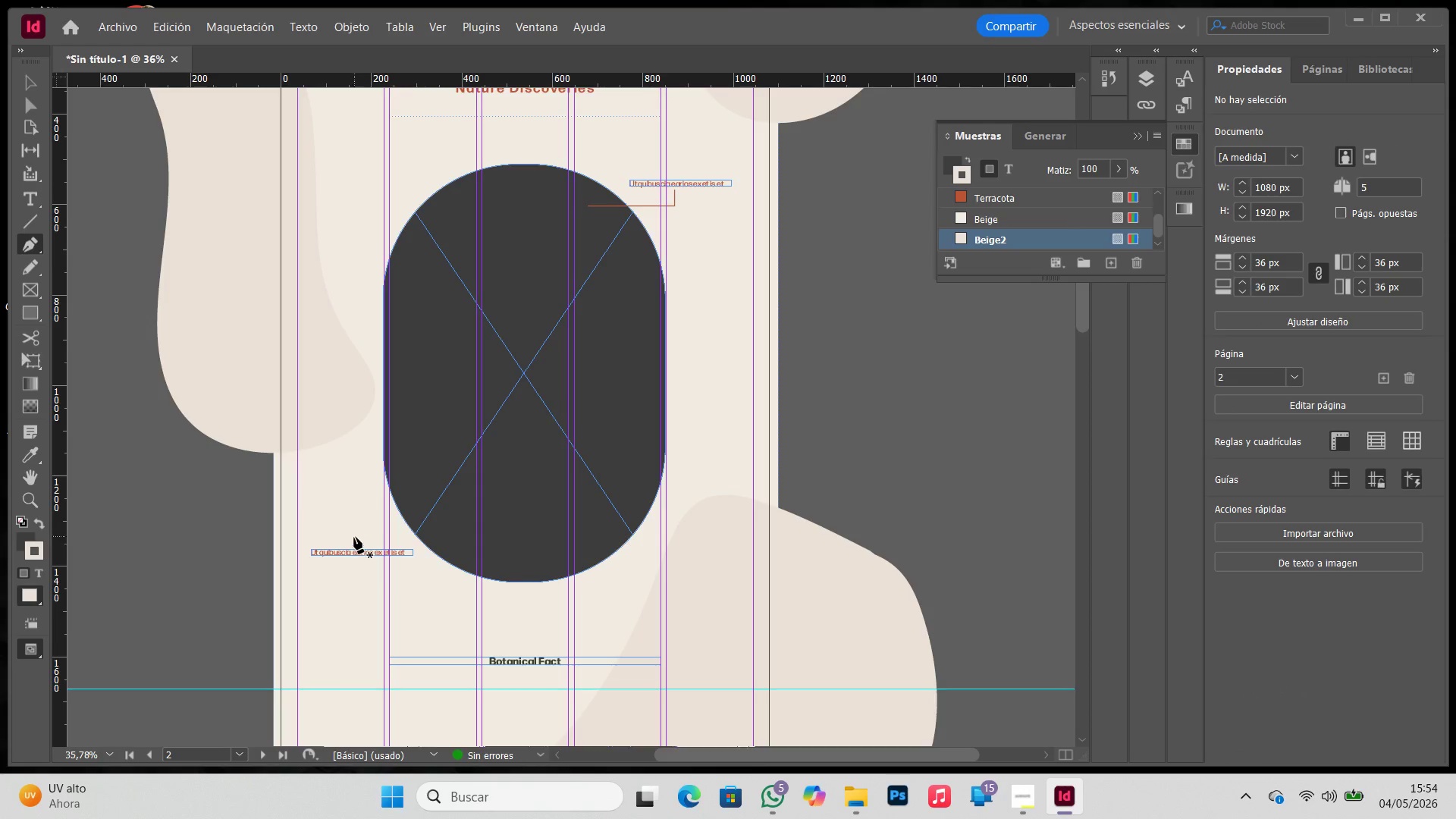 
left_click([354, 538])
 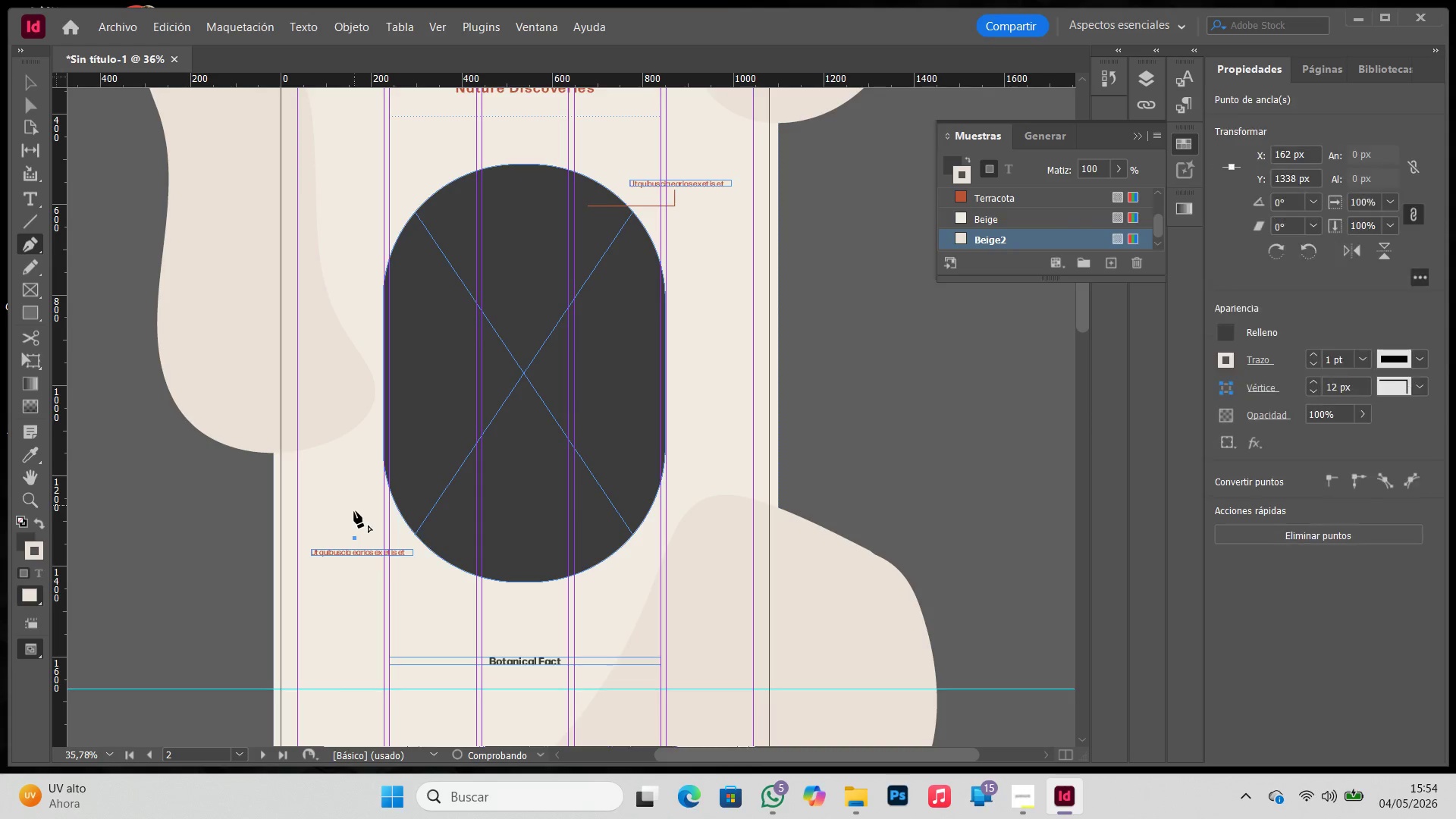 
hold_key(key=ShiftLeft, duration=1.98)
left_click([354, 520])
 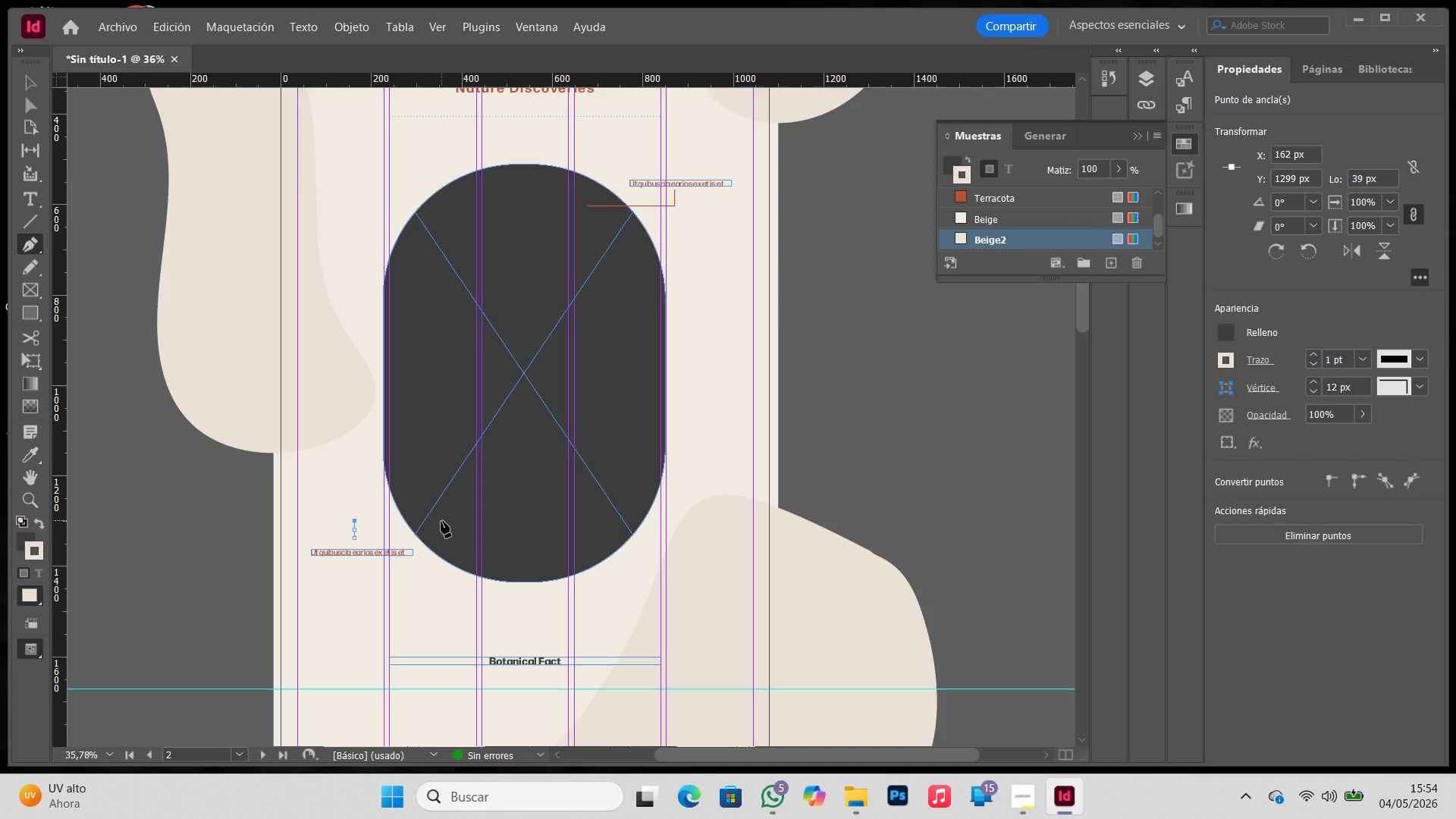 
left_click([441, 521])
 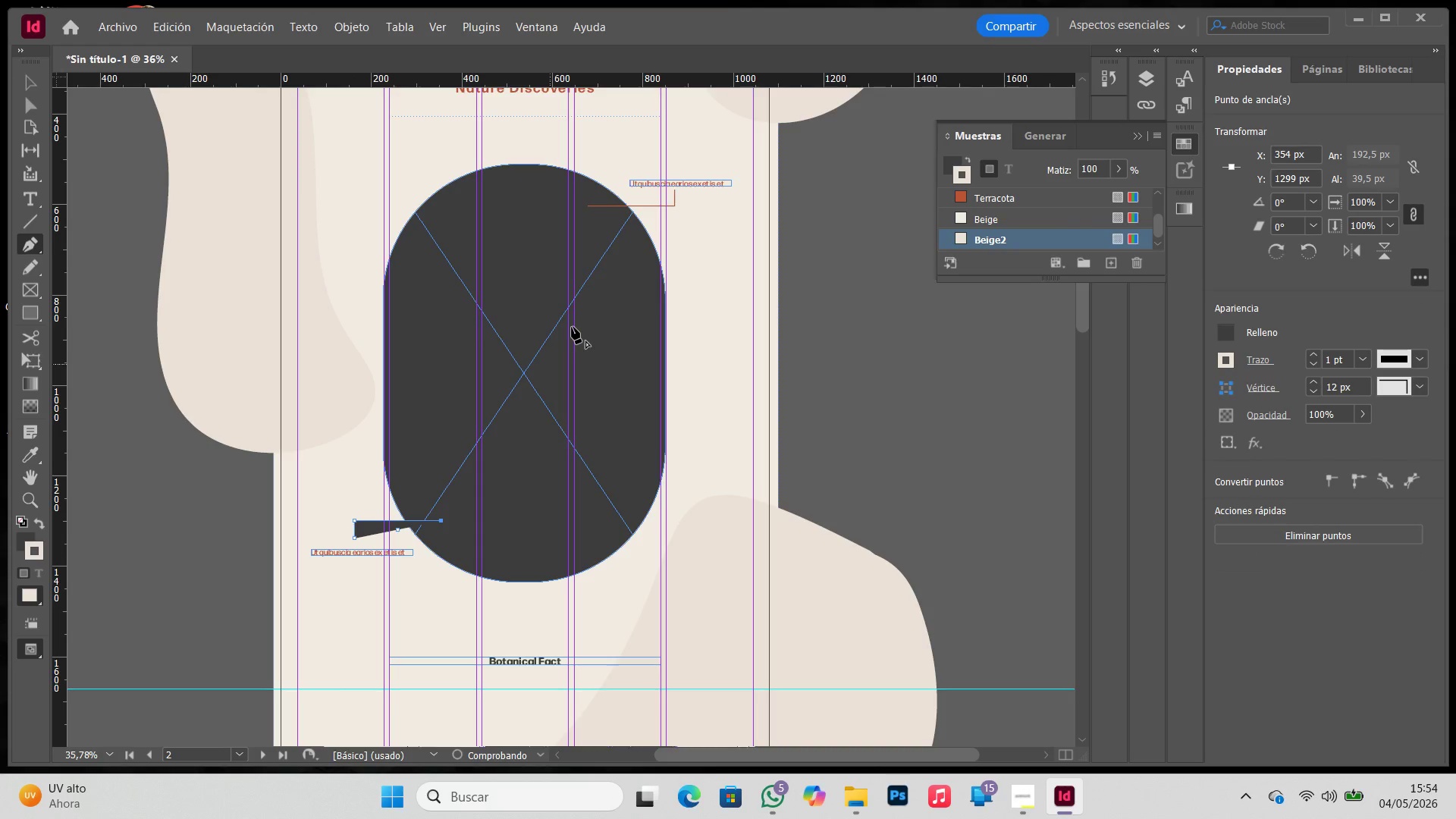 
key(I)
 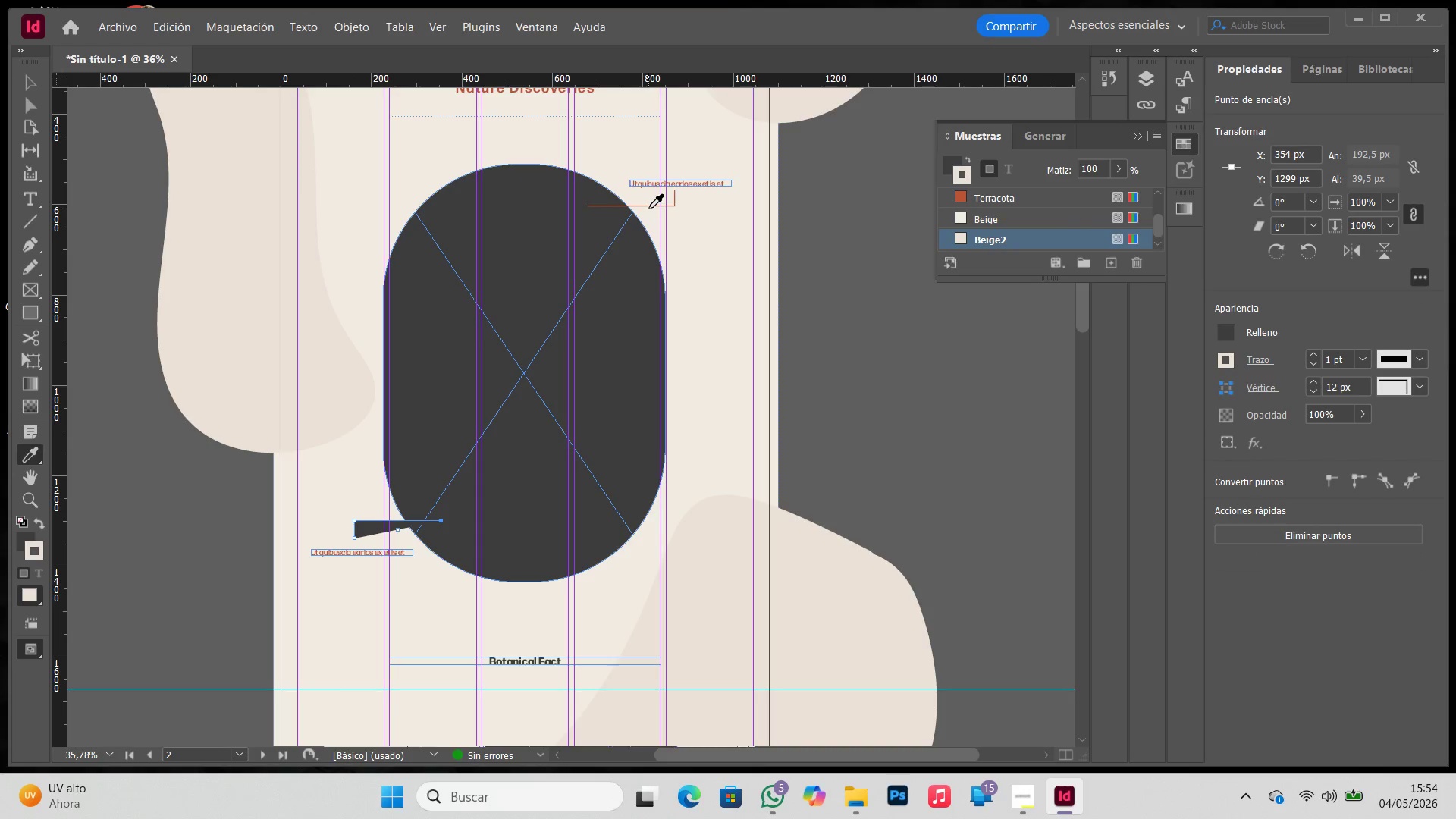 
left_click([650, 206])
 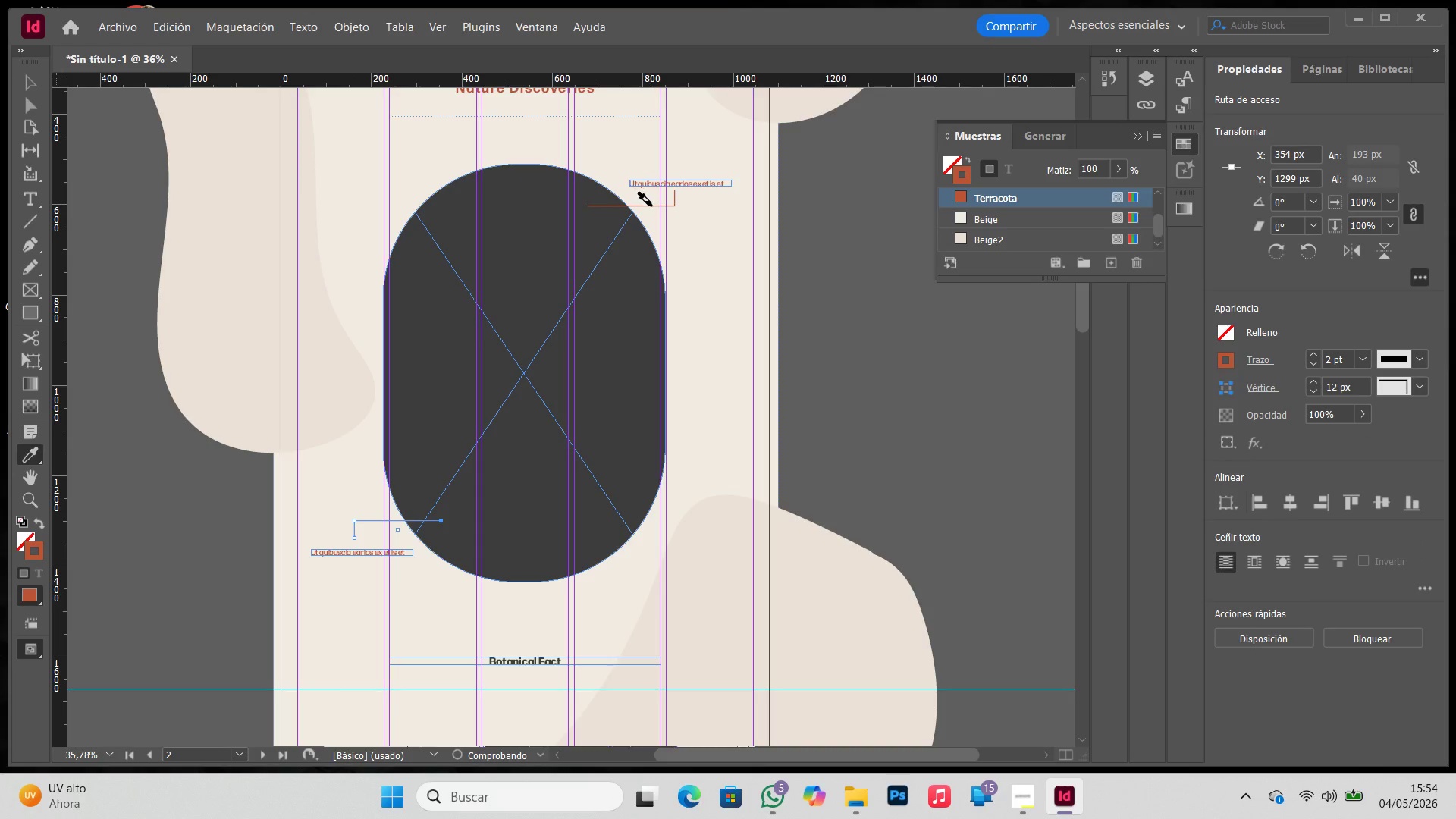 
key(V)
 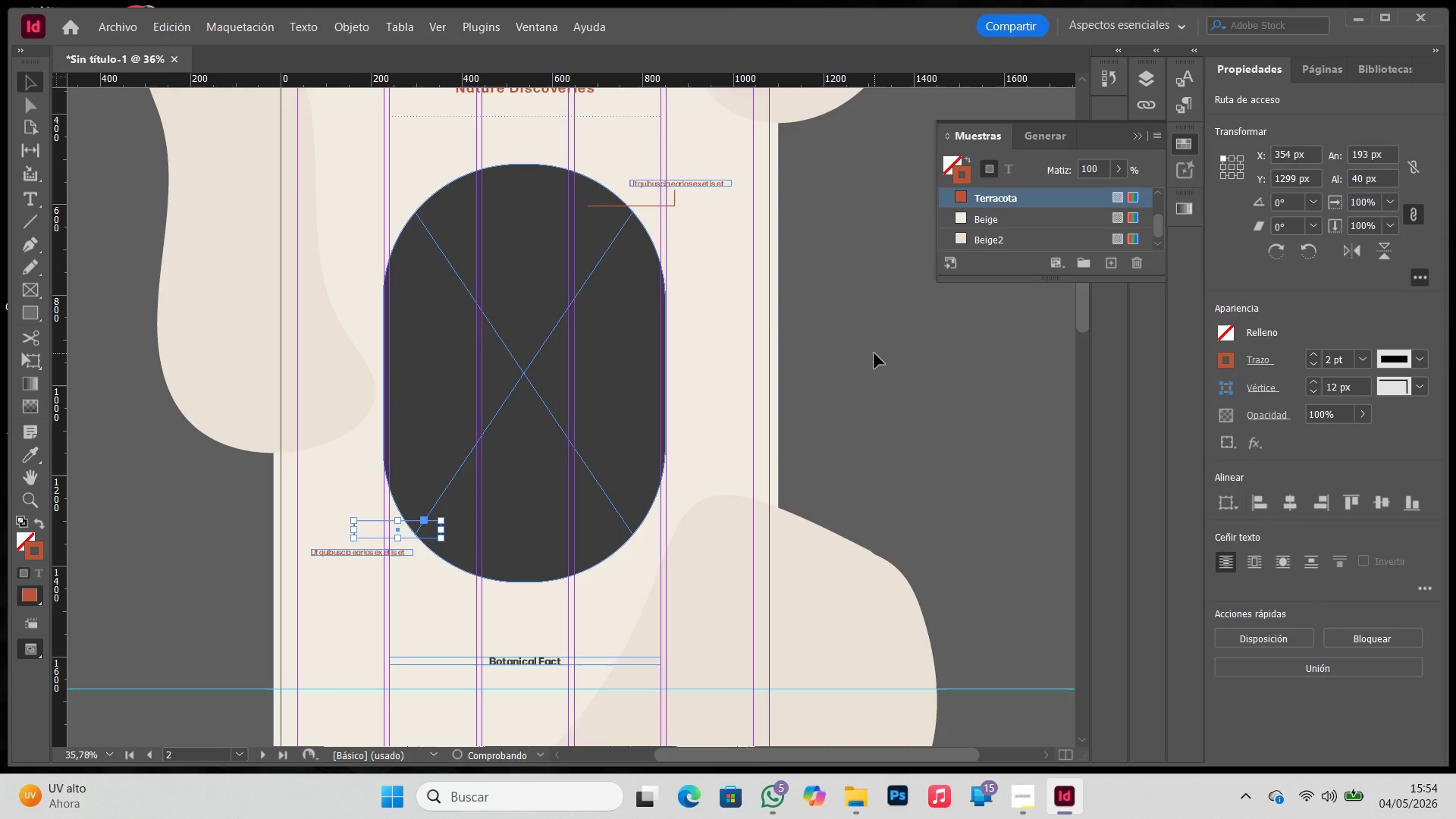 
left_click([874, 353])
 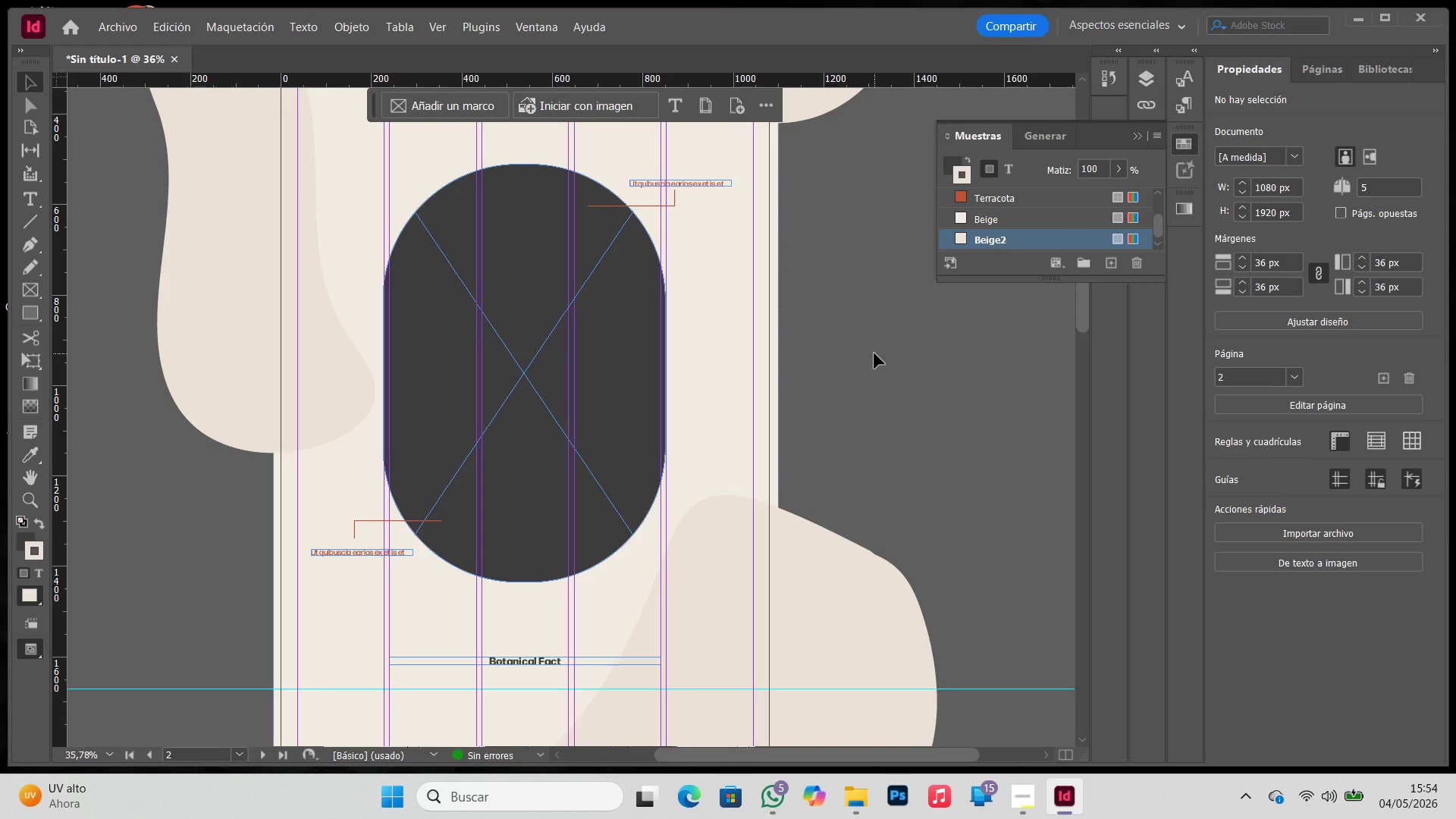 
key(W)
 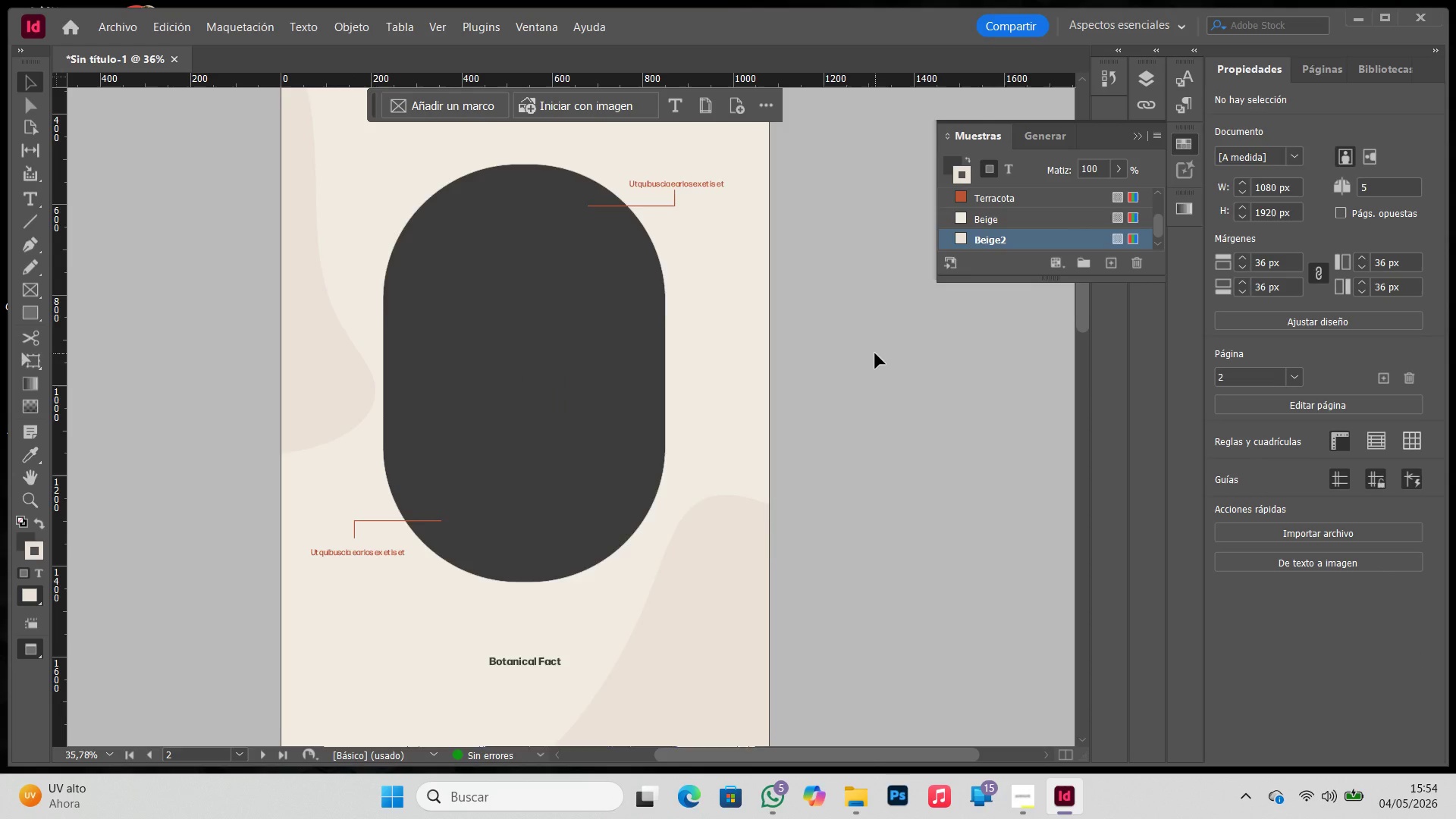 
scroll: coordinate [875, 353], scroll_direction: up, amount: 2.0
 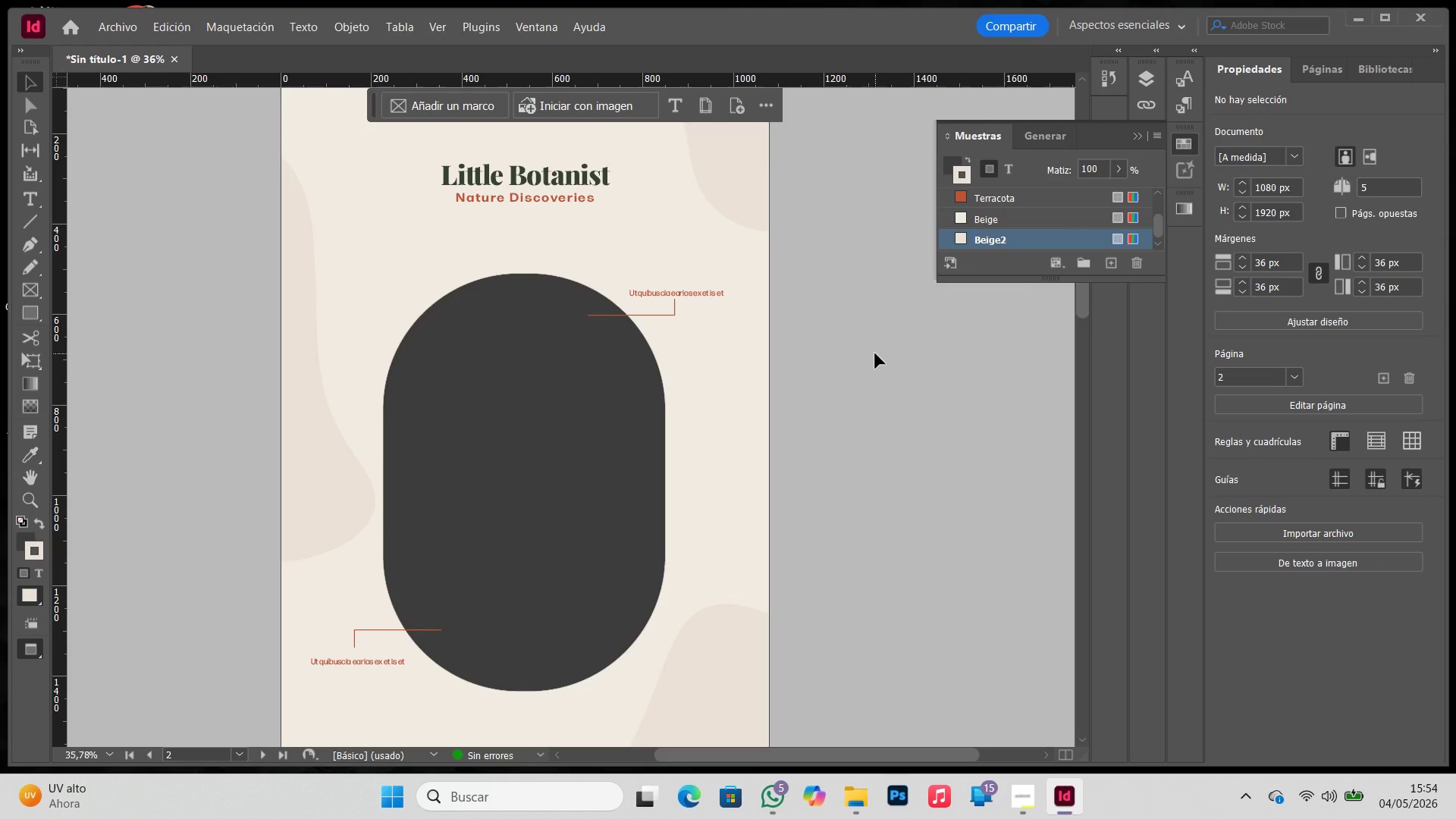 
key(W)
 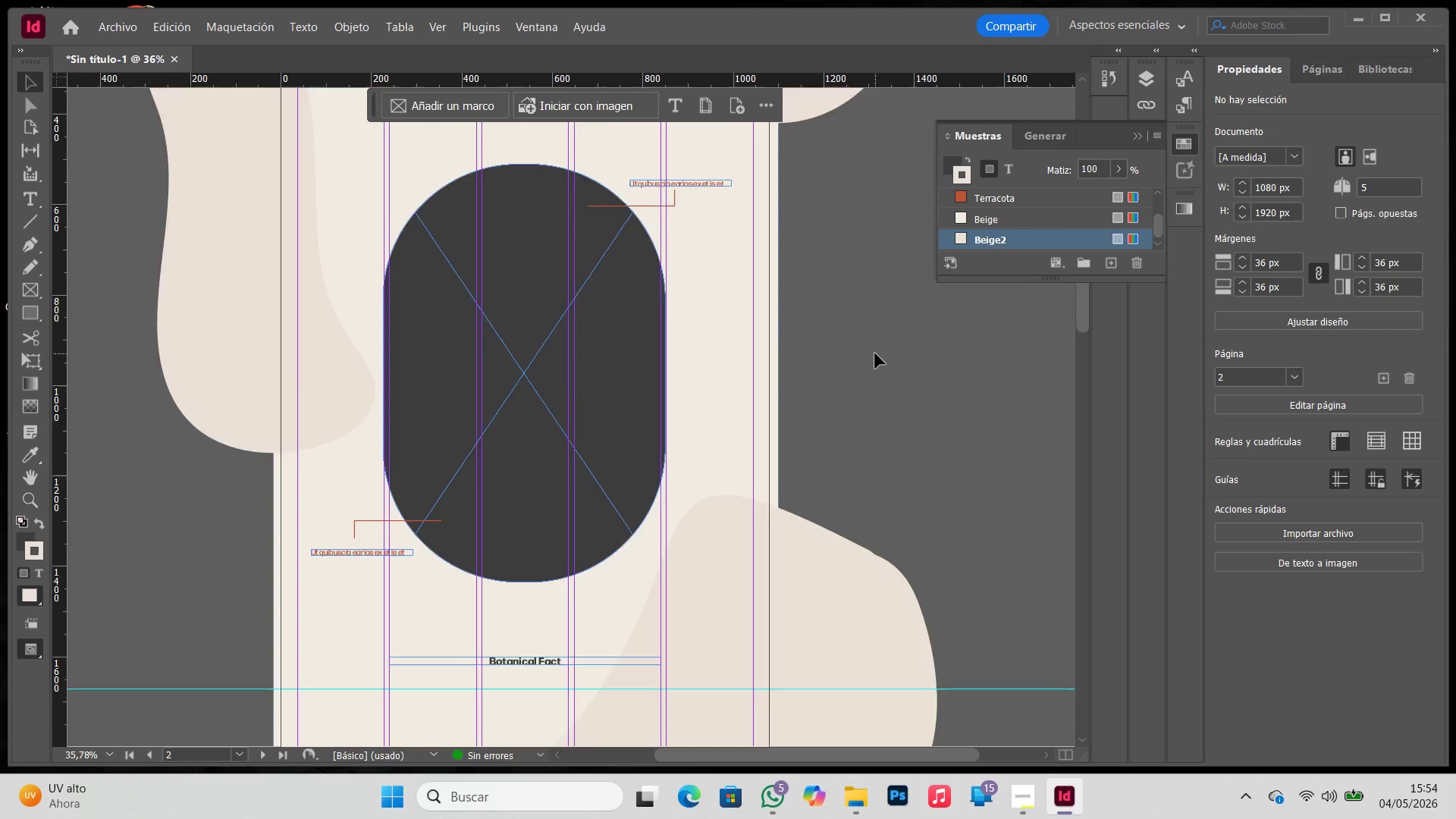 
scroll: coordinate [896, 375], scroll_direction: down, amount: 6.0
 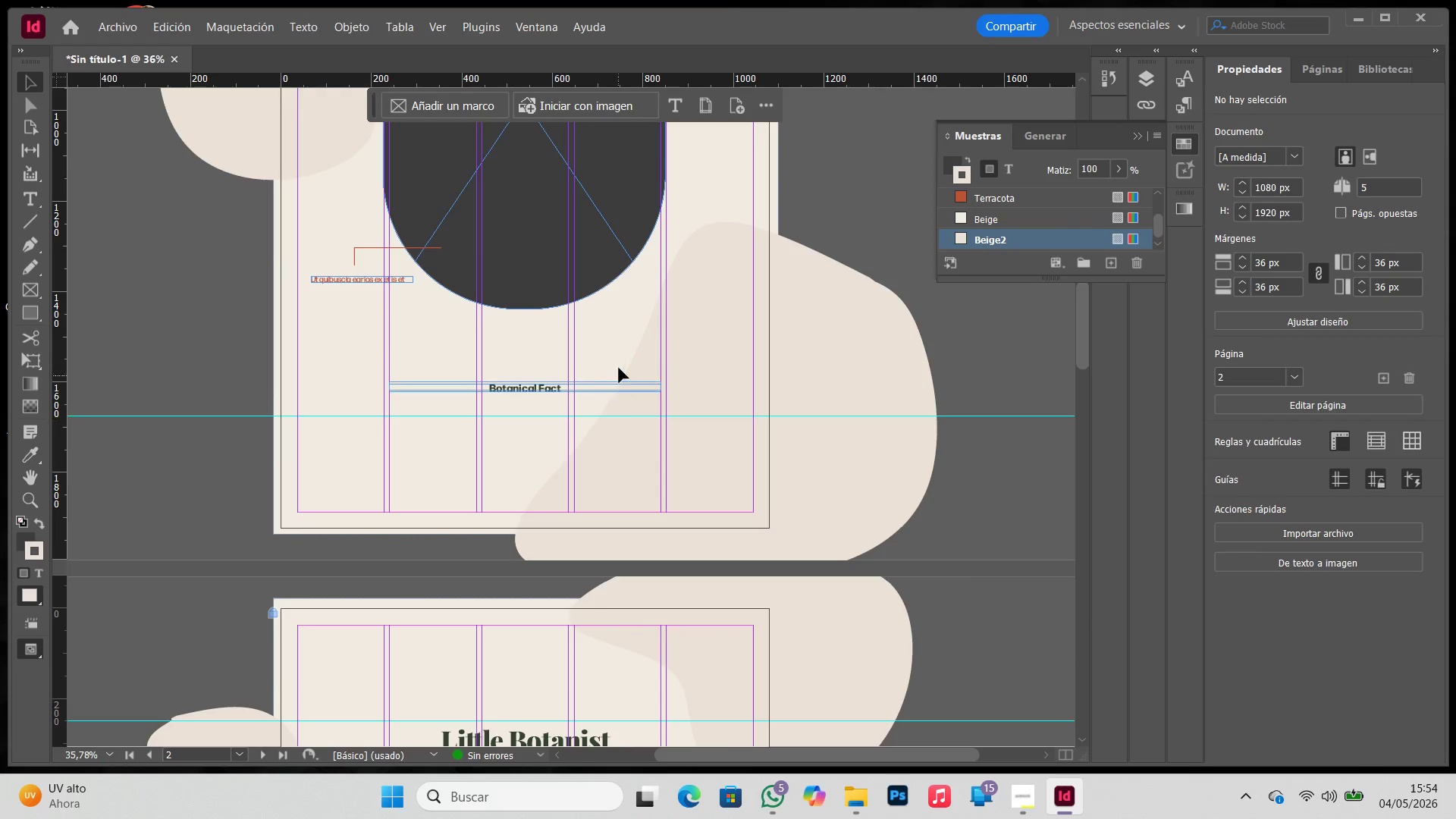 
left_click([554, 478])
 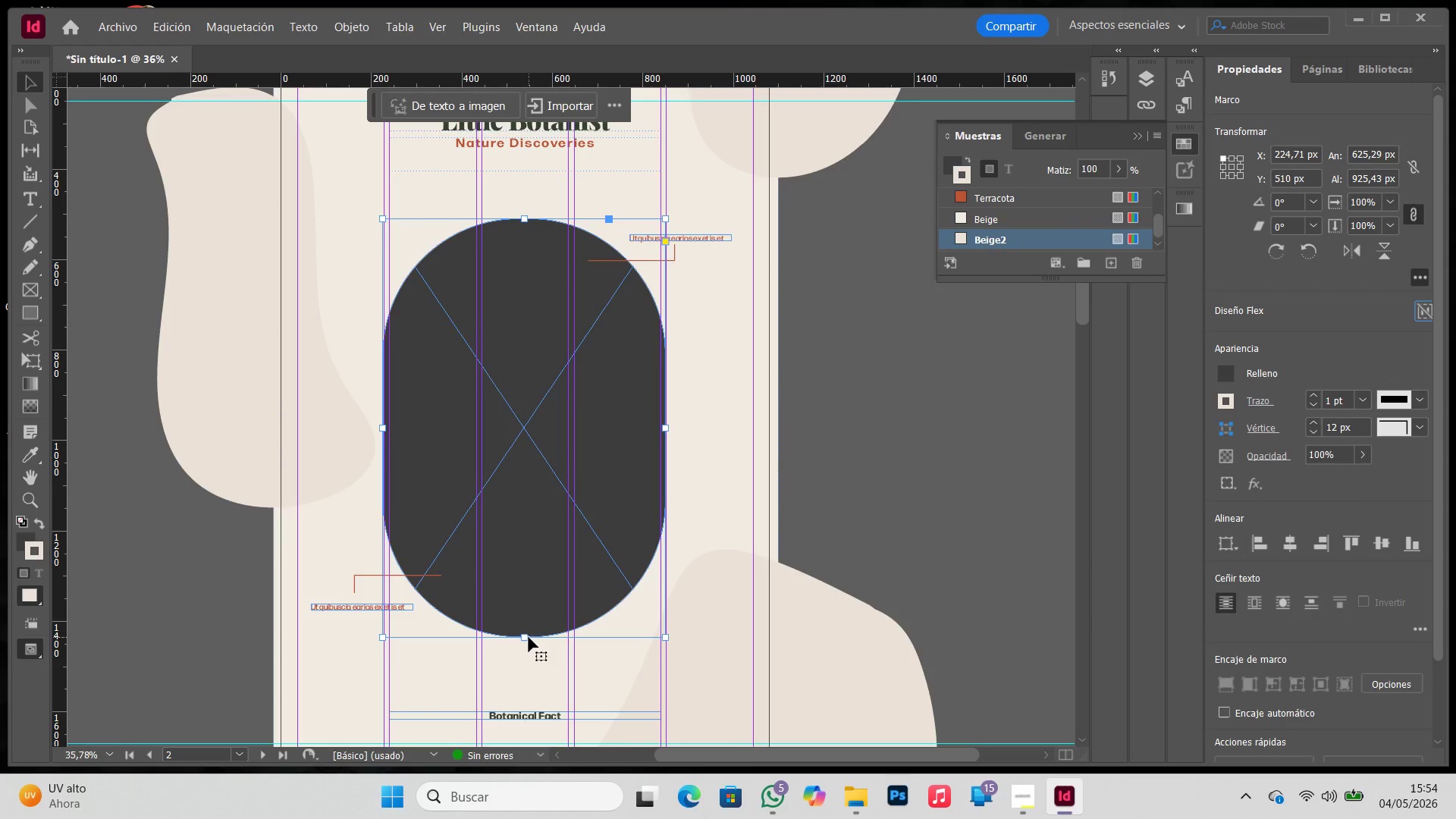 
scroll: coordinate [620, 378], scroll_direction: up, amount: 5.0
 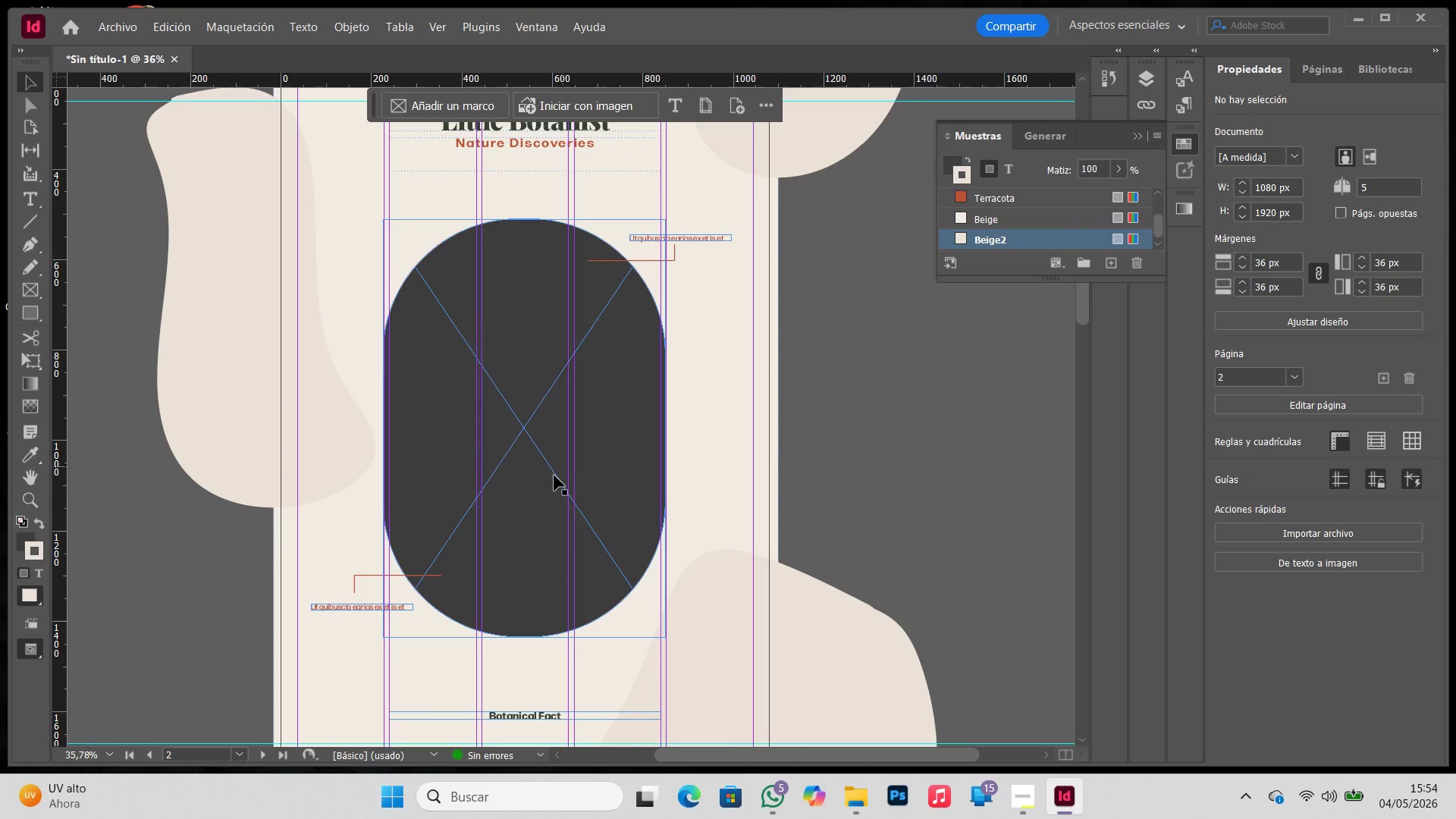 
left_click_drag(start_coordinate=[526, 635], to_coordinate=[523, 667])
 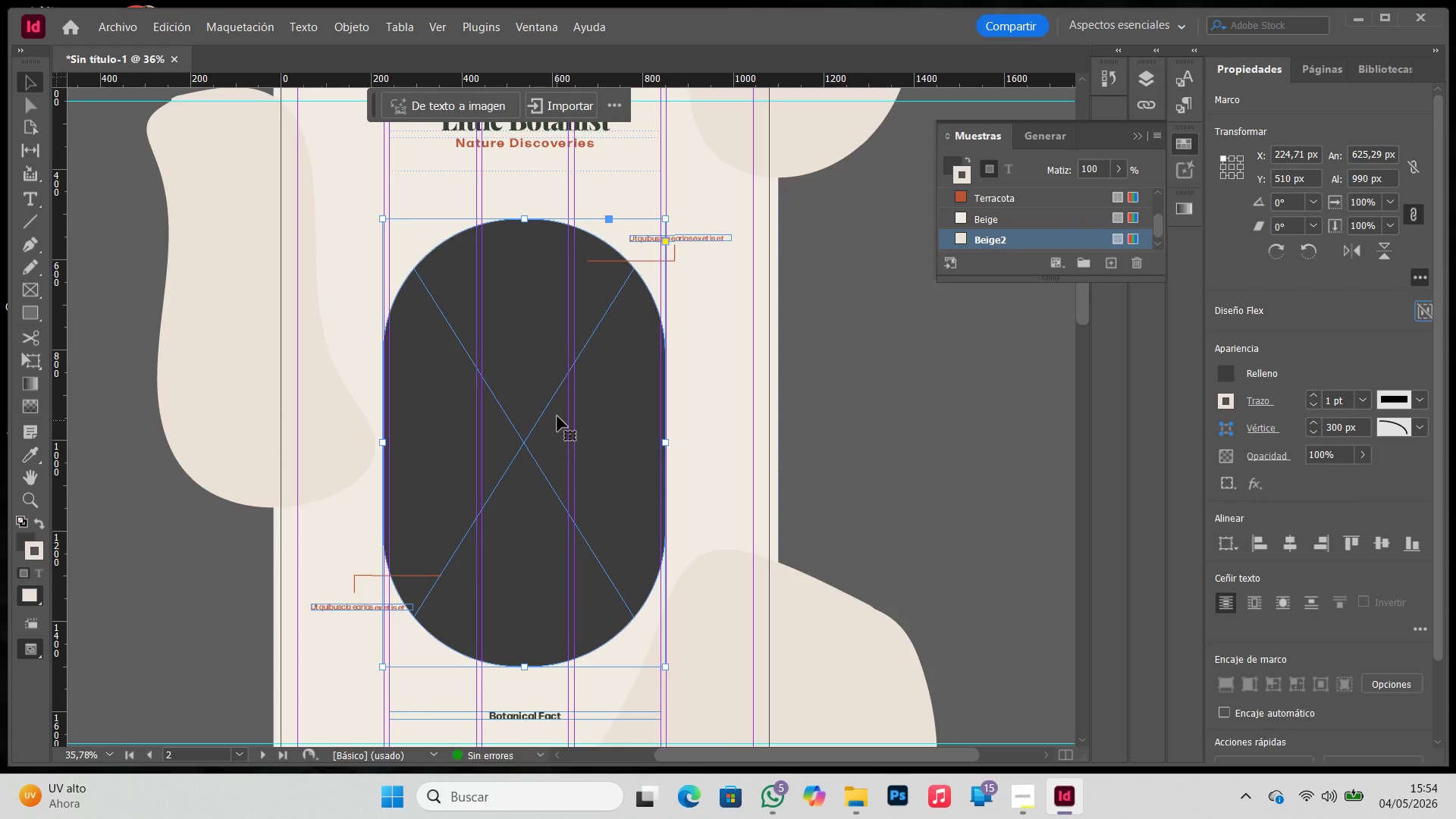 
left_click_drag(start_coordinate=[557, 416], to_coordinate=[558, 411])
 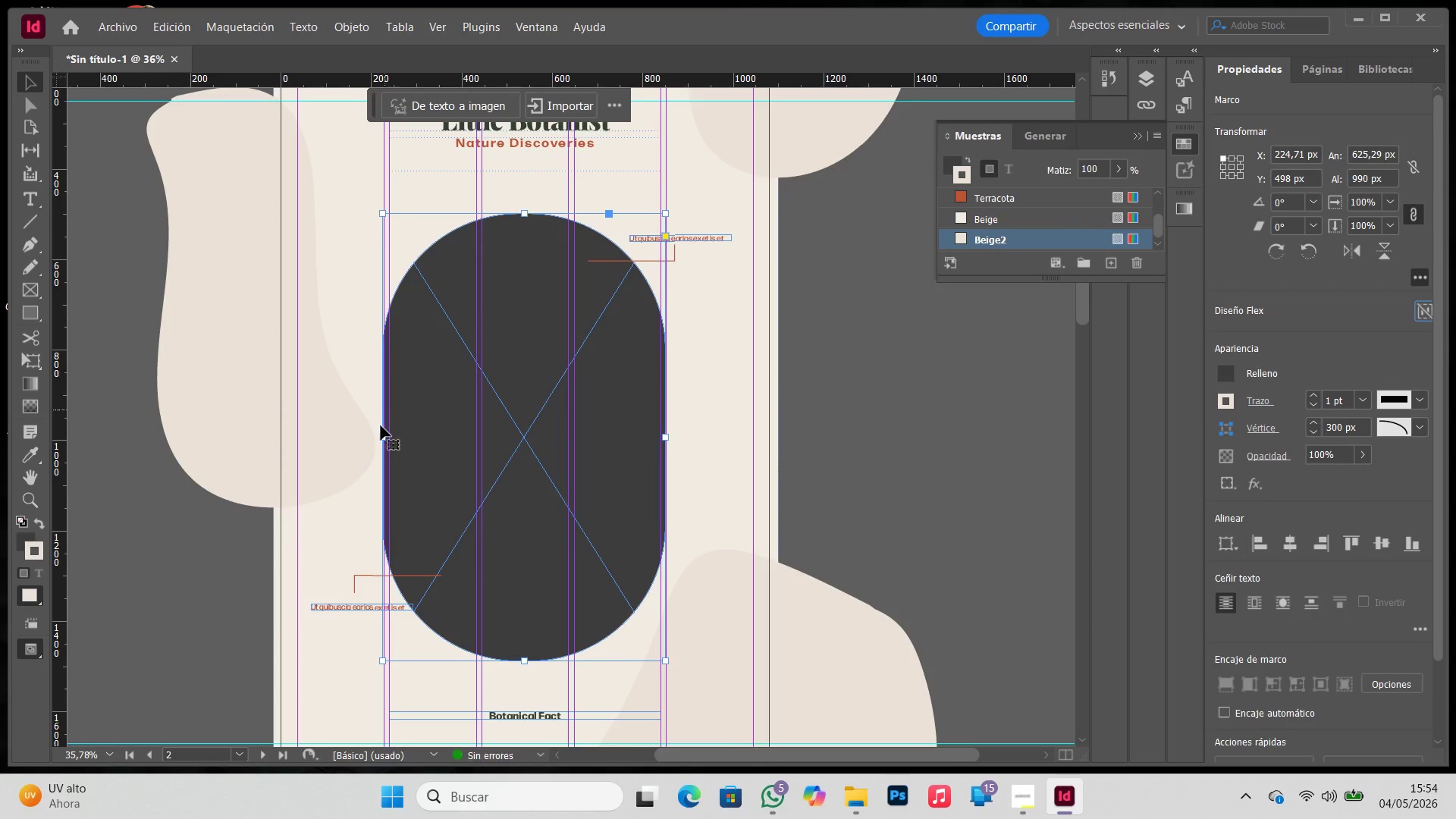 
hold_key(key=ShiftLeft, duration=0.69)
 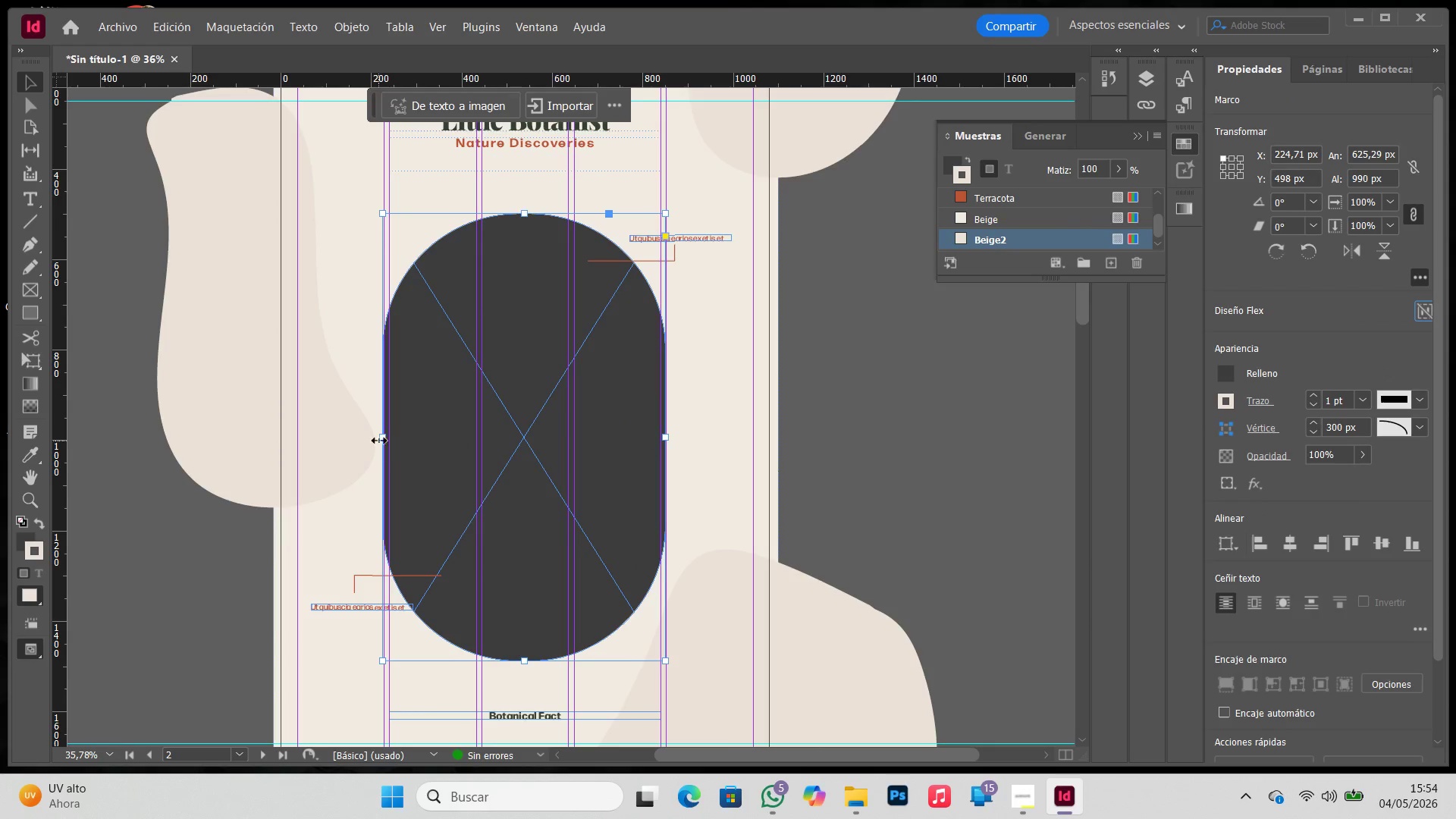 
left_click_drag(start_coordinate=[381, 435], to_coordinate=[388, 435])
 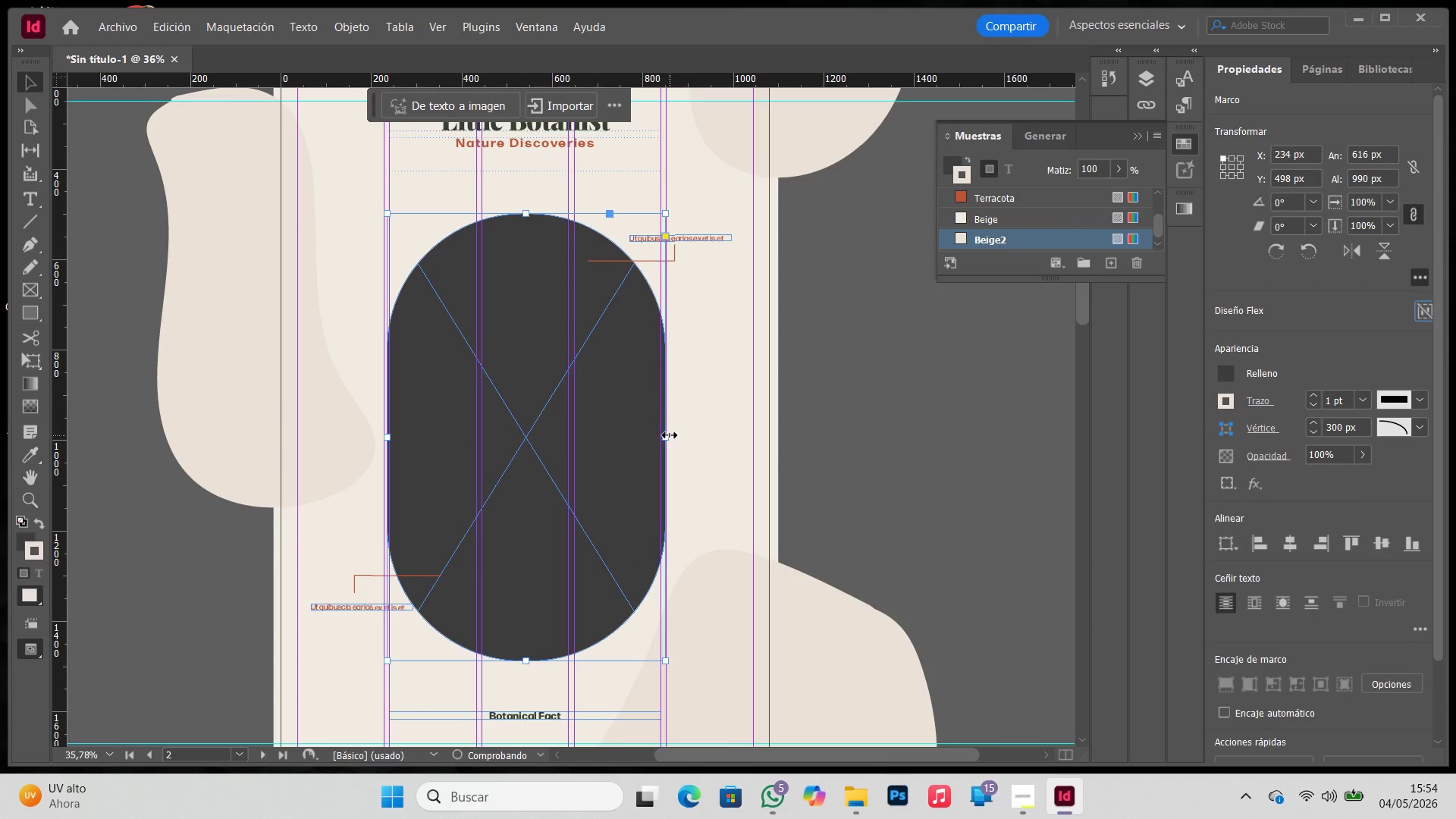 
left_click_drag(start_coordinate=[669, 436], to_coordinate=[661, 437])
 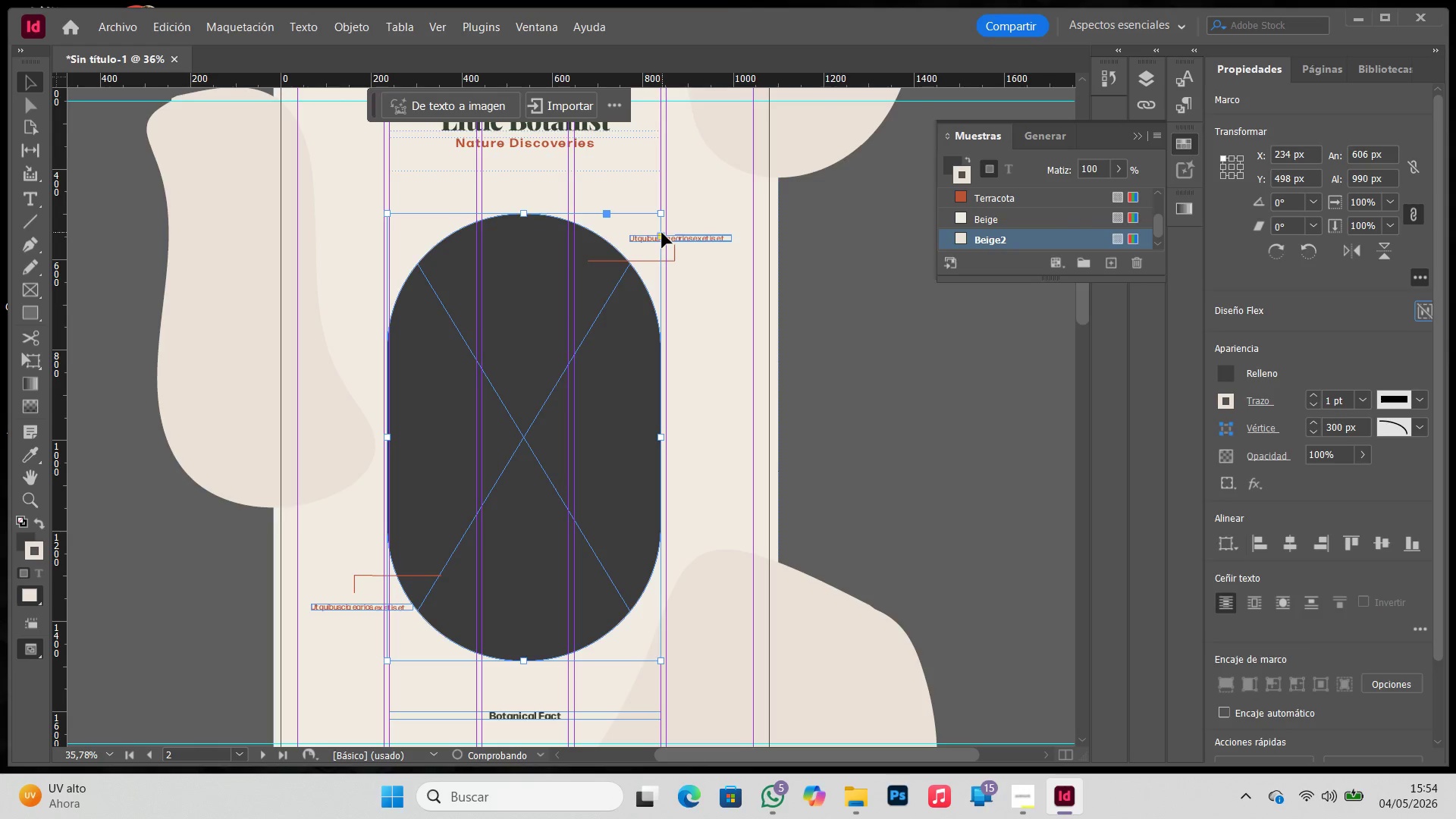 
left_click([660, 237])
 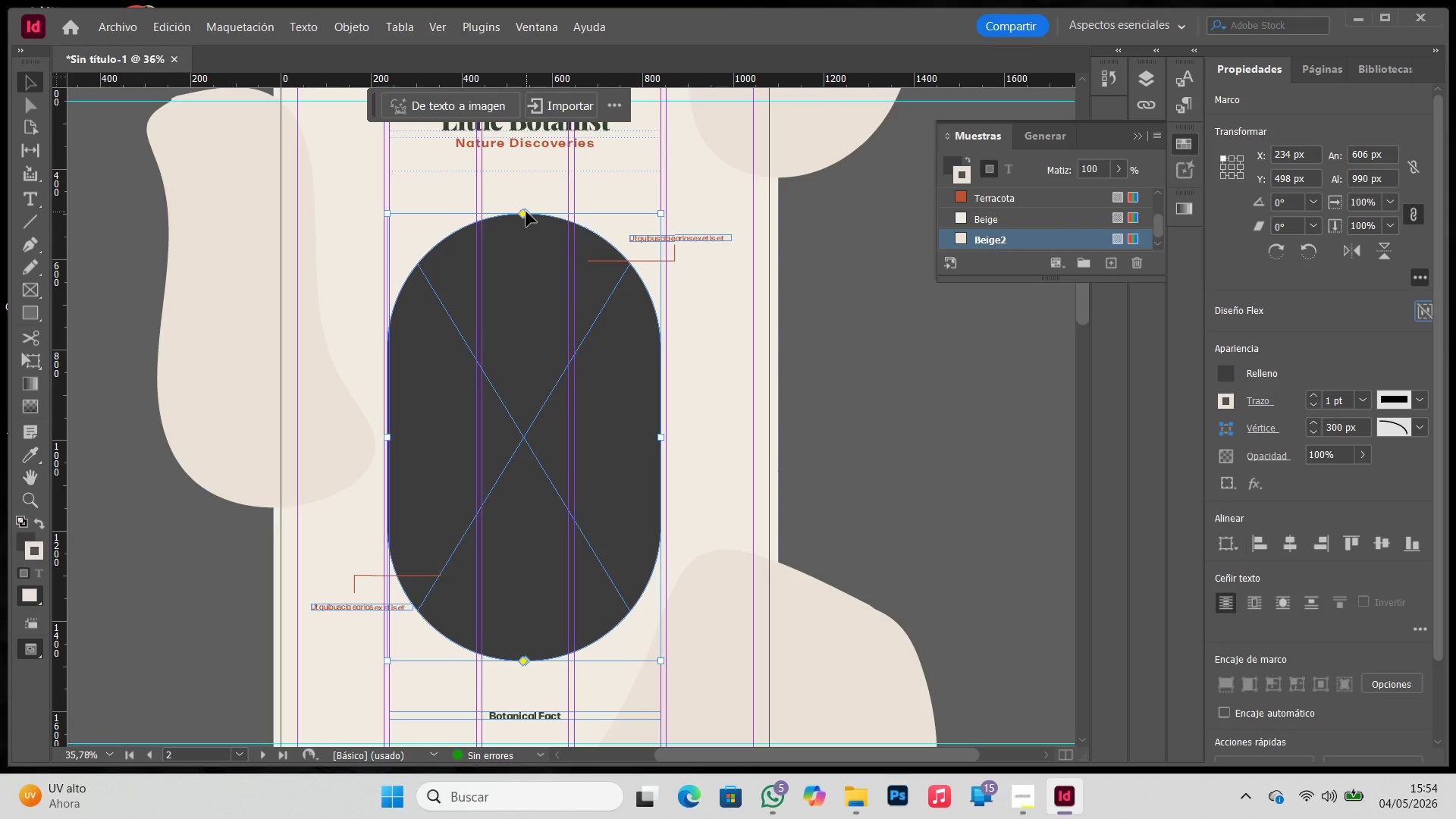 
left_click_drag(start_coordinate=[526, 212], to_coordinate=[544, 213])
 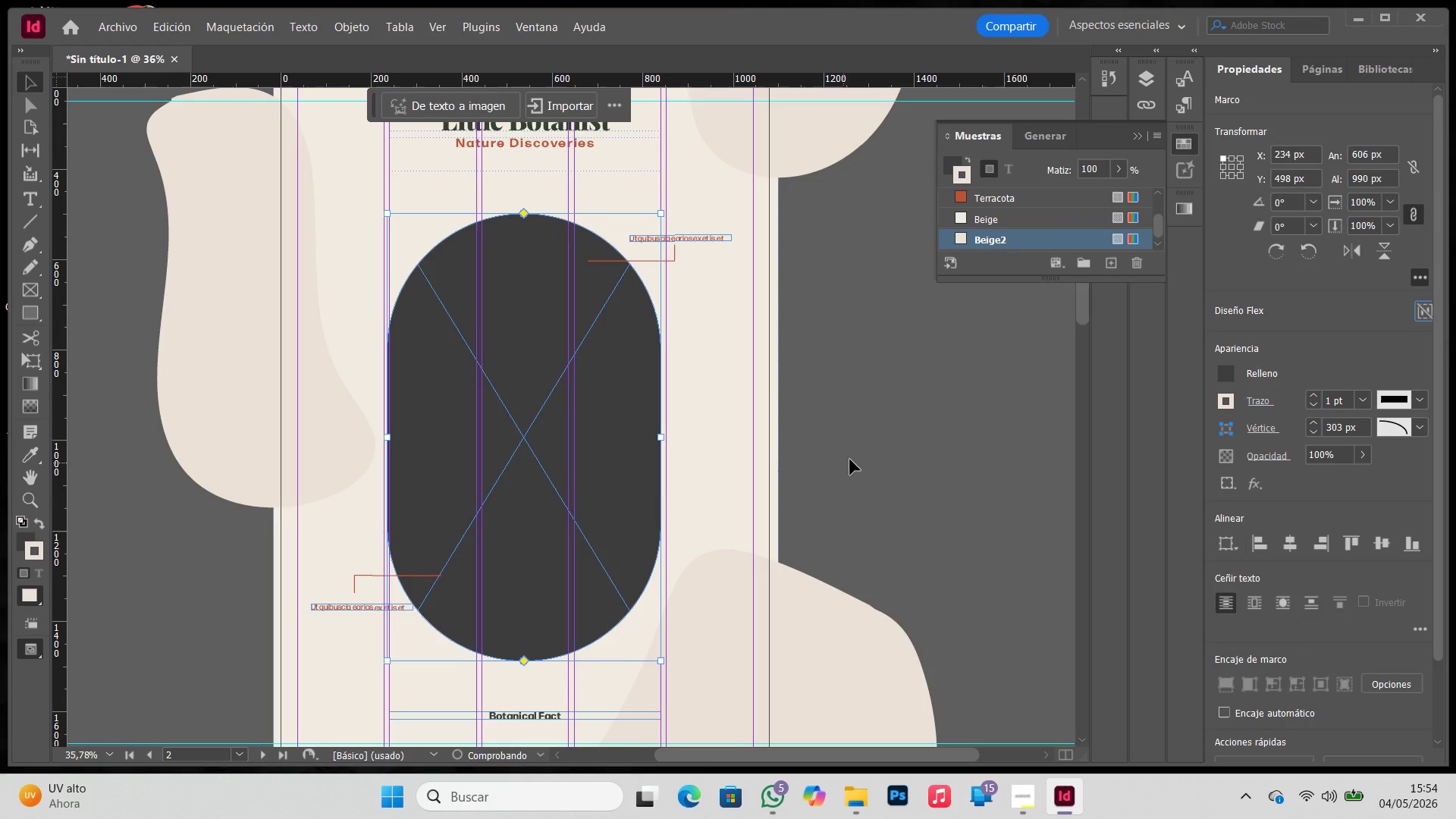 
left_click([852, 459])
 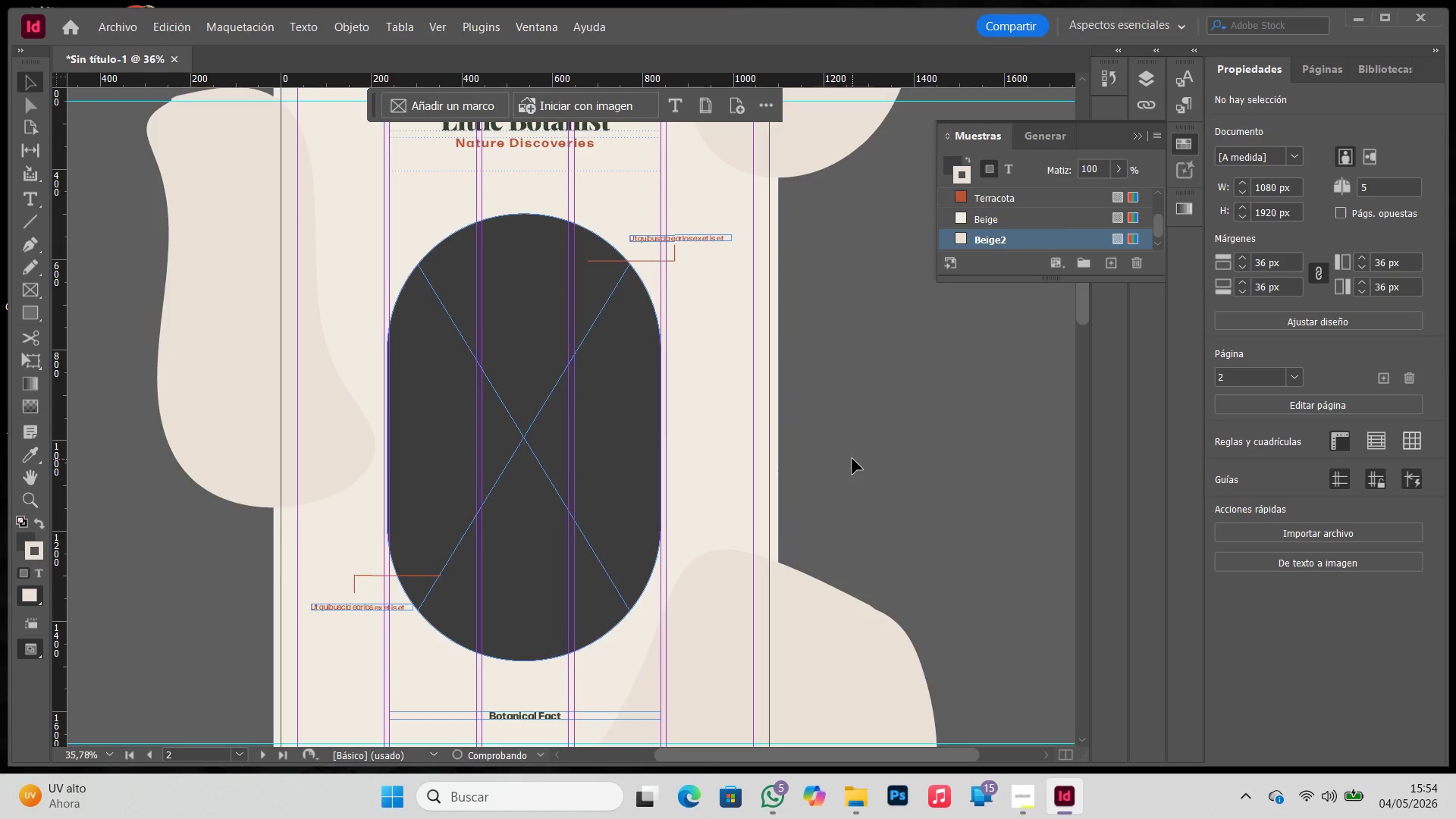 
key(W)
 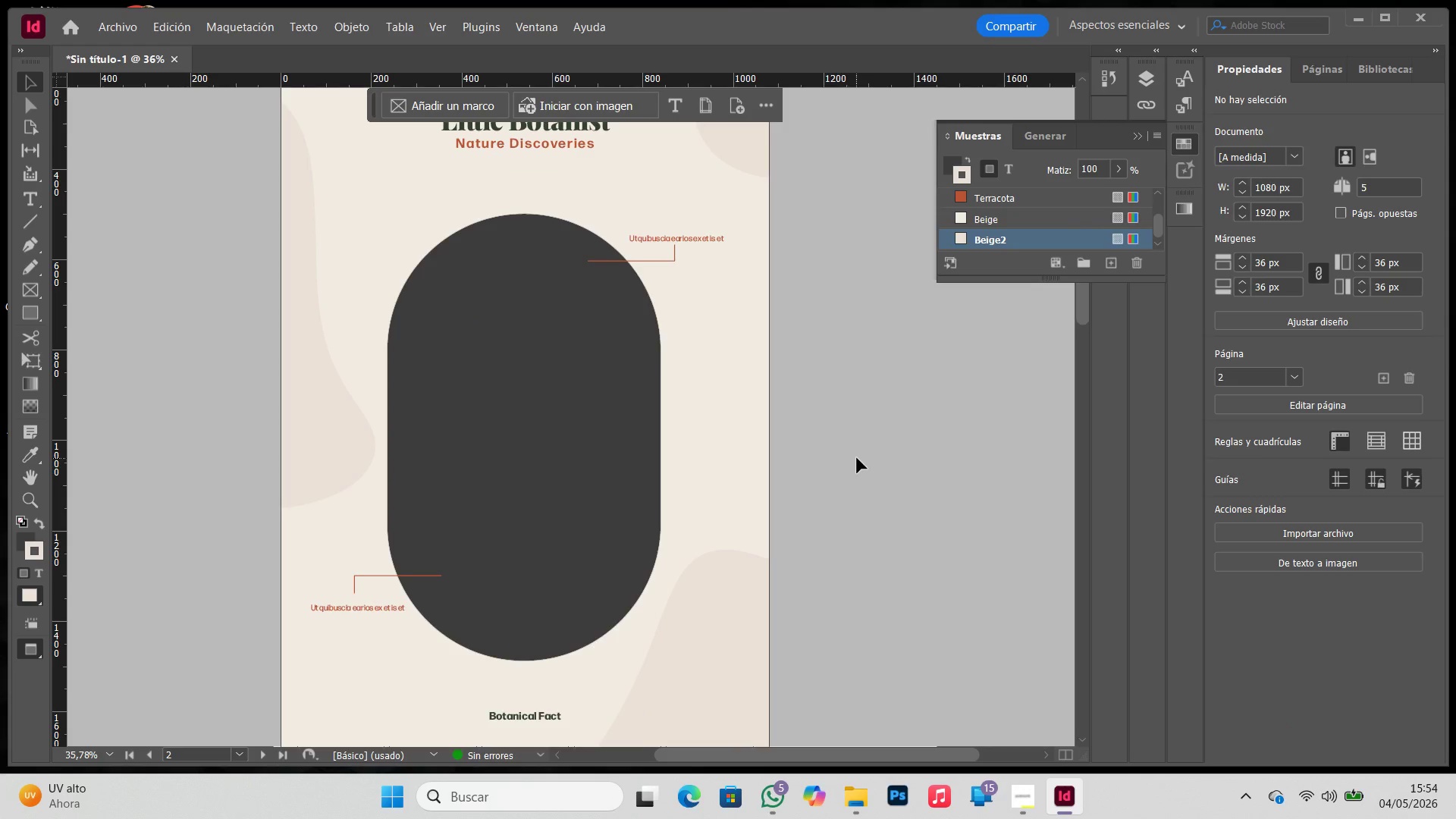 
left_click([857, 458])
 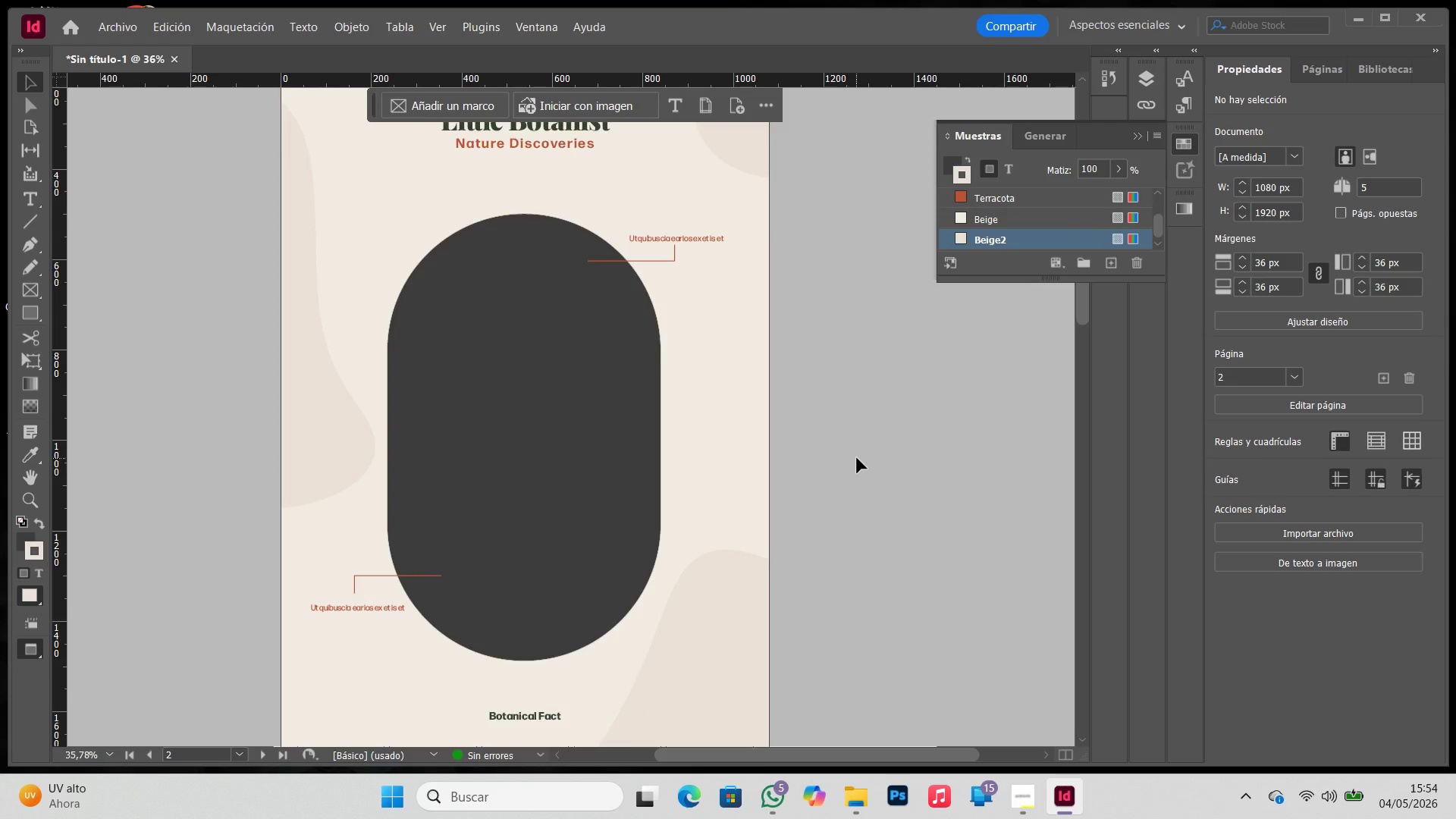 
scroll: coordinate [849, 472], scroll_direction: down, amount: 16.0
 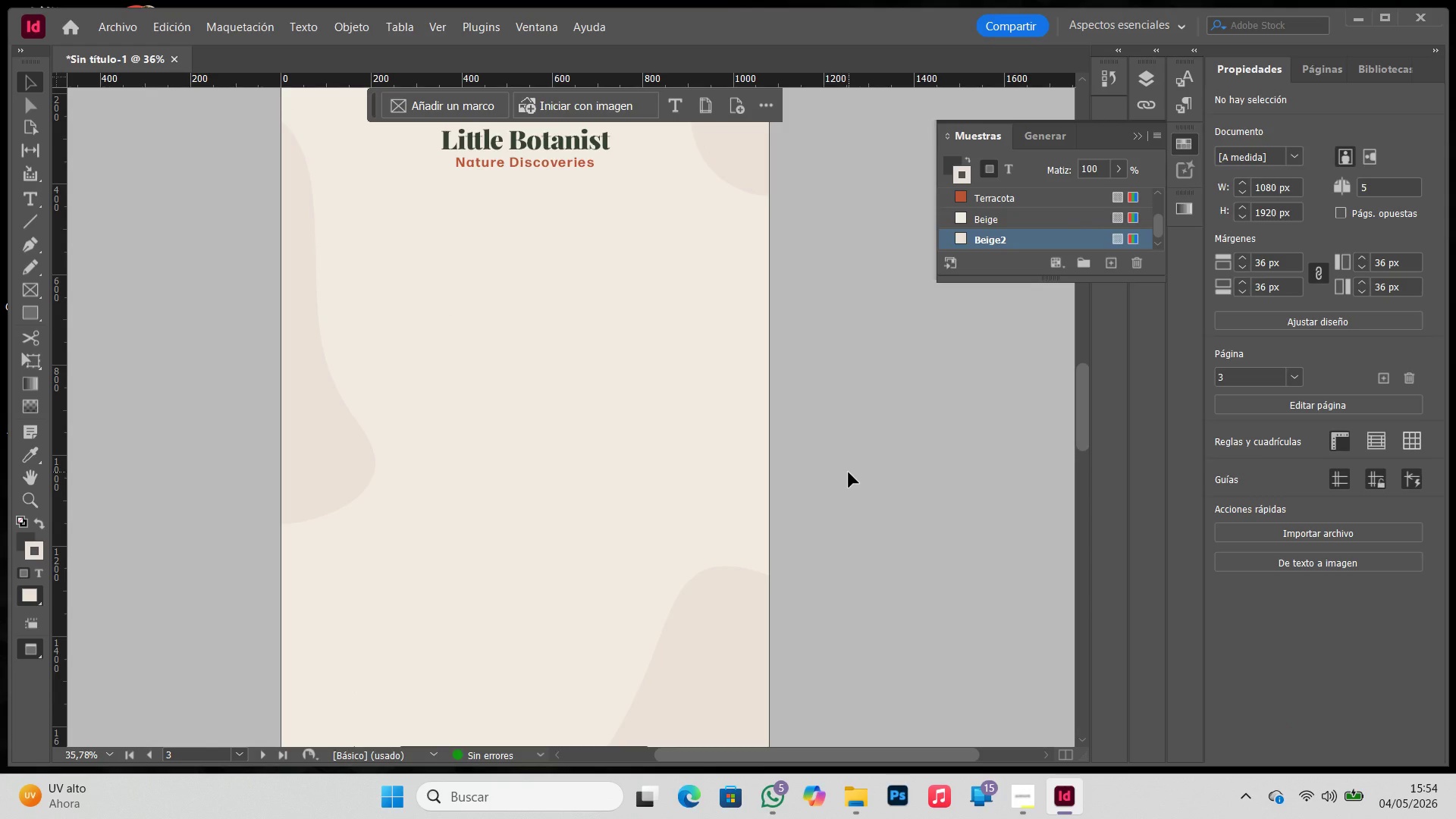 
key(W)
 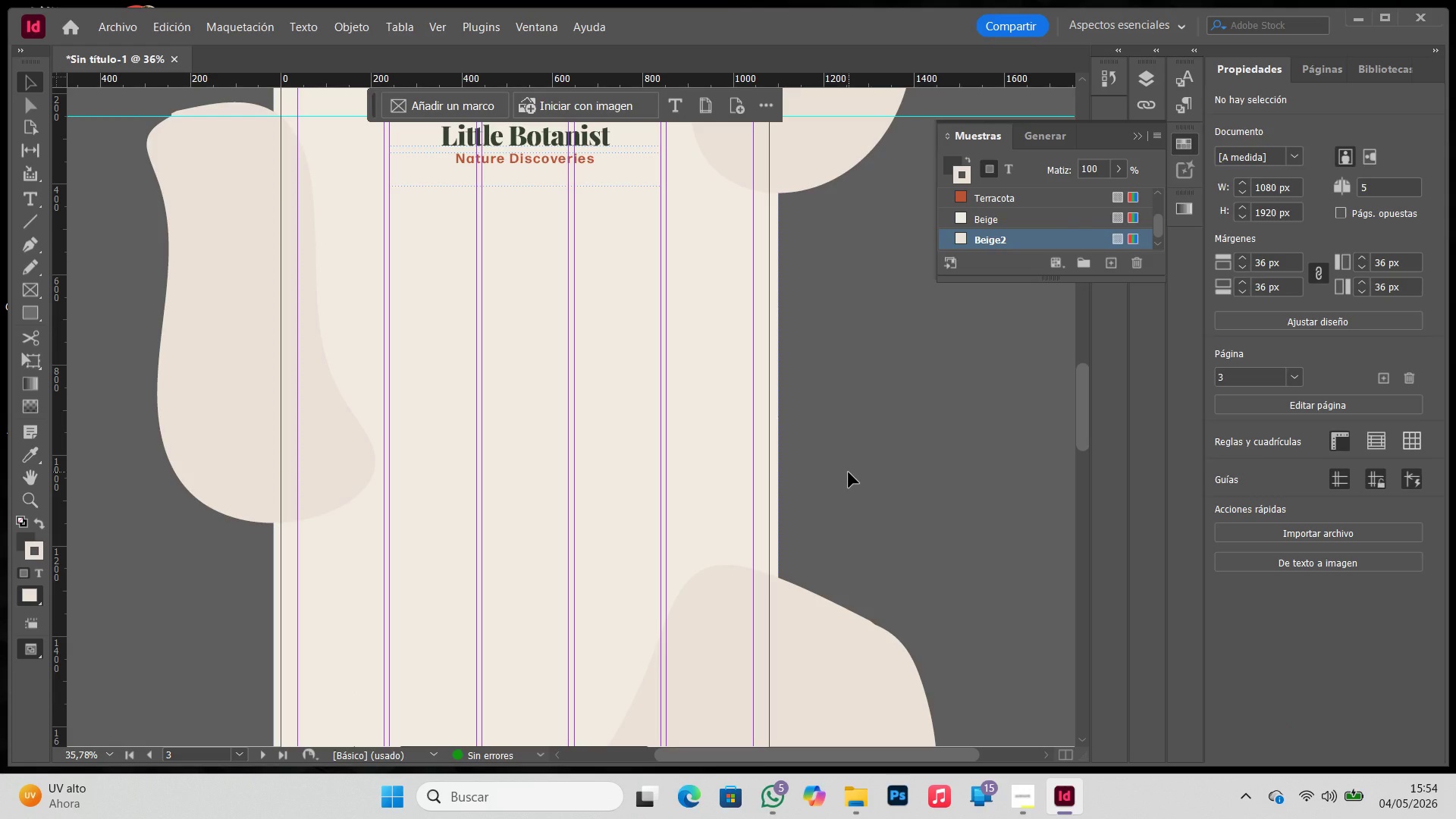 
scroll: coordinate [849, 476], scroll_direction: down, amount: 2.0
 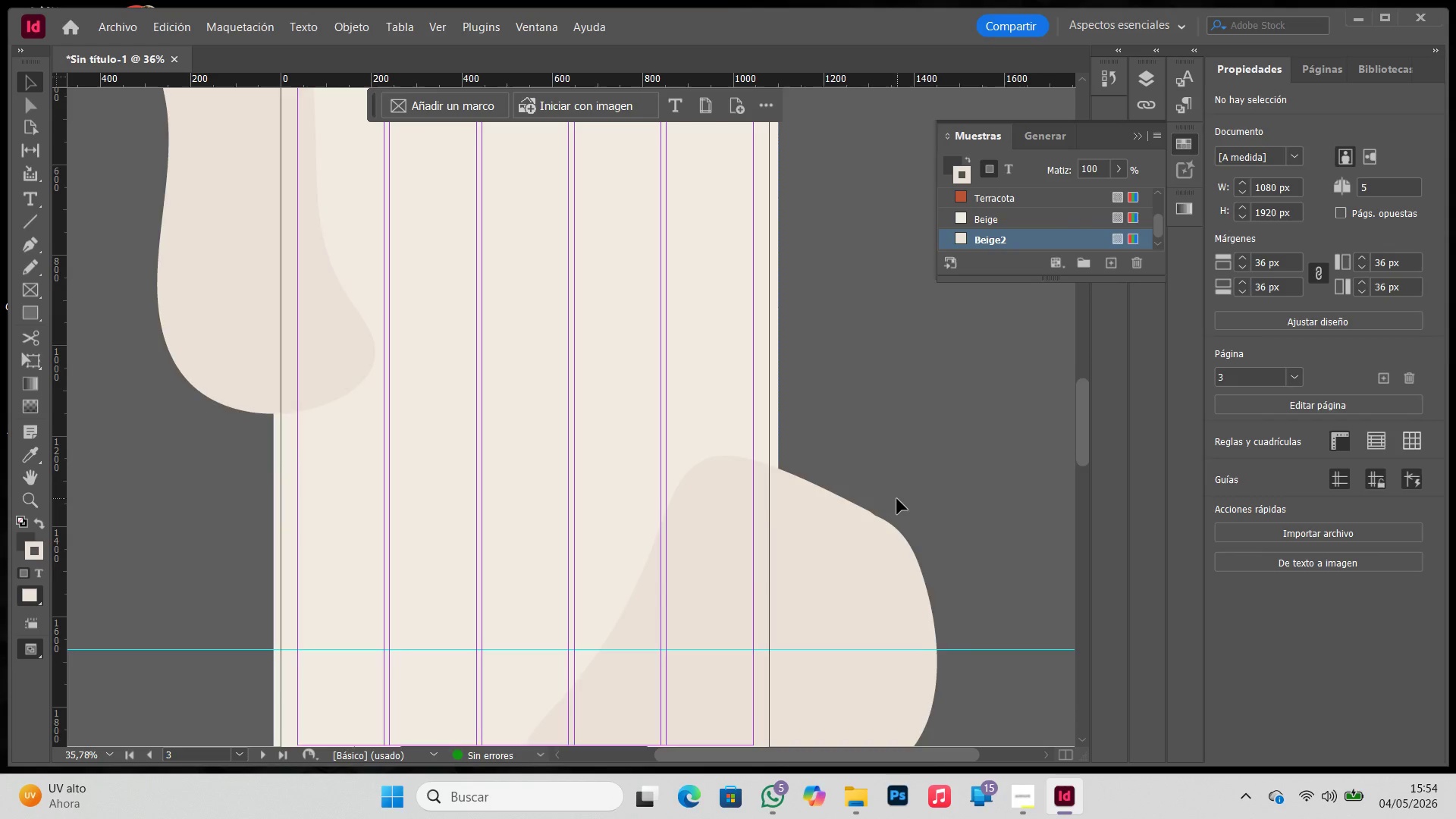 
scroll: coordinate [897, 491], scroll_direction: none, amount: 0.0
 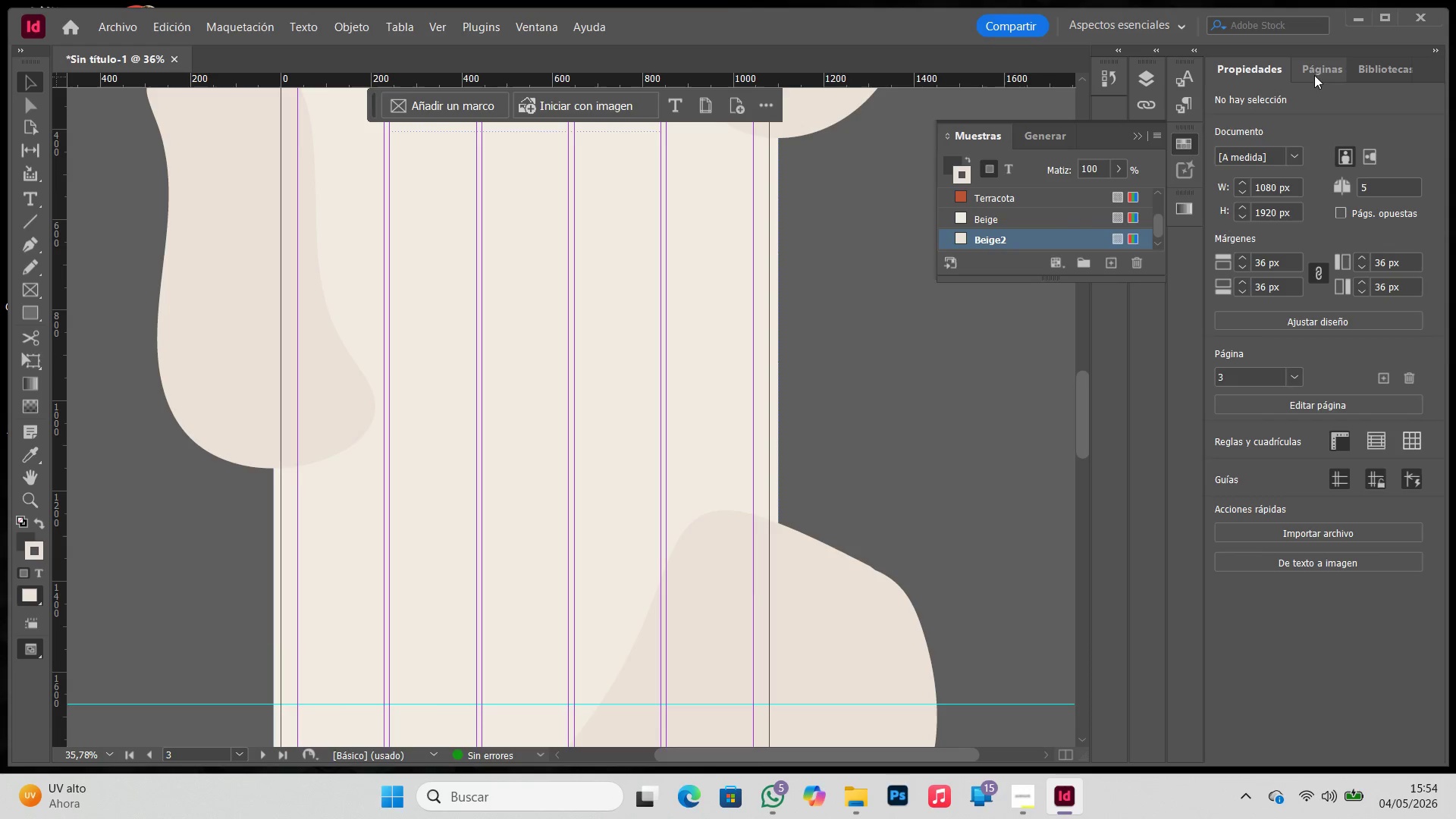 
wait(5.93)
 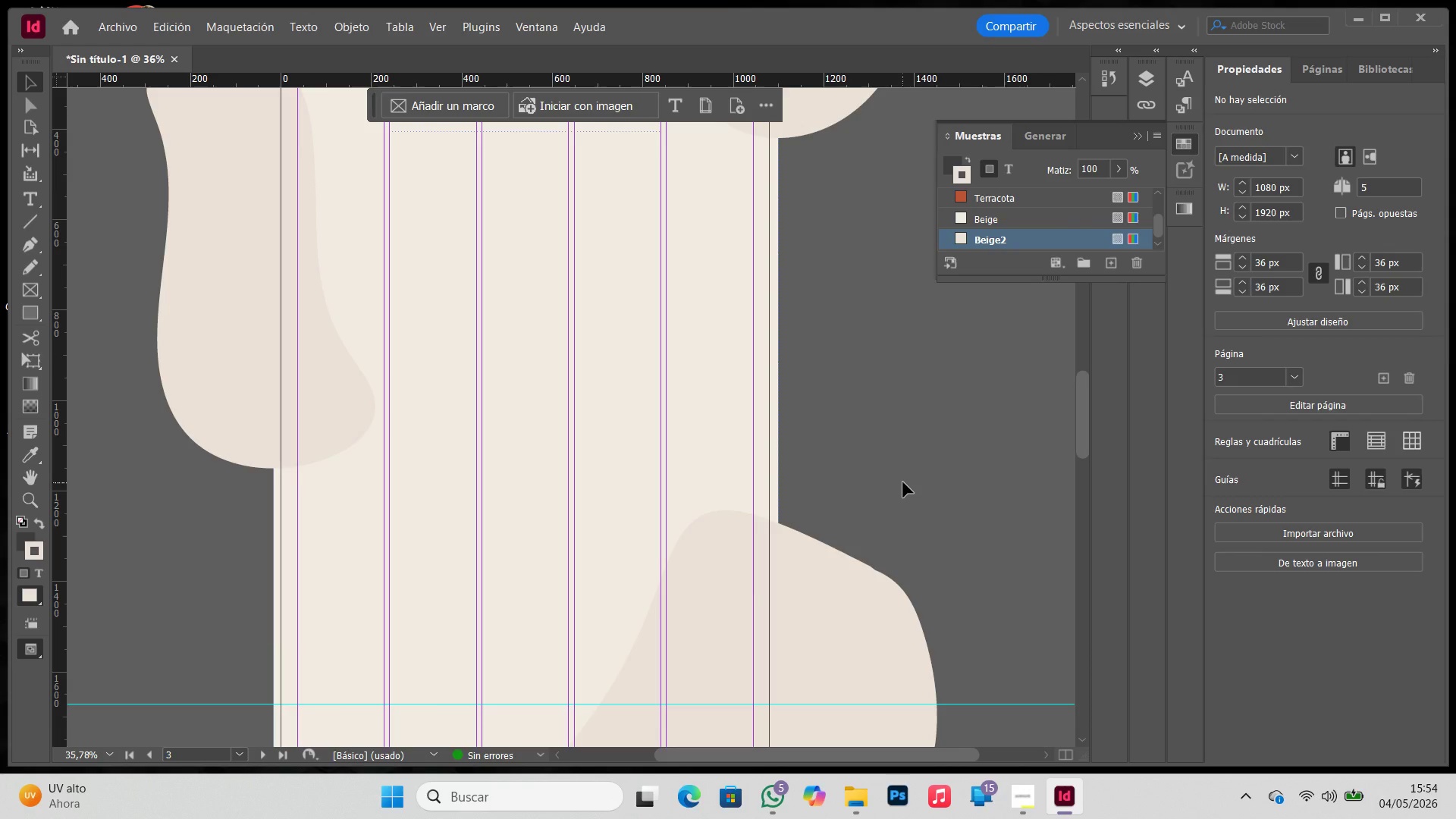 
left_click([1185, 117])
 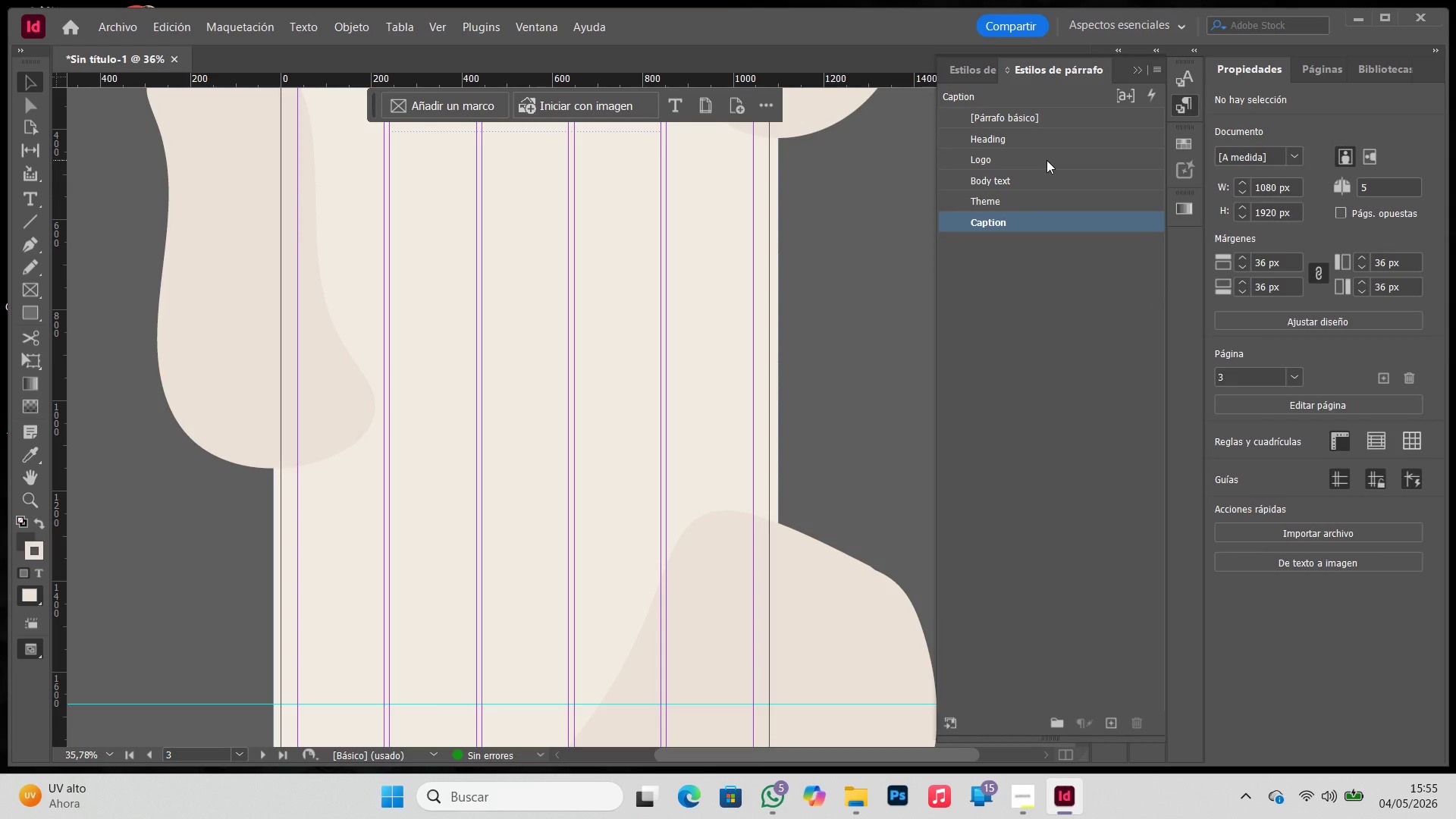 
left_click([1046, 145])
 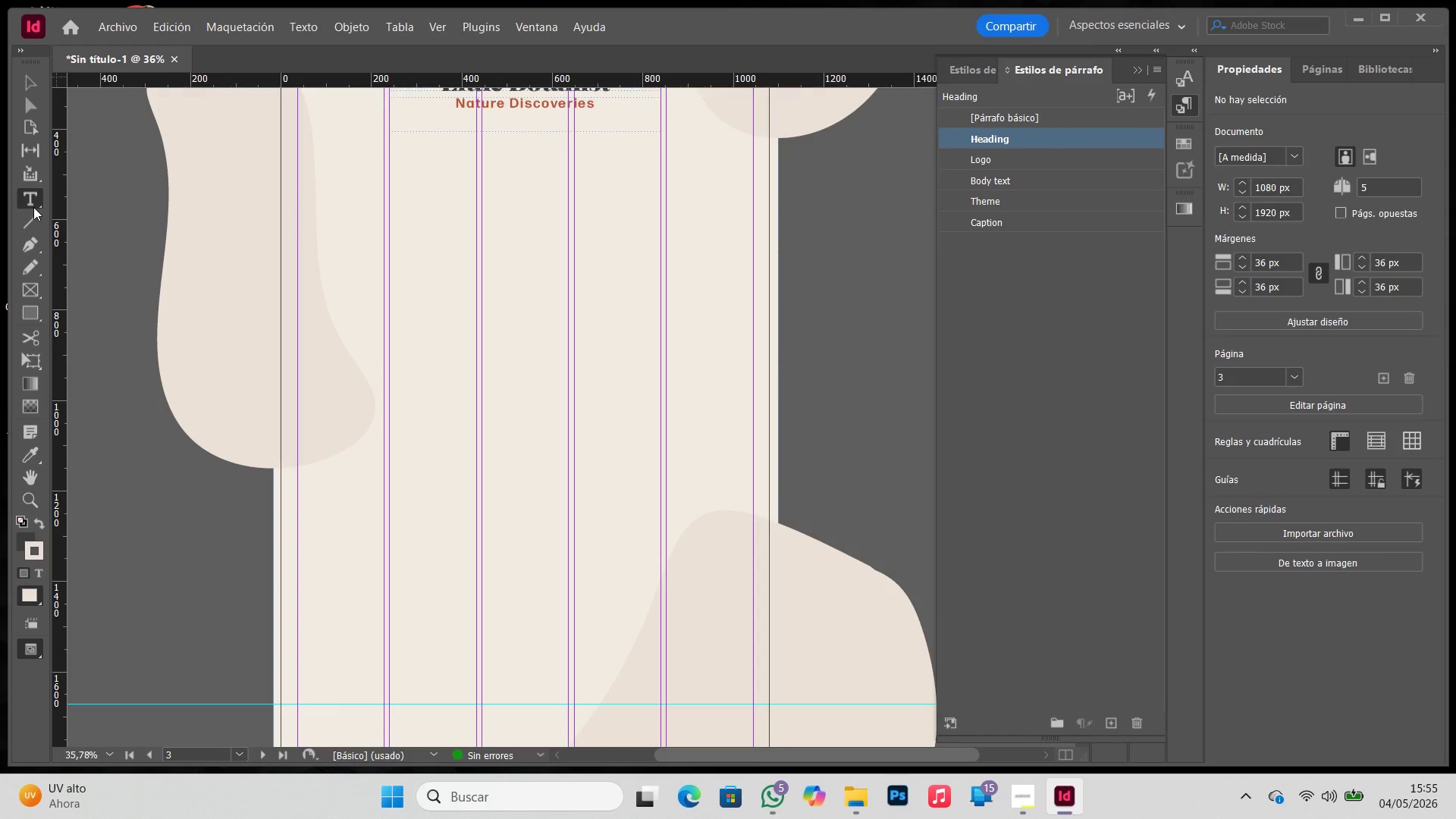 
scroll: coordinate [433, 282], scroll_direction: up, amount: 1.0
 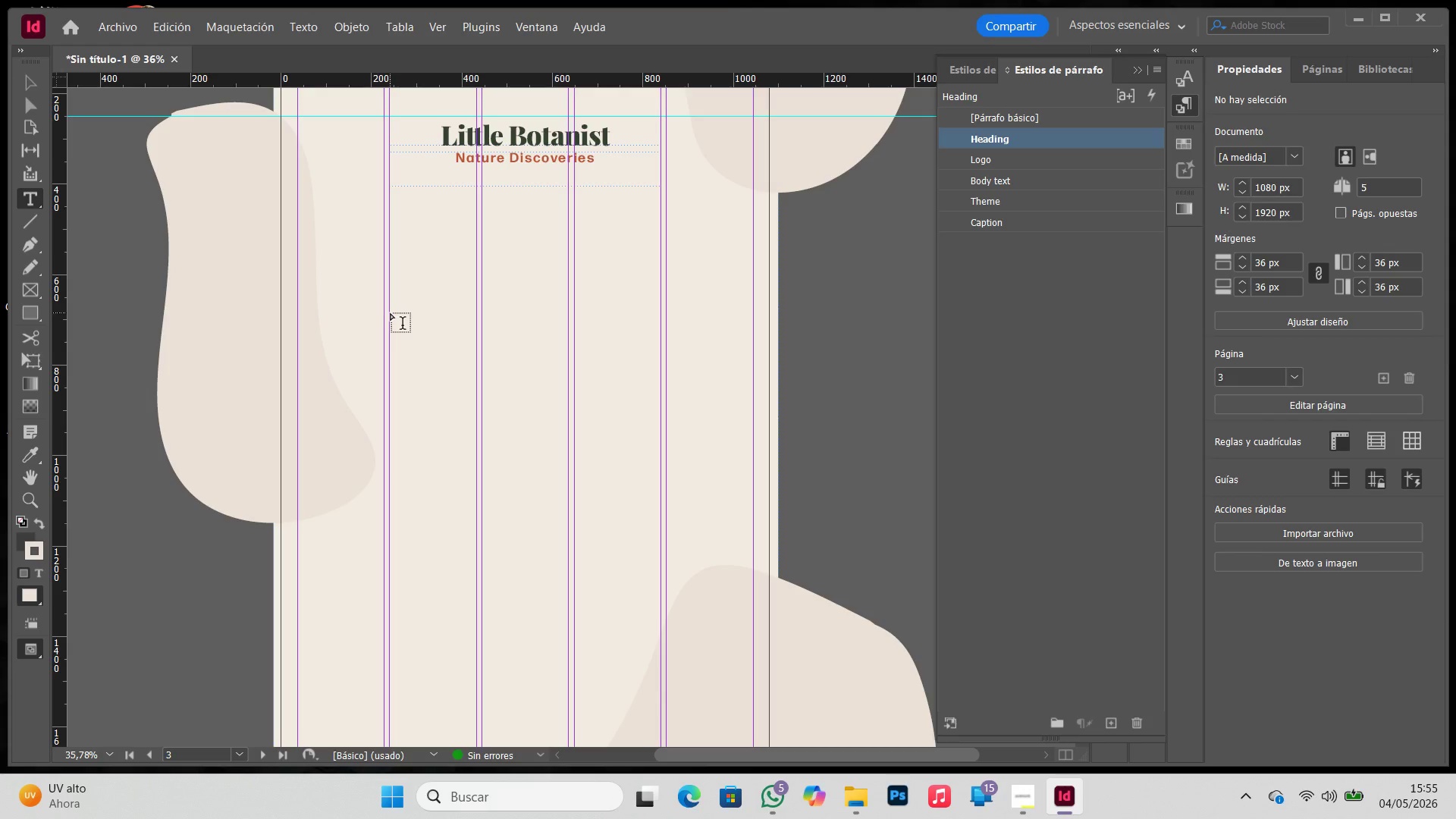 
left_click_drag(start_coordinate=[391, 313], to_coordinate=[661, 535])
 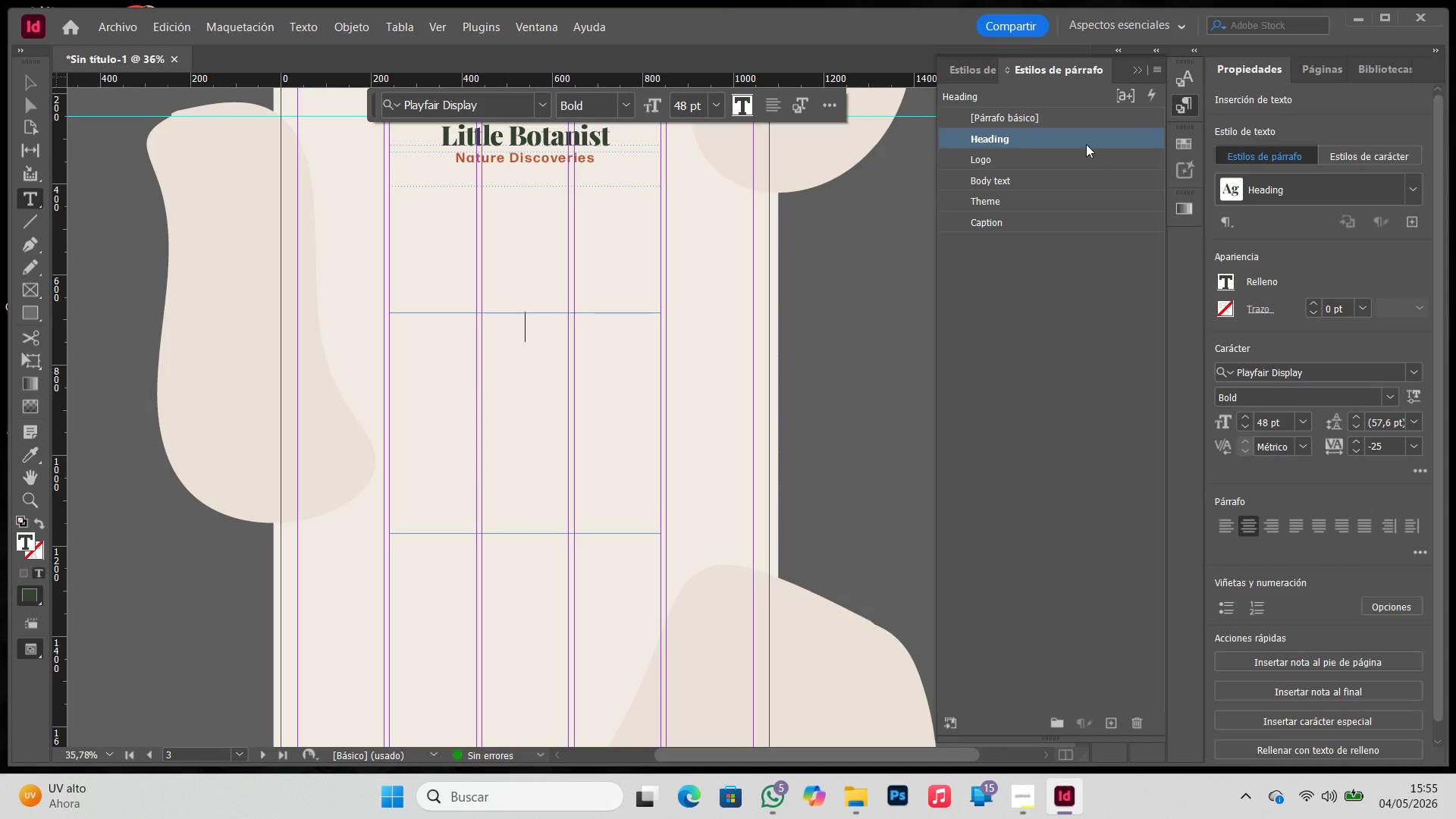 
left_click([1084, 140])
 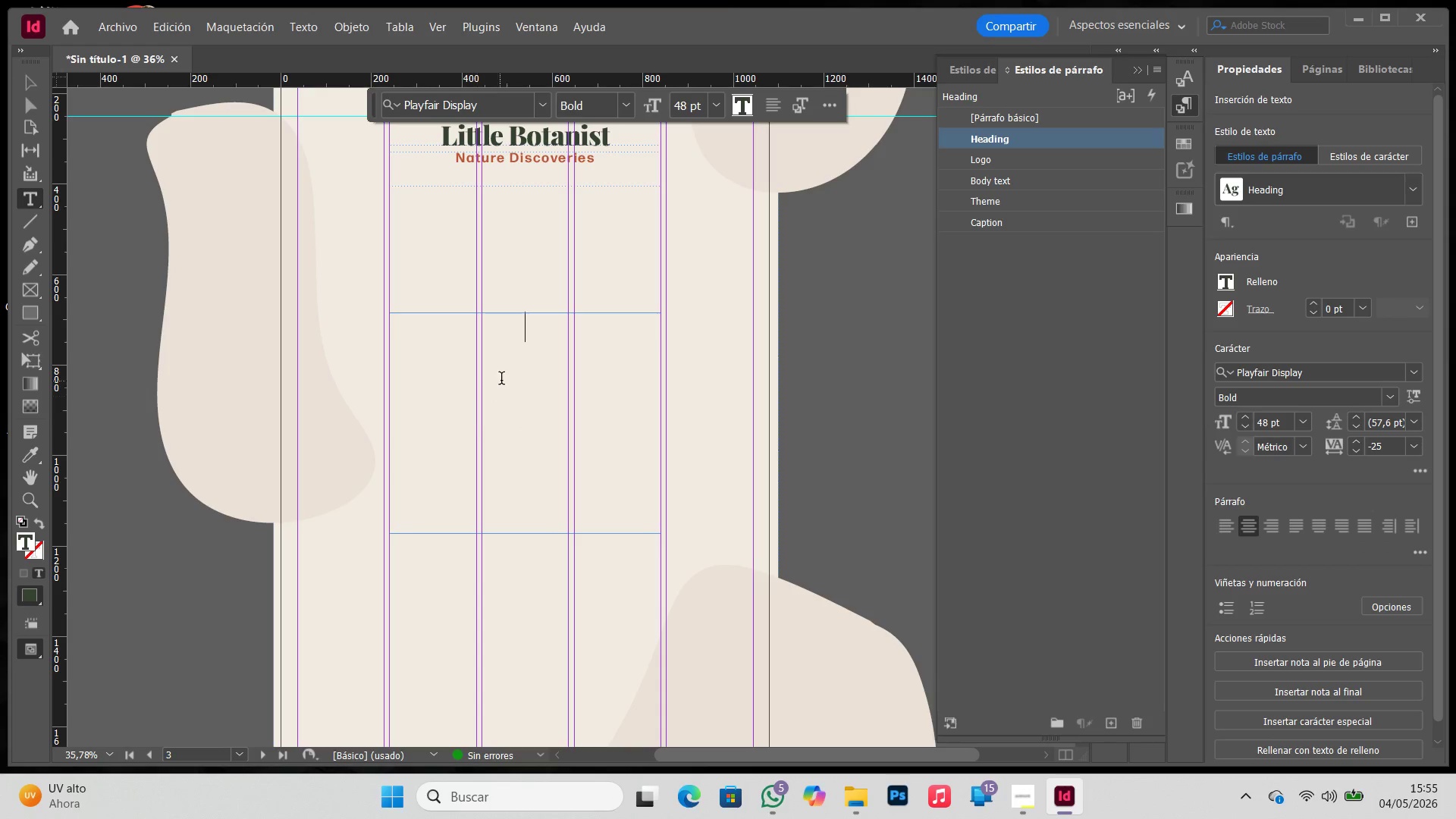 
right_click([529, 347])
 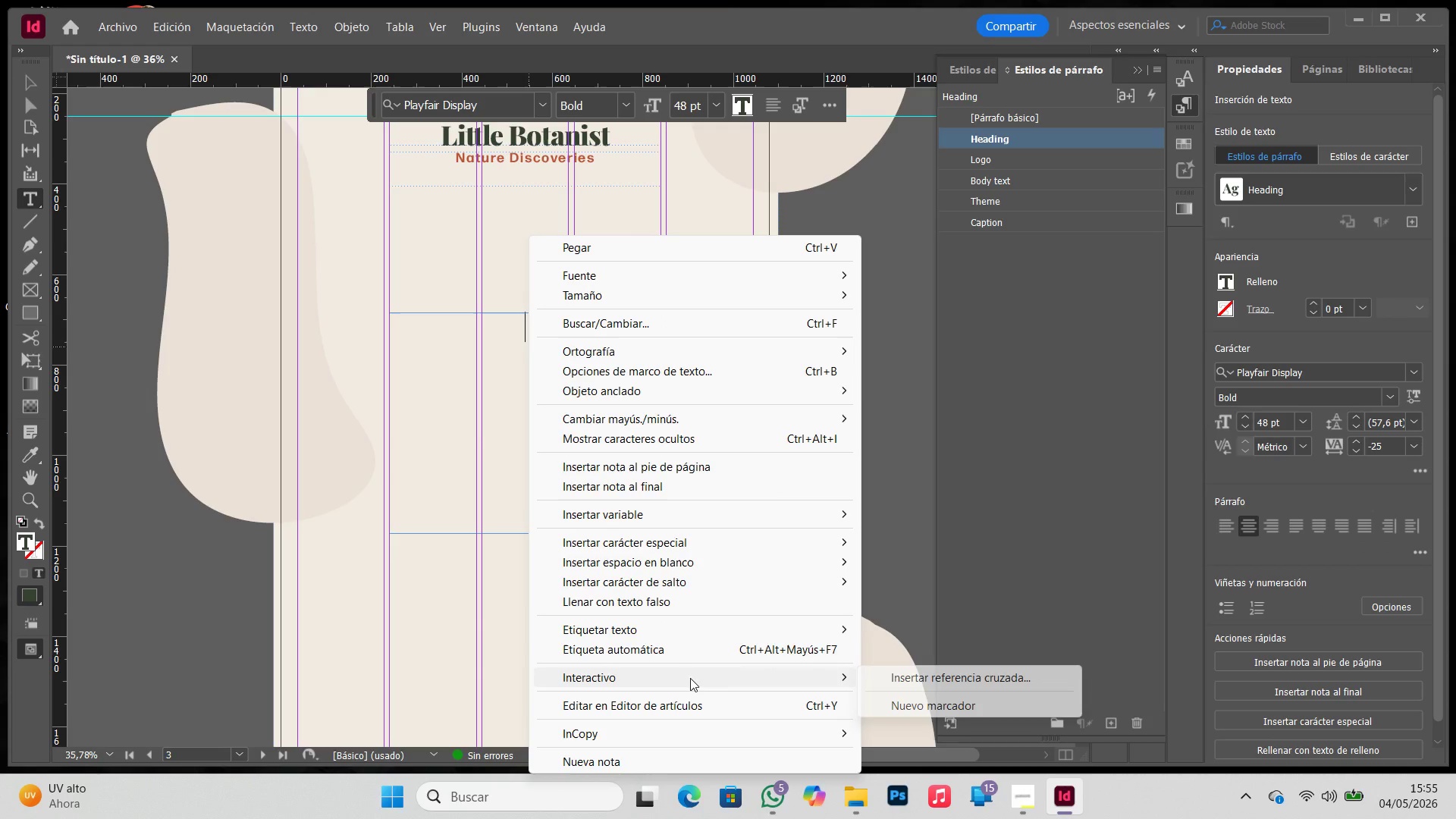 
left_click([676, 601])
 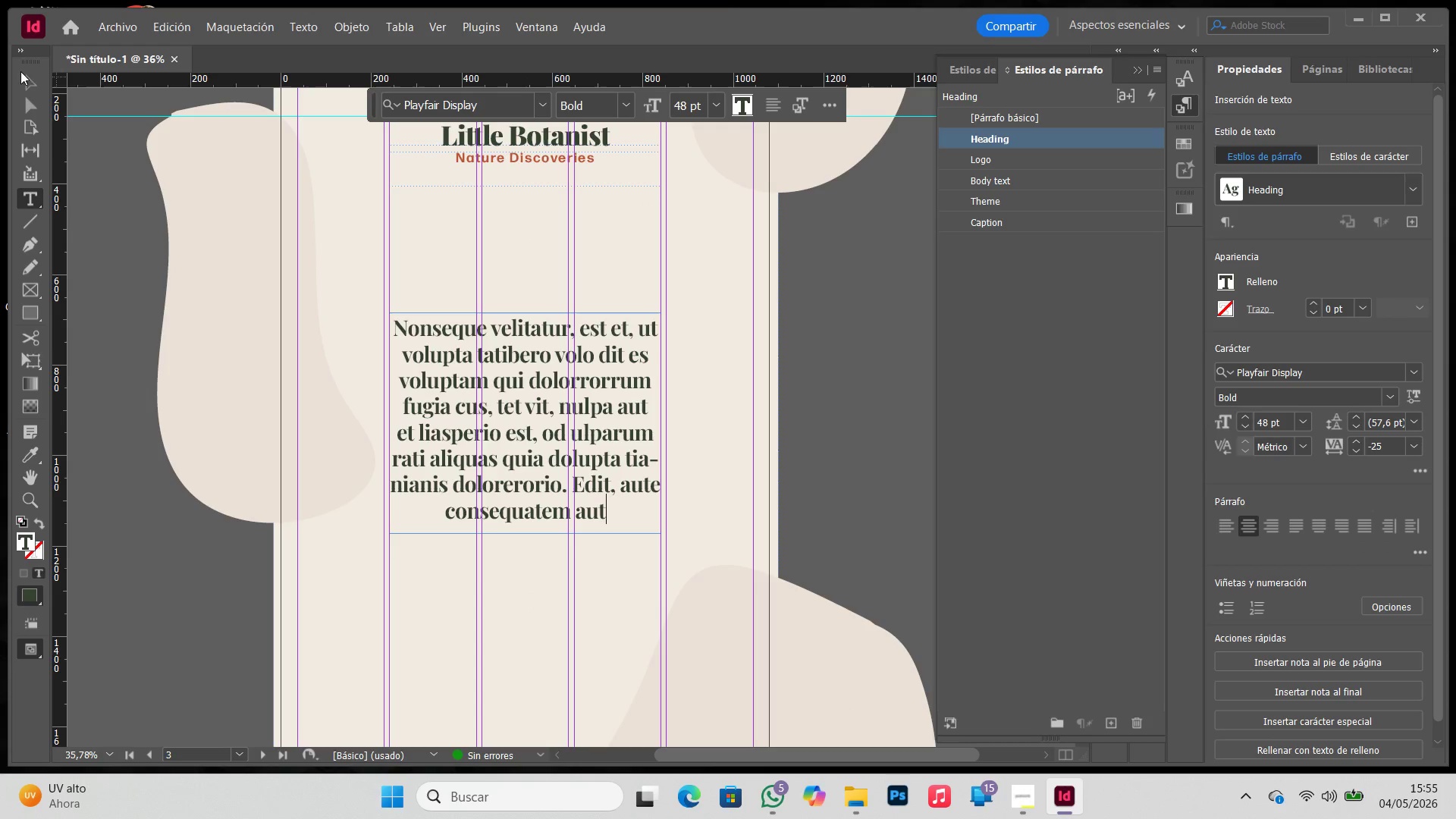 
left_click([31, 83])
 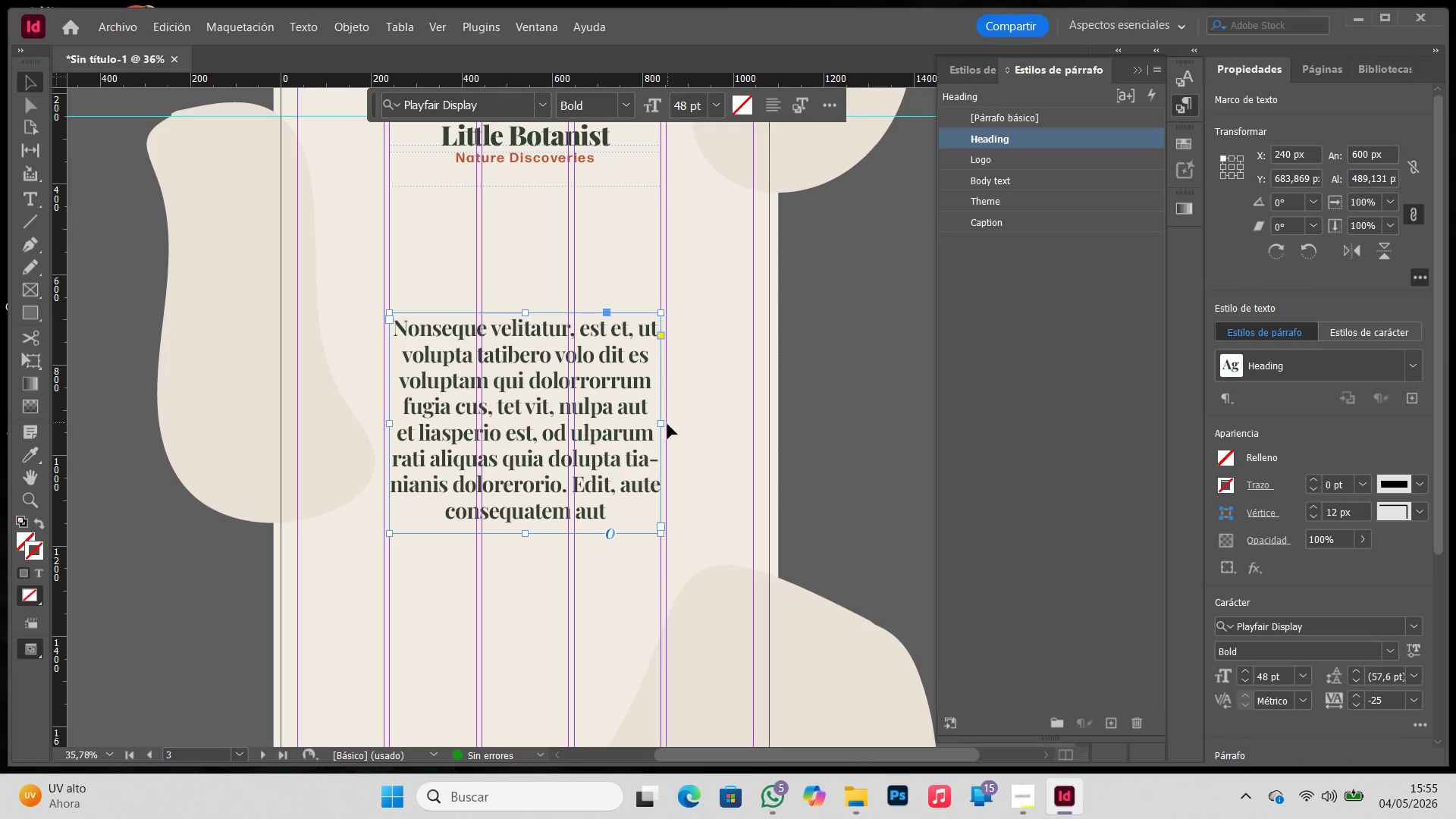 
left_click_drag(start_coordinate=[662, 422], to_coordinate=[693, 422])
 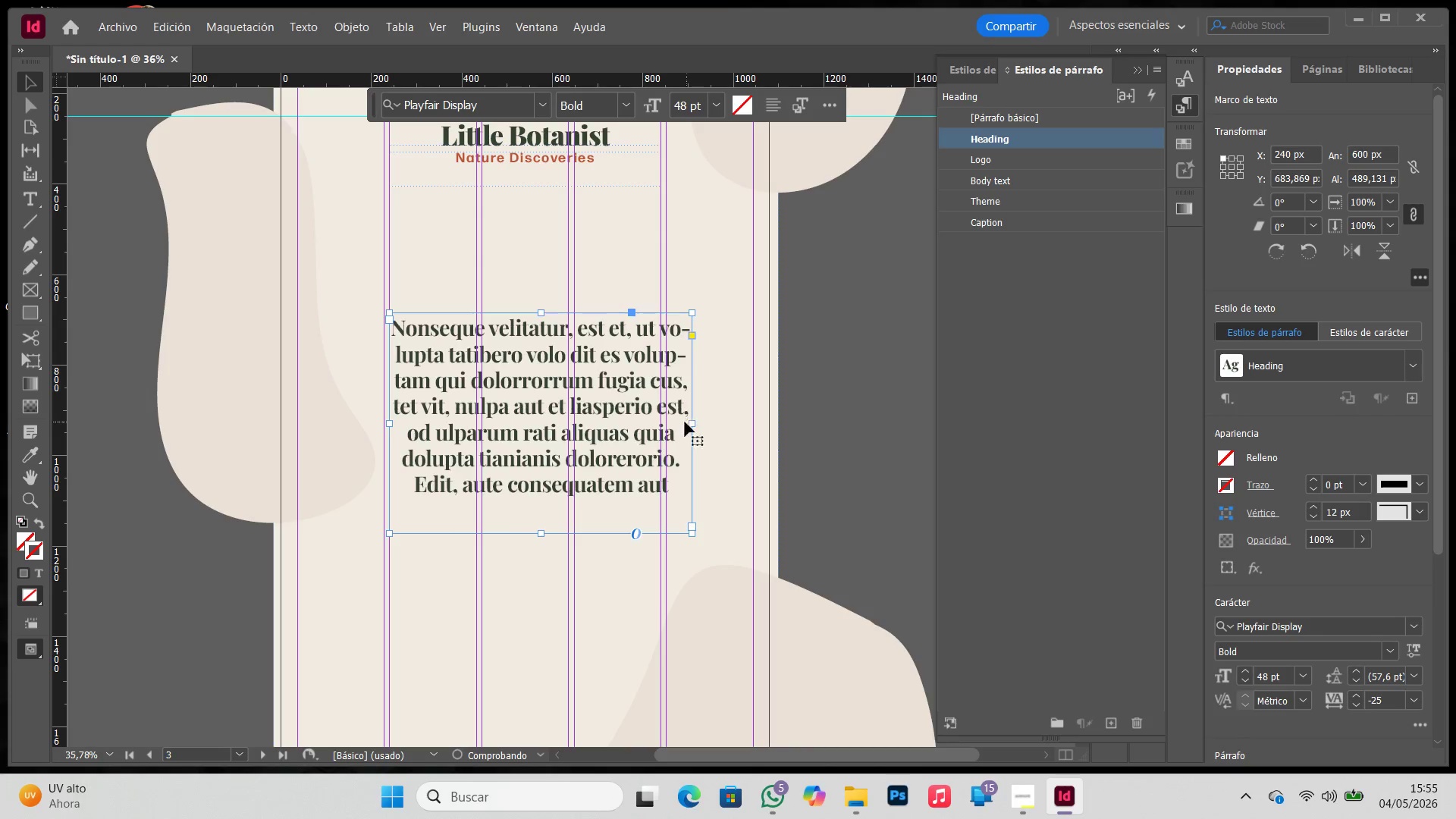 
key(Control+Z)
 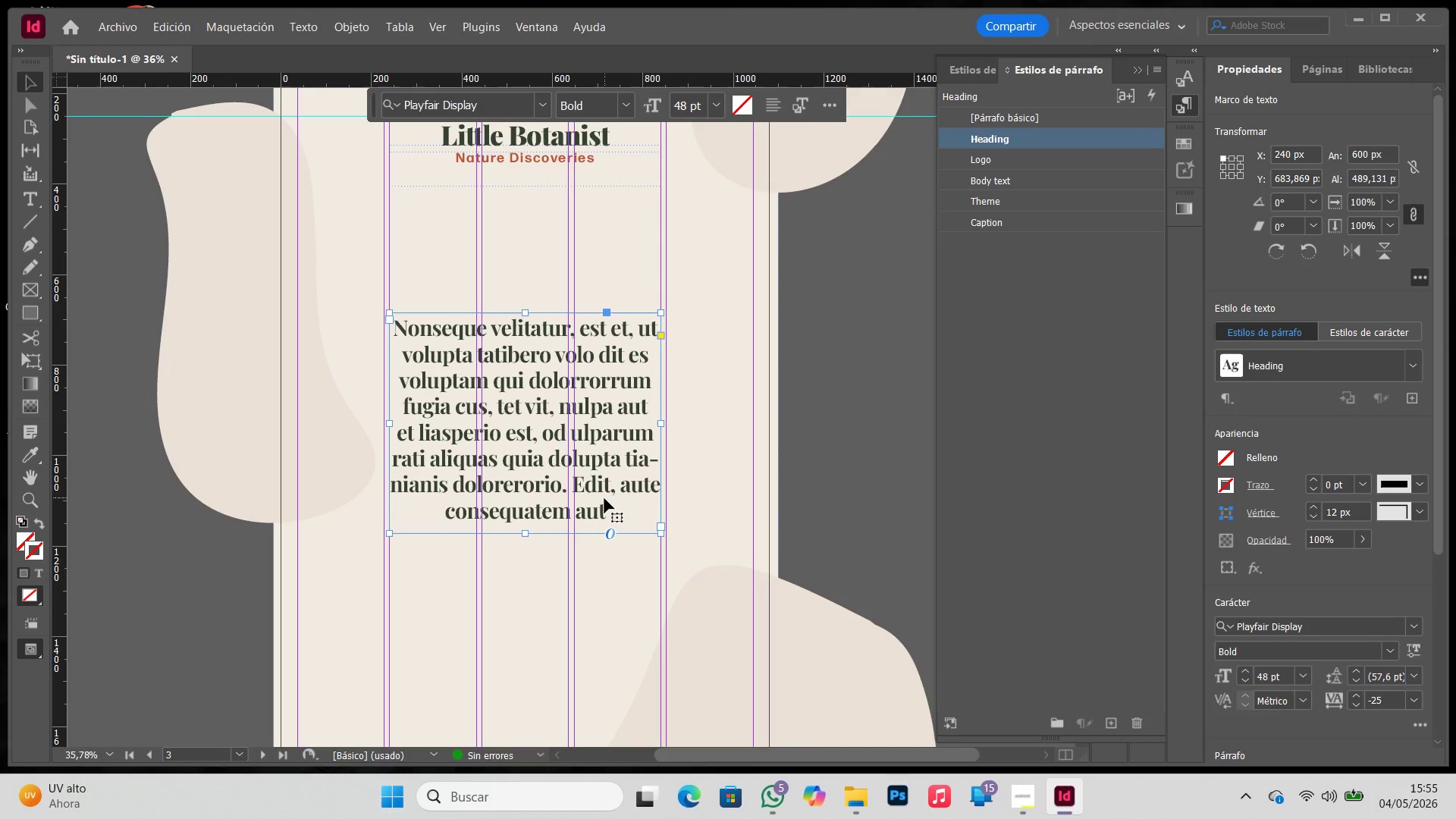 
key(Control+ControlLeft)
 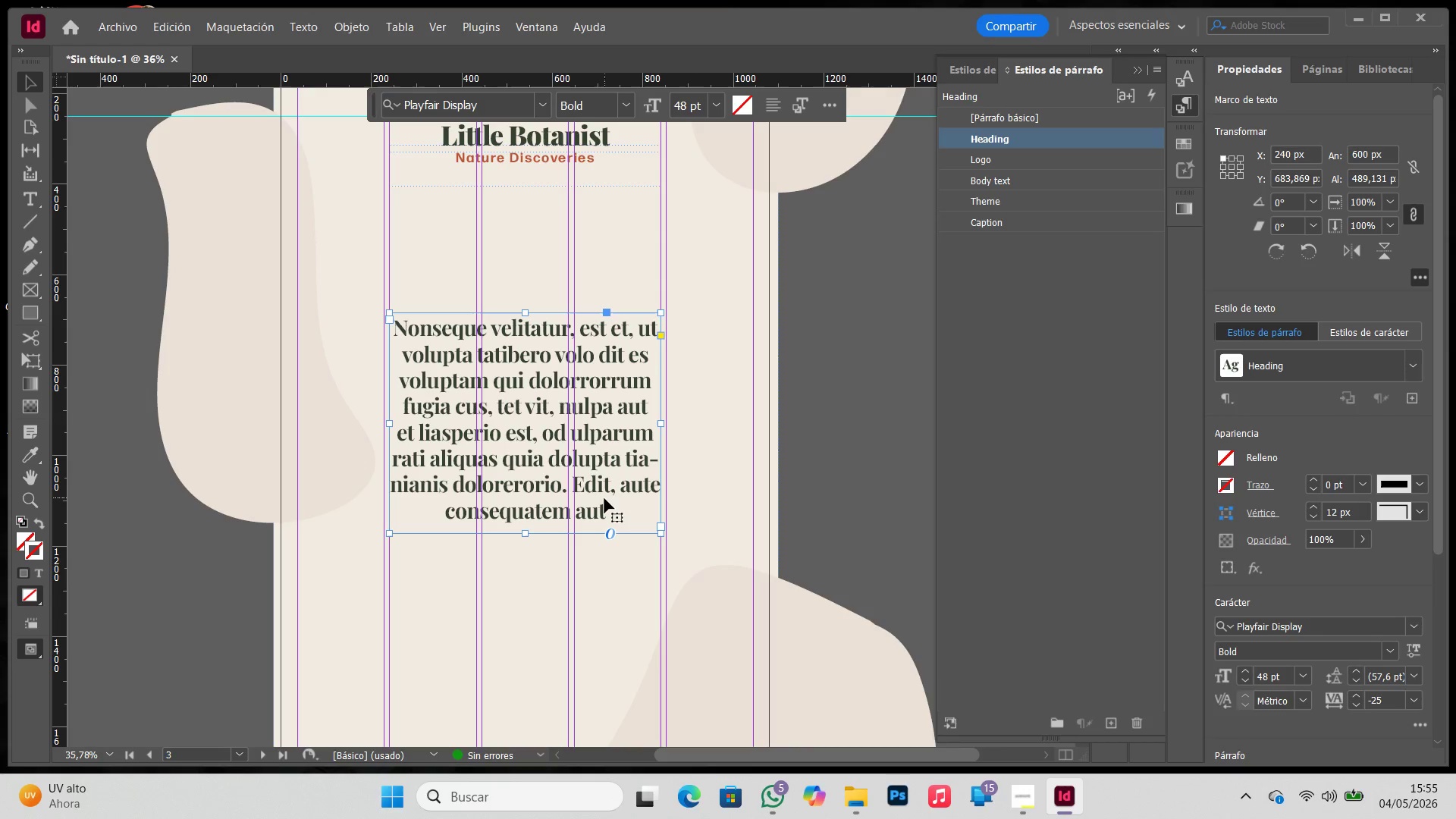 
double_click([604, 498])
 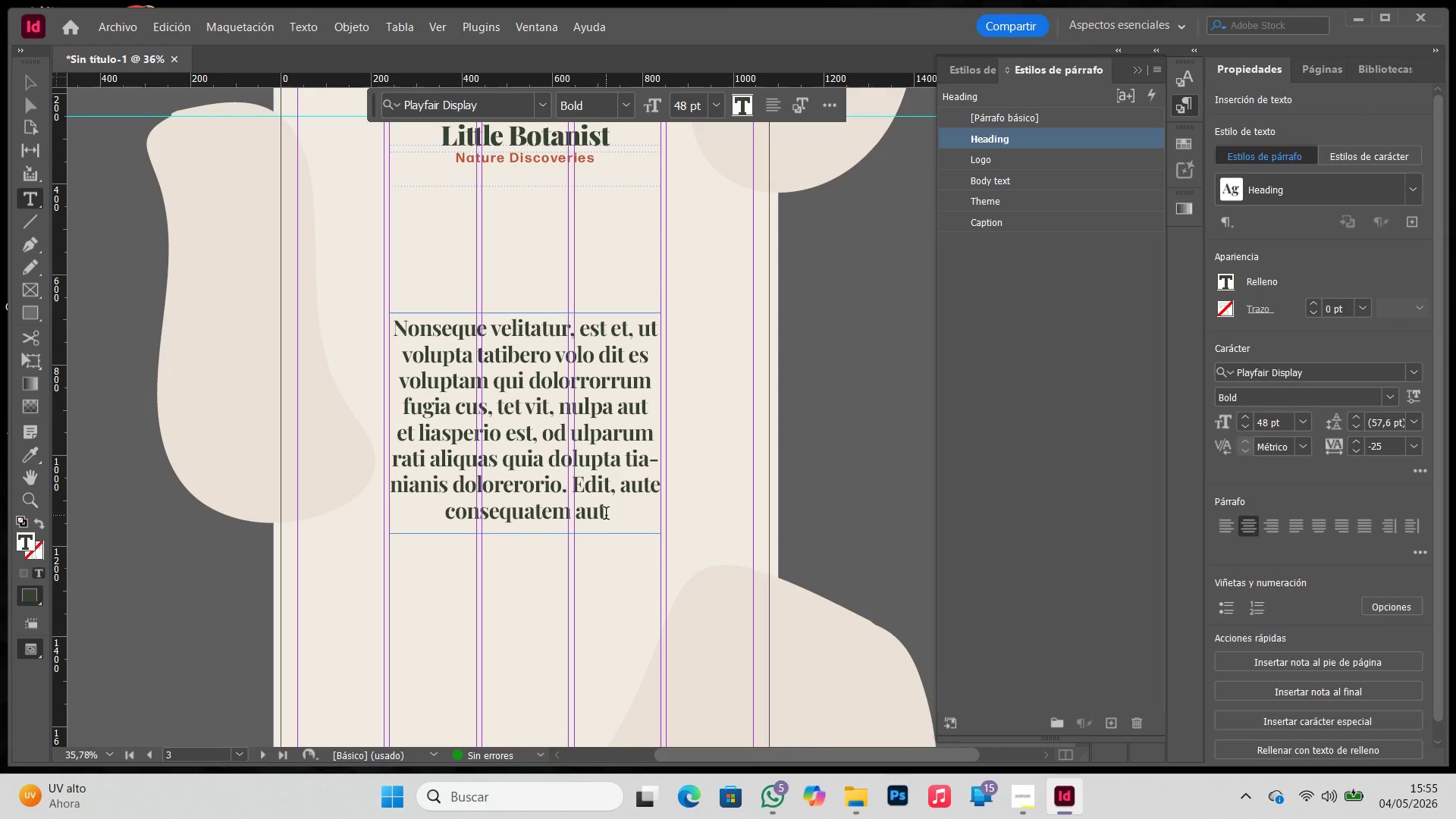 
left_click_drag(start_coordinate=[606, 515], to_coordinate=[554, 464])
 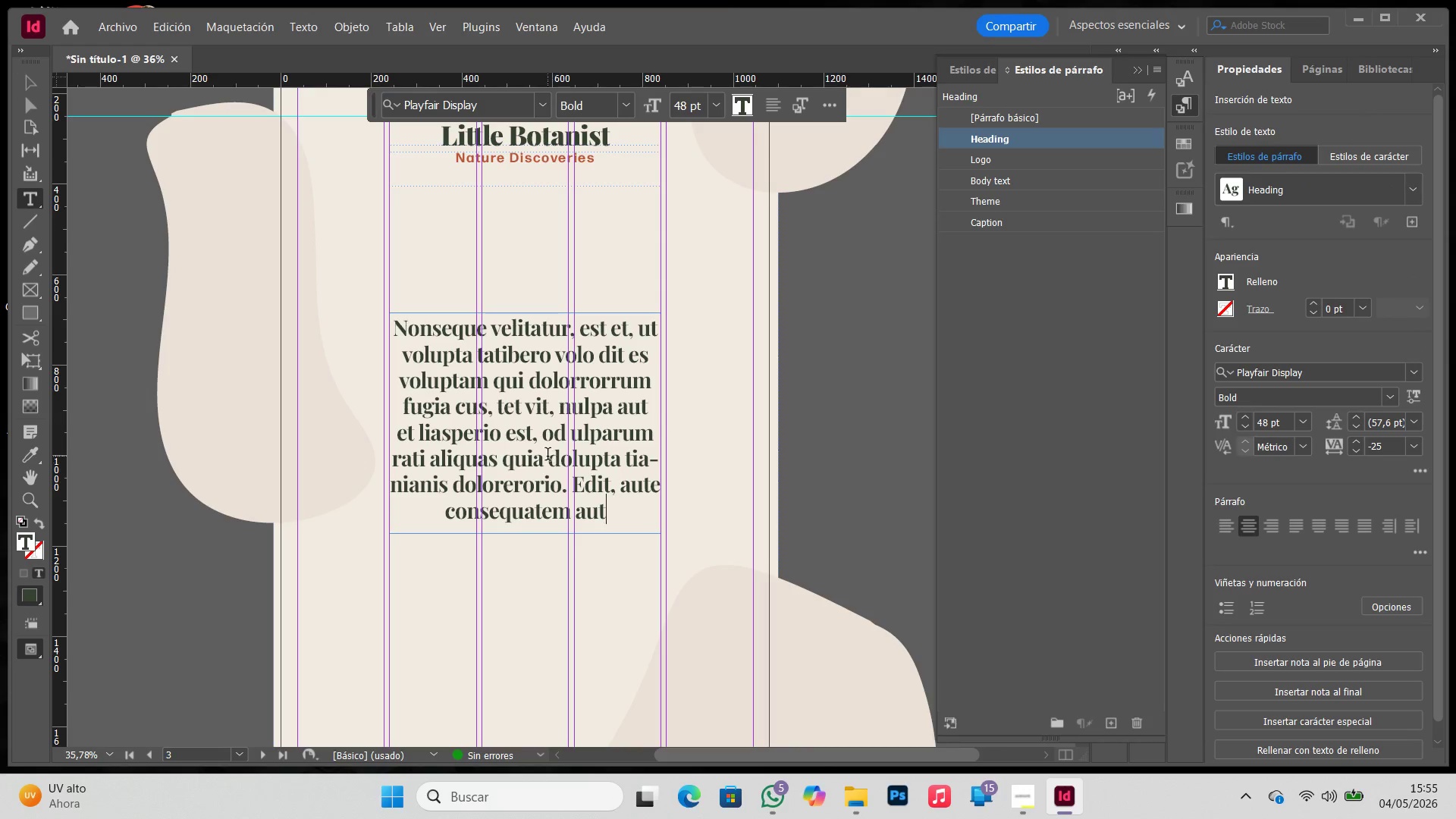 
left_click_drag(start_coordinate=[548, 456], to_coordinate=[564, 472])
 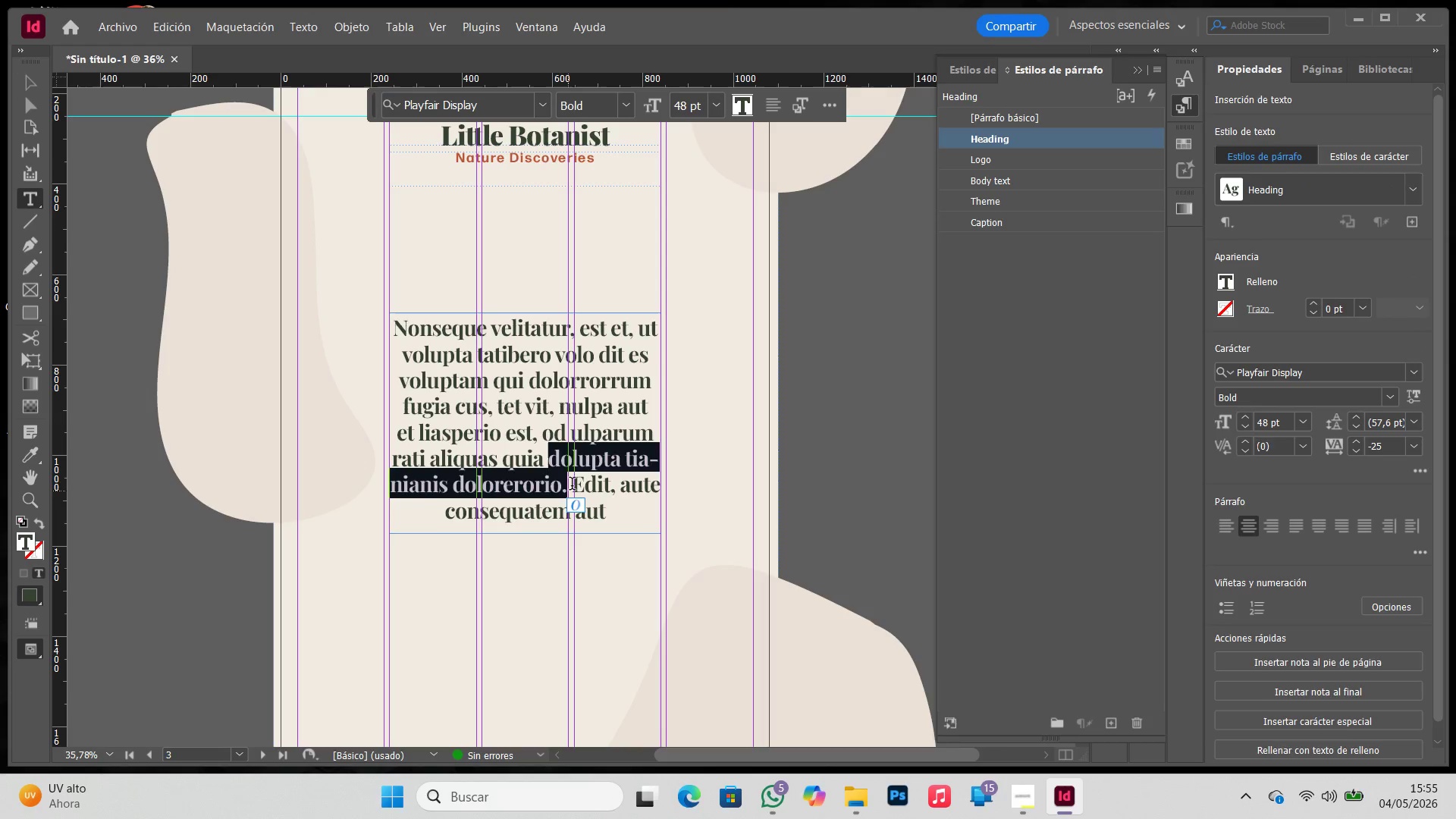 
left_click_drag(start_coordinate=[572, 485], to_coordinate=[634, 528])
 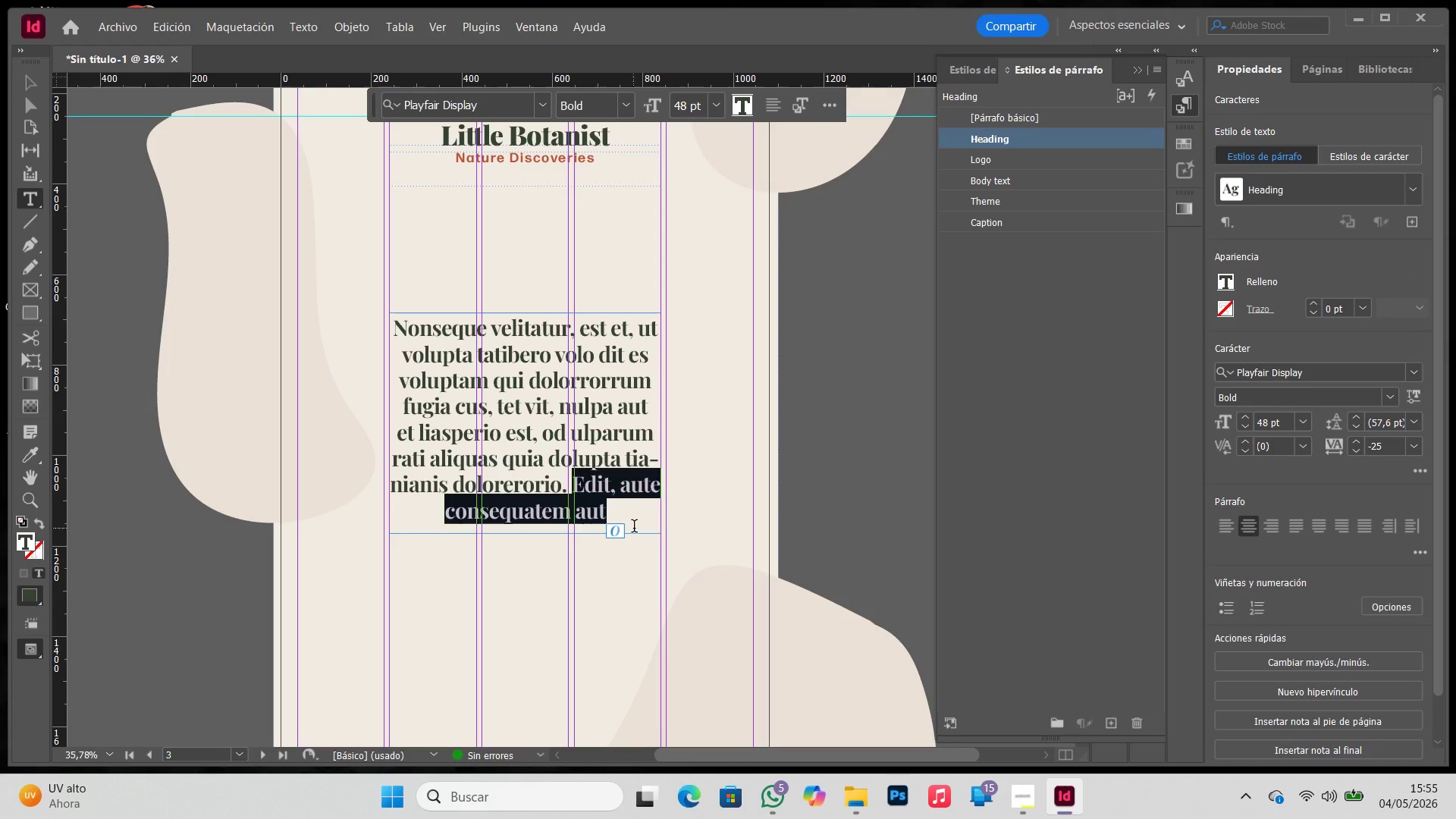 
key(Backspace)
 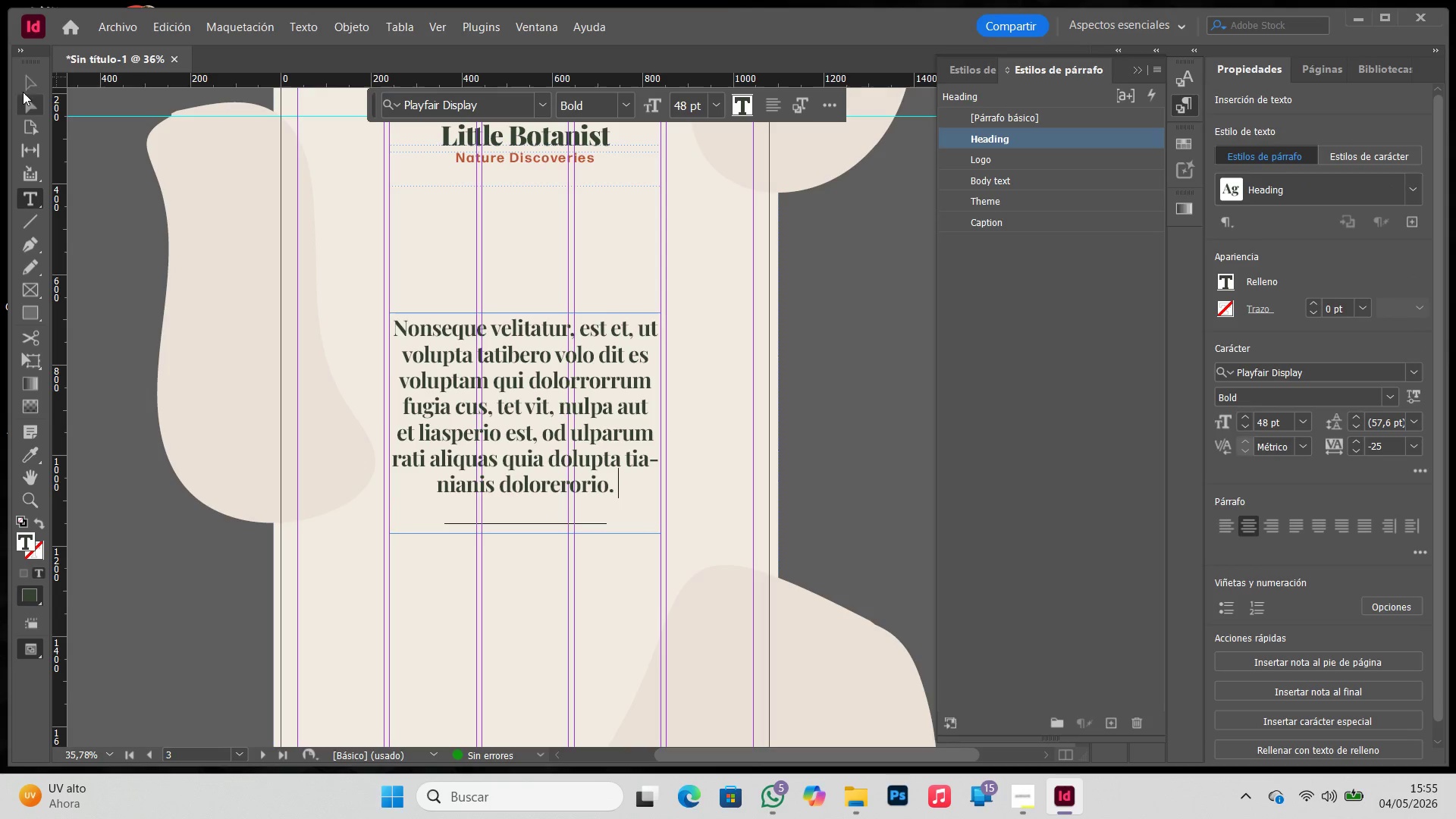 
double_click([250, 337])
 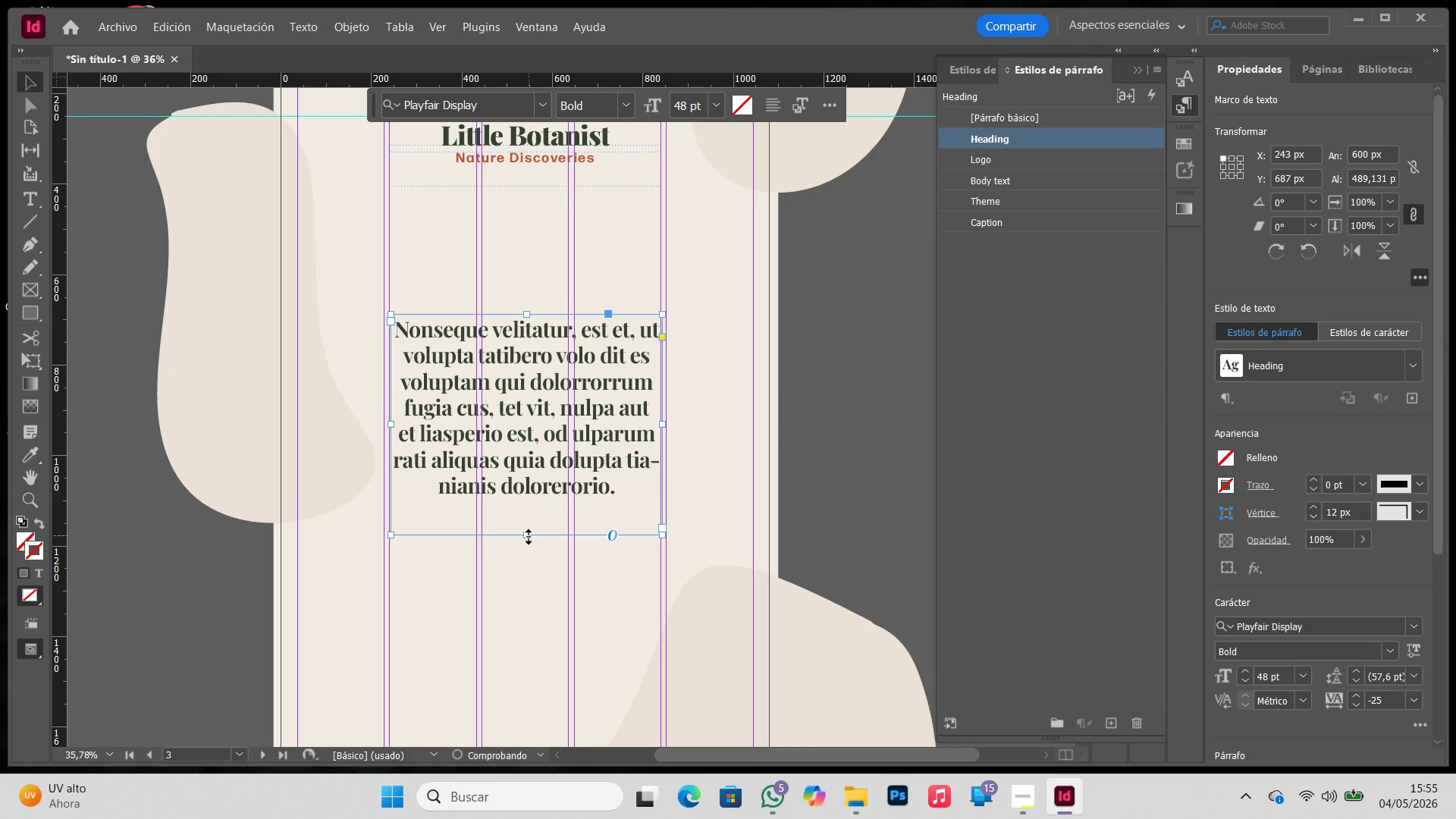 
triple_click([915, 488])
 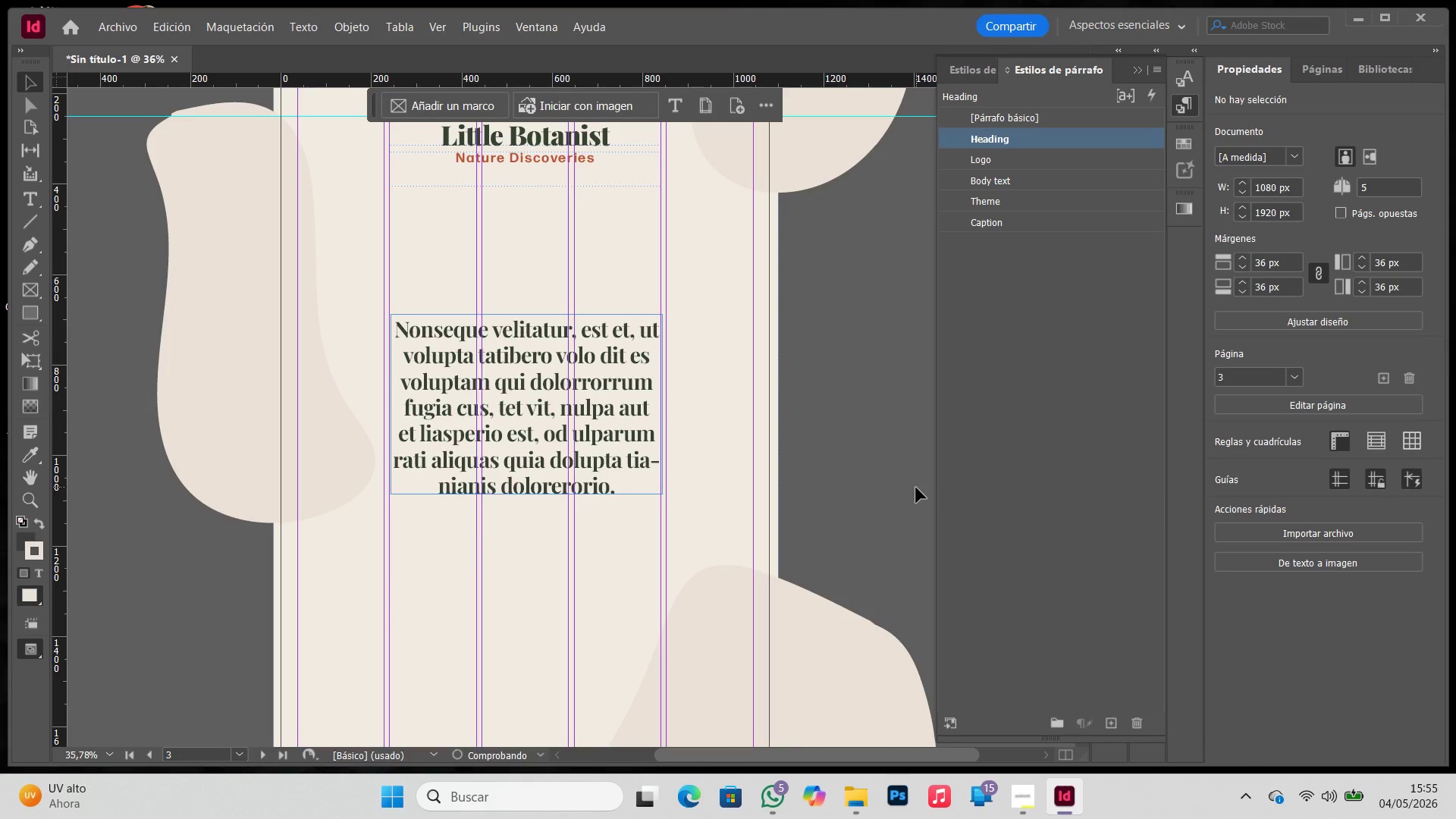 
key(E)
 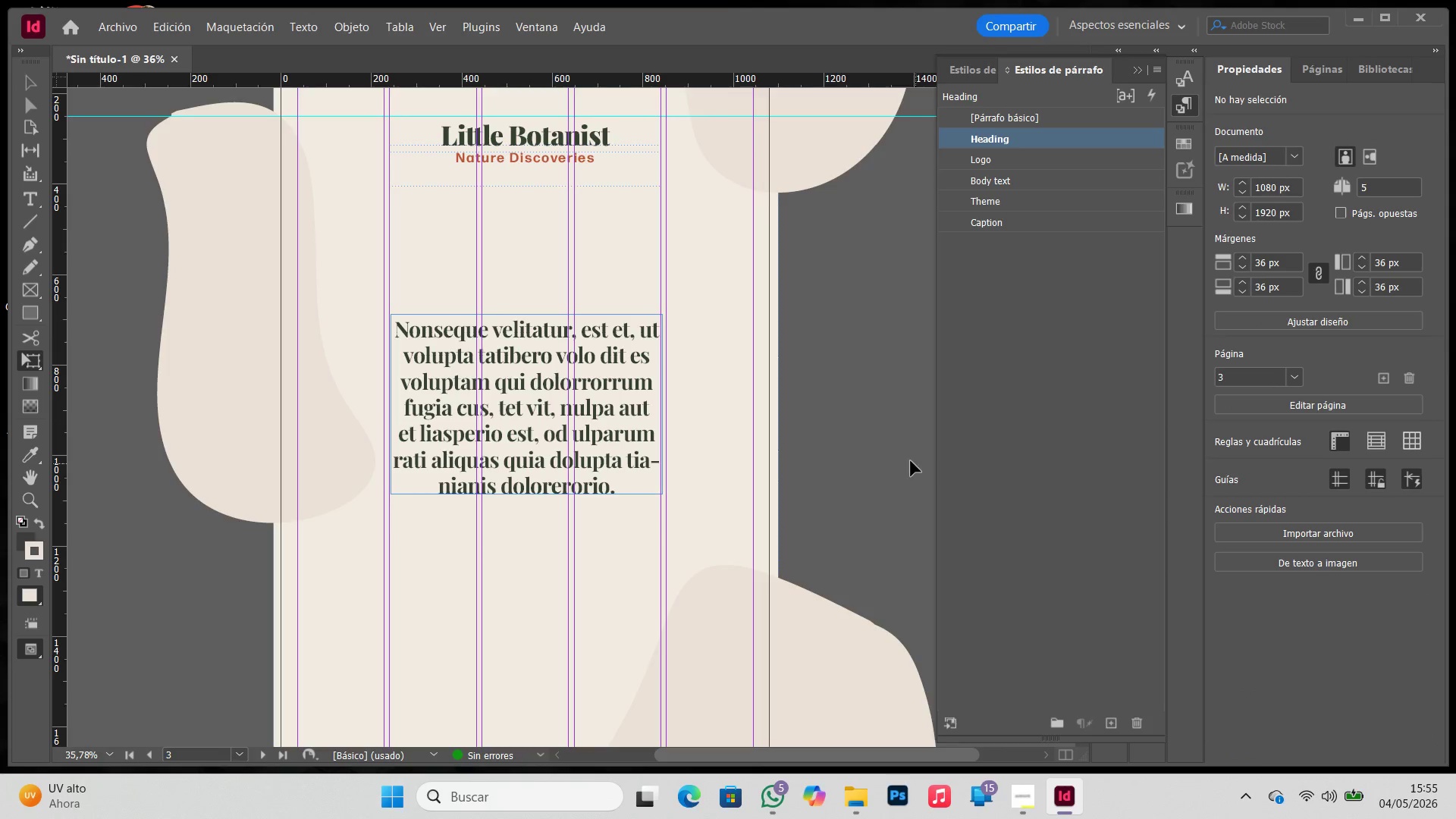 
type(ww)
 